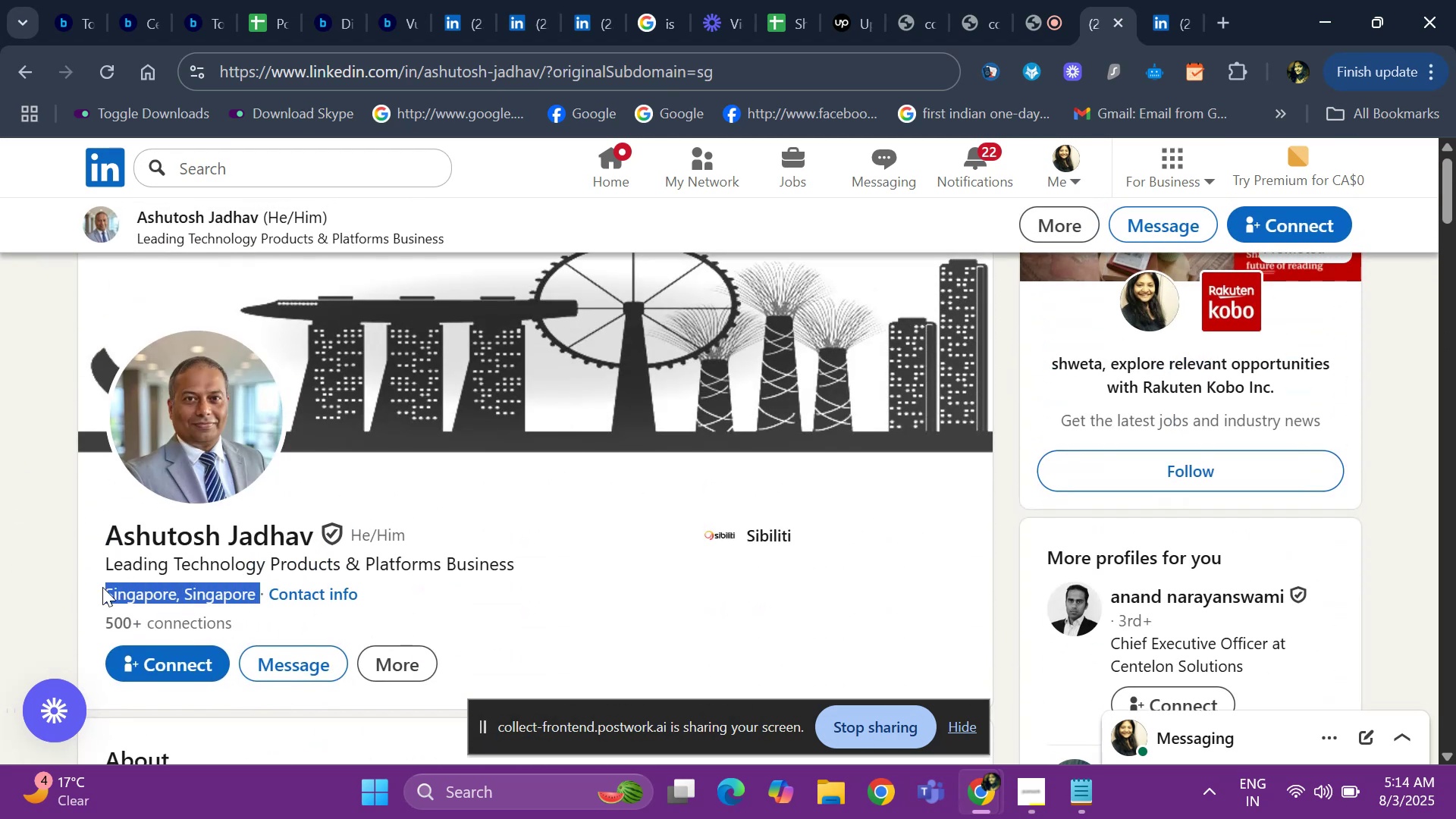 
key(Control+ControlLeft)
 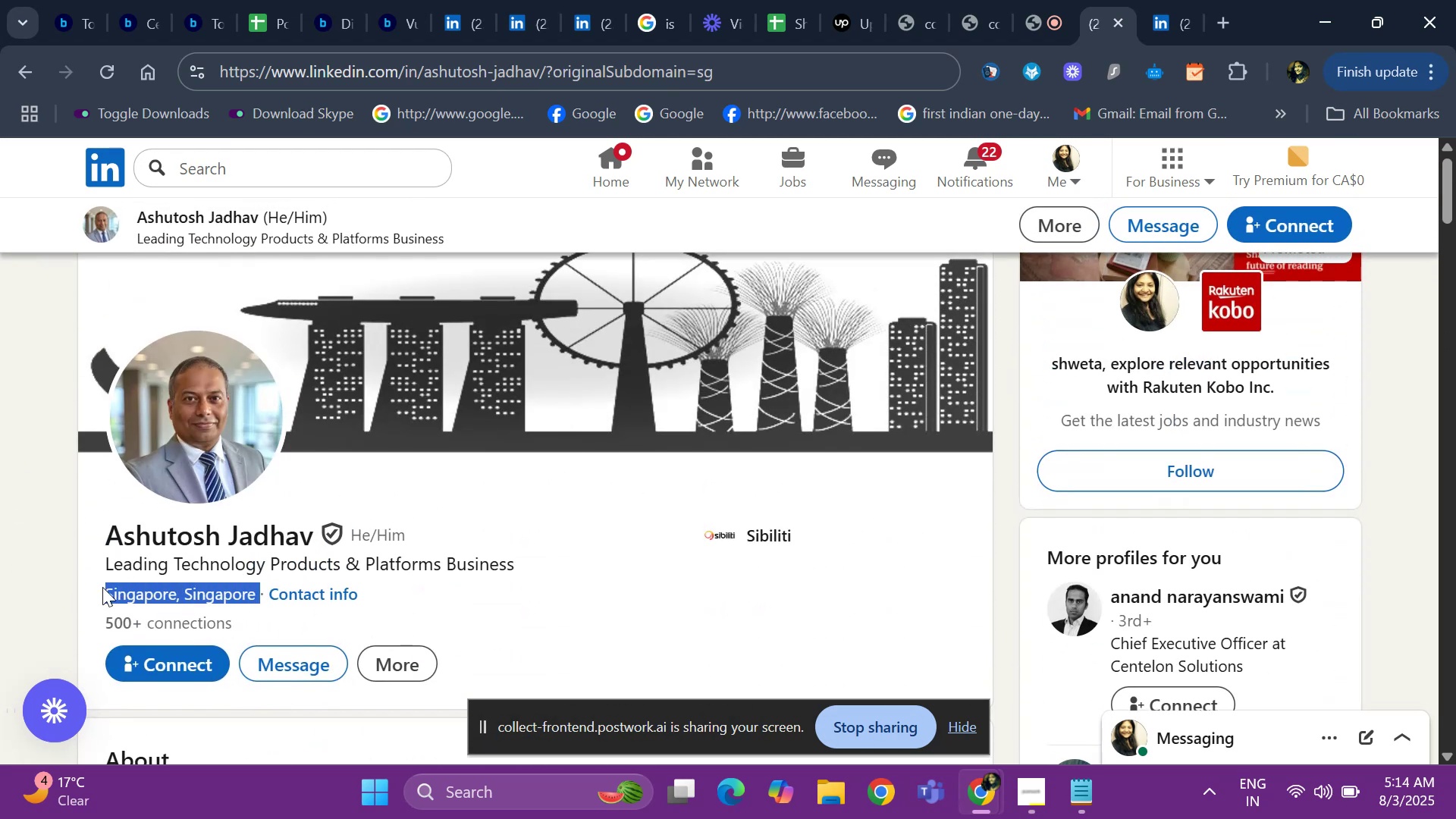 
key(Control+C)
 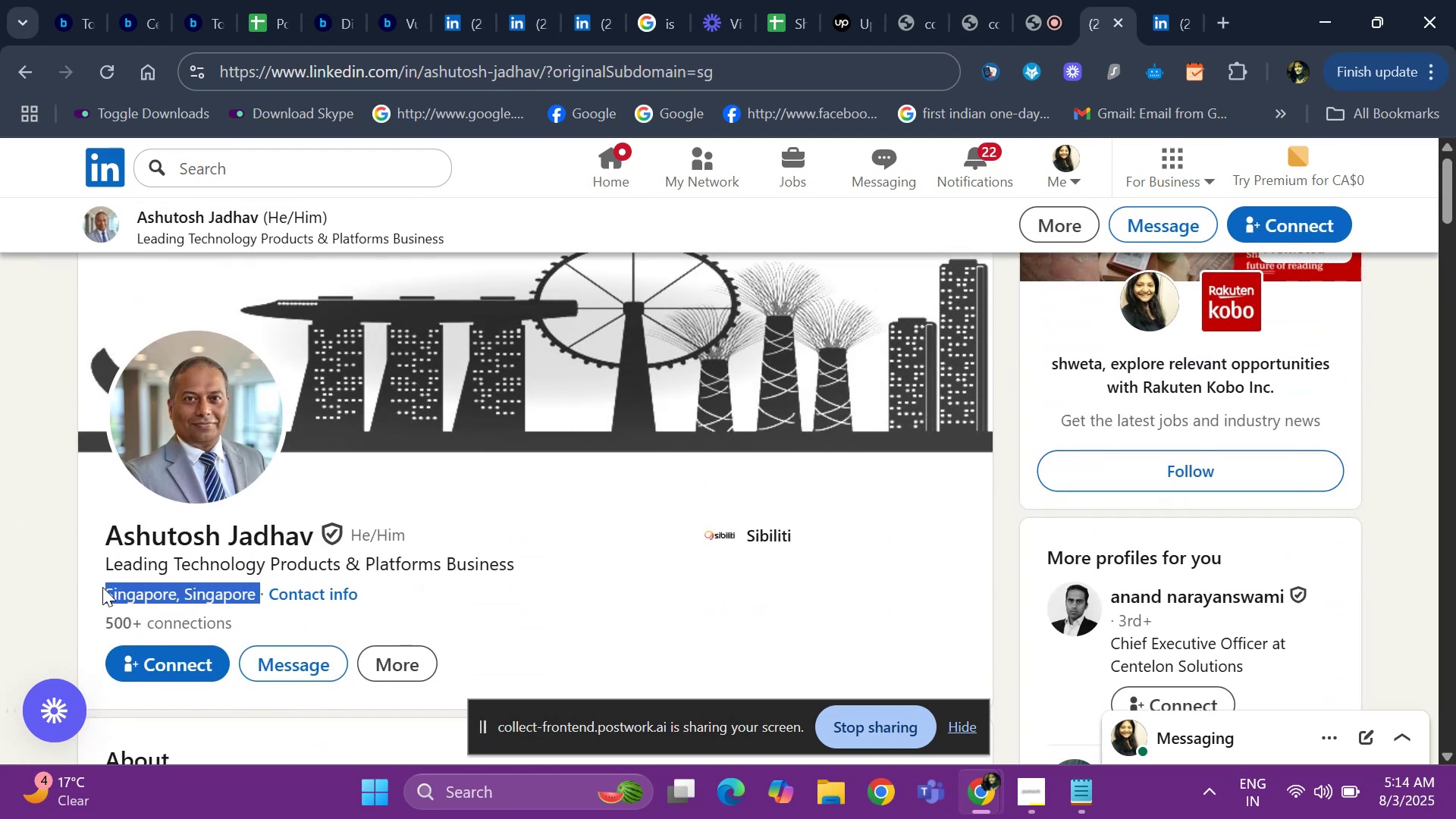 
key(Alt+AltLeft)
 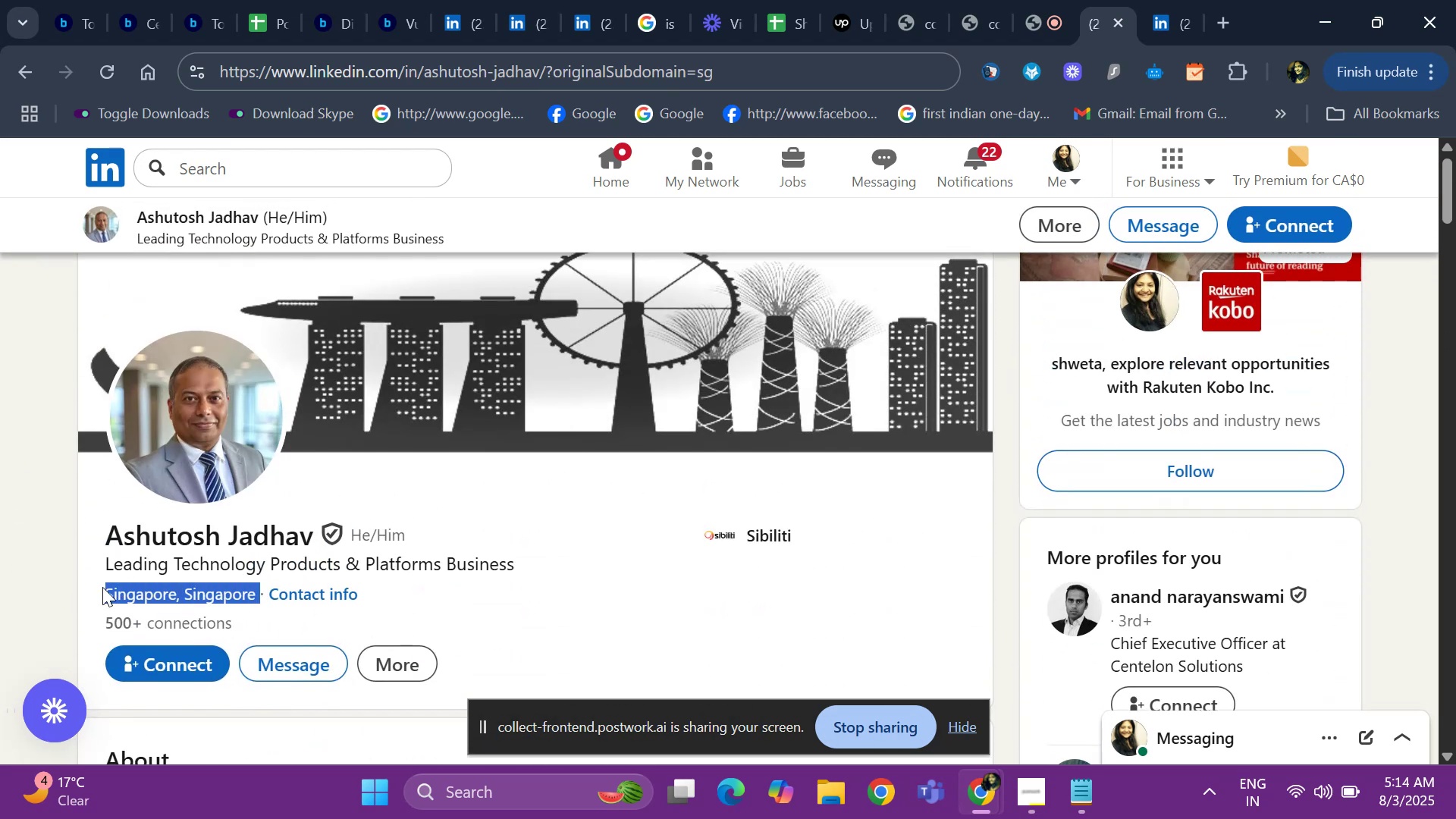 
key(Alt+Tab)
 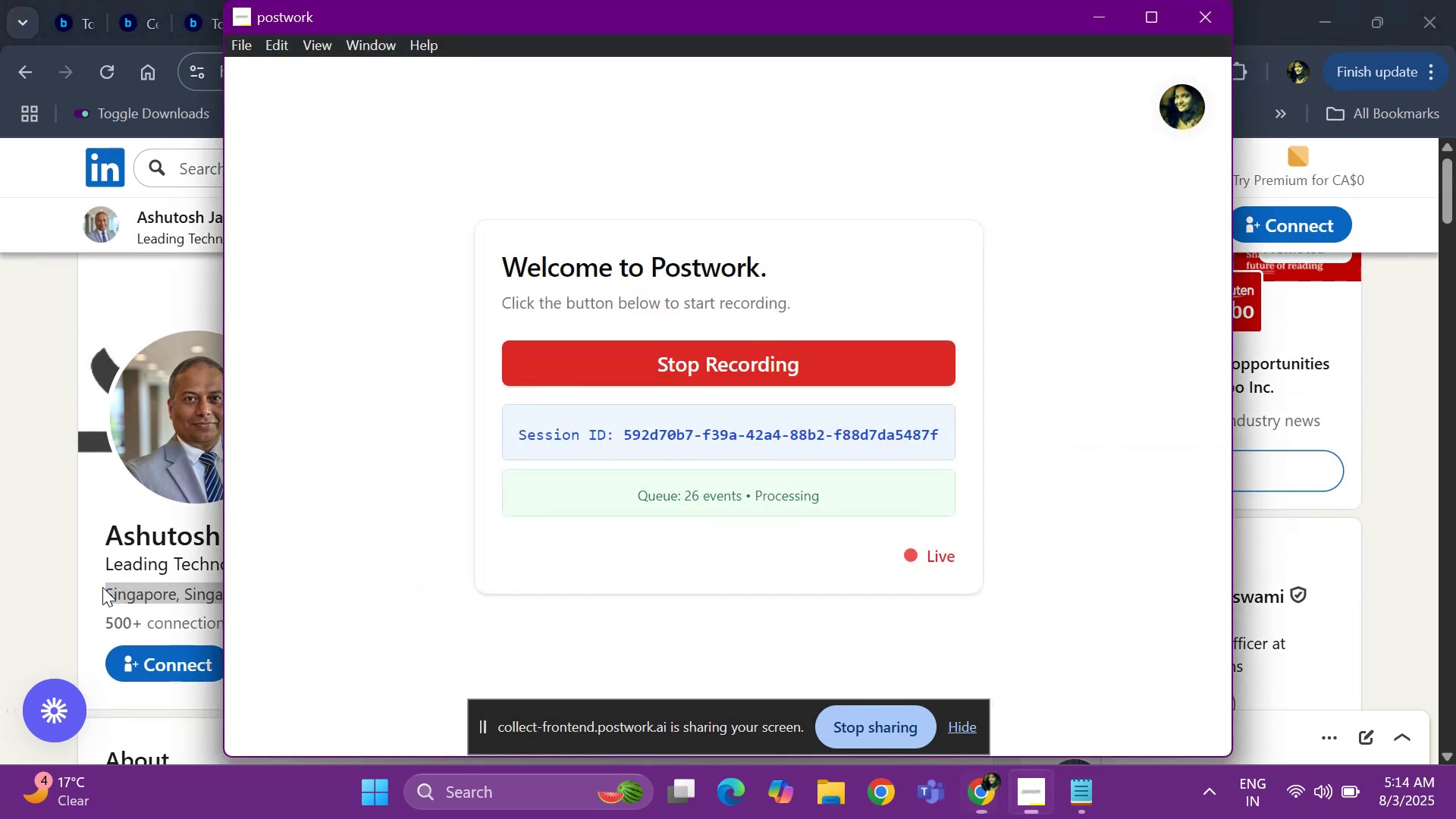 
key(Alt+Tab)
 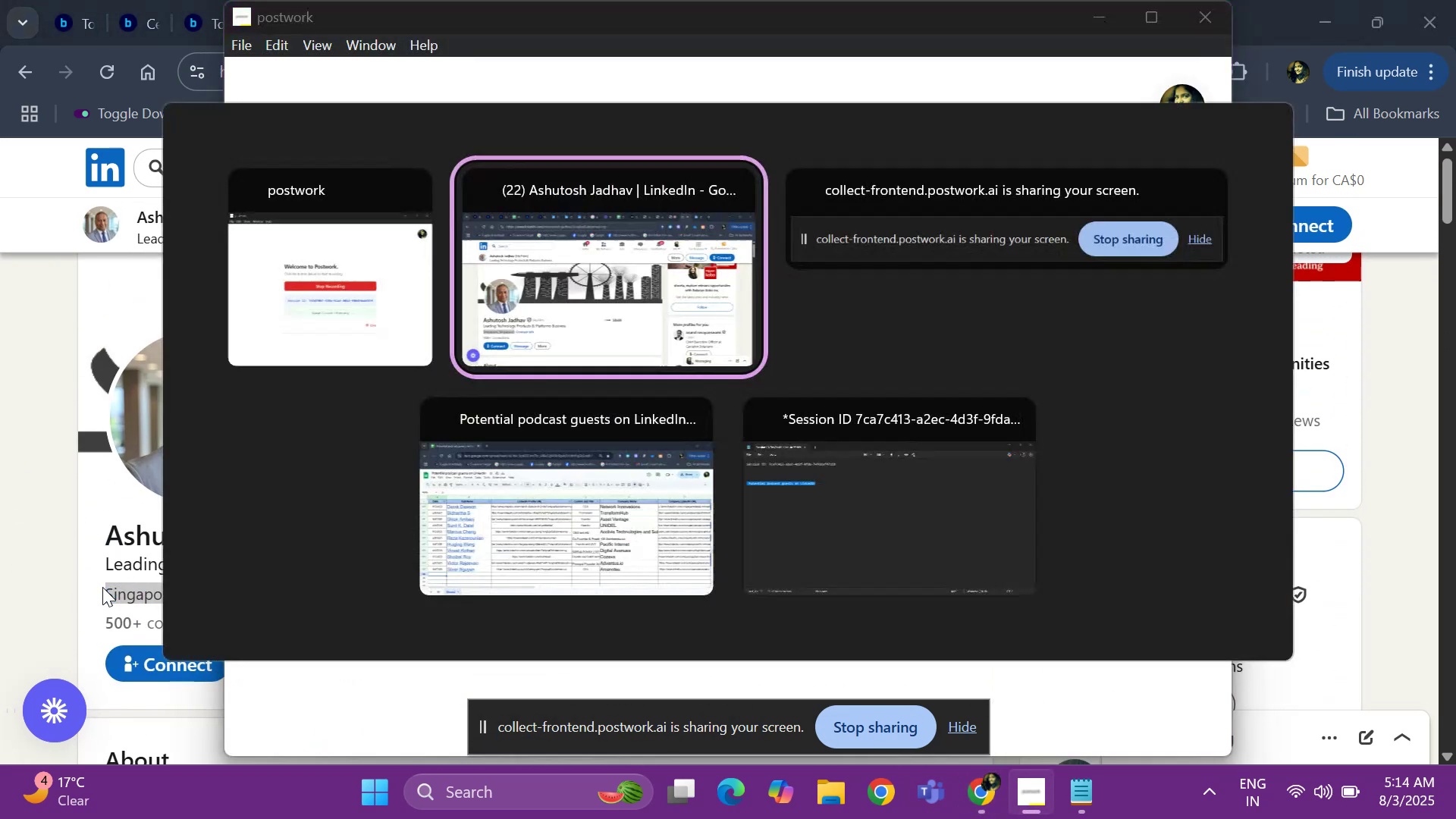 
key(Alt+ArrowRight)
 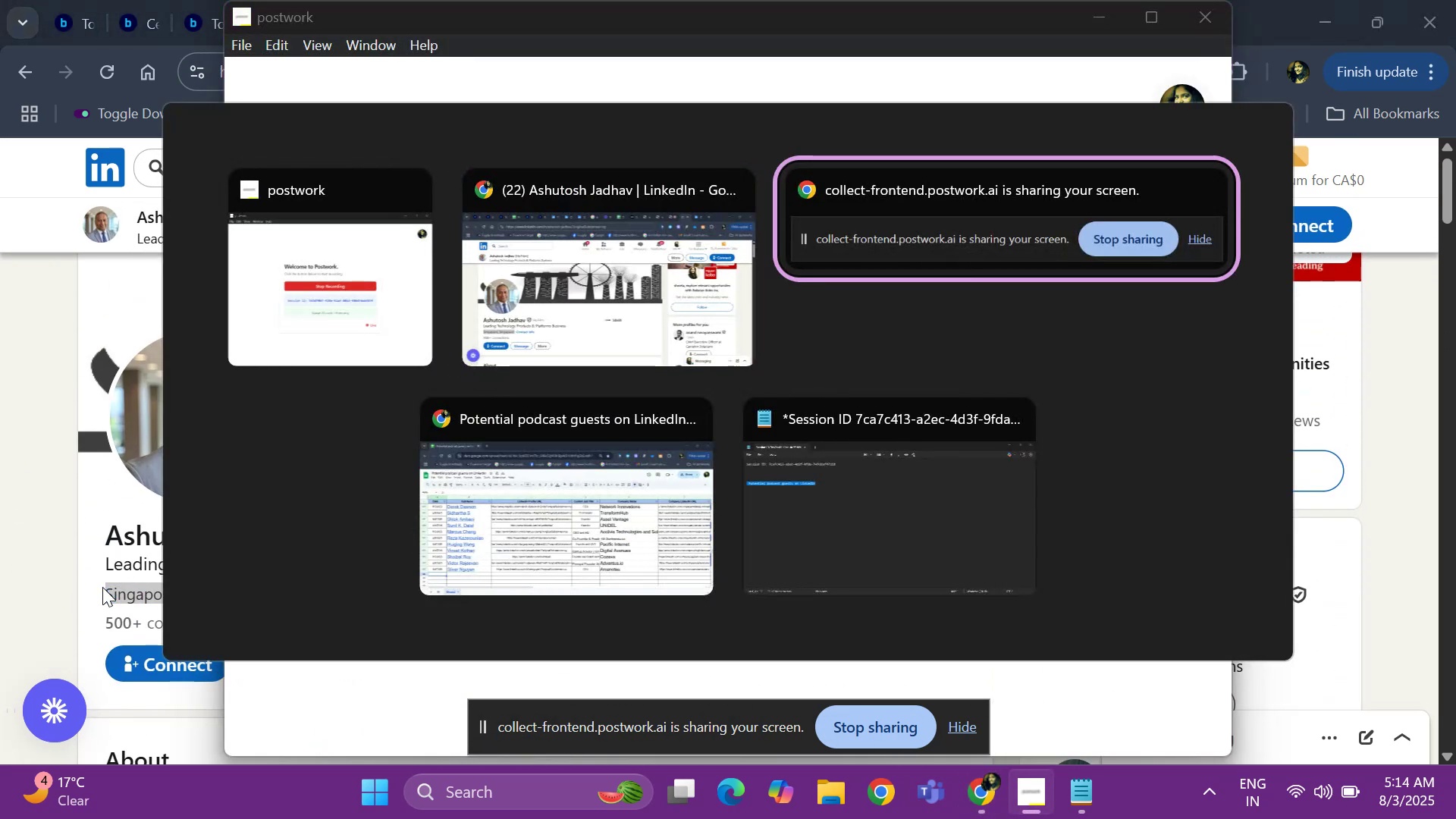 
key(Alt+ArrowLeft)
 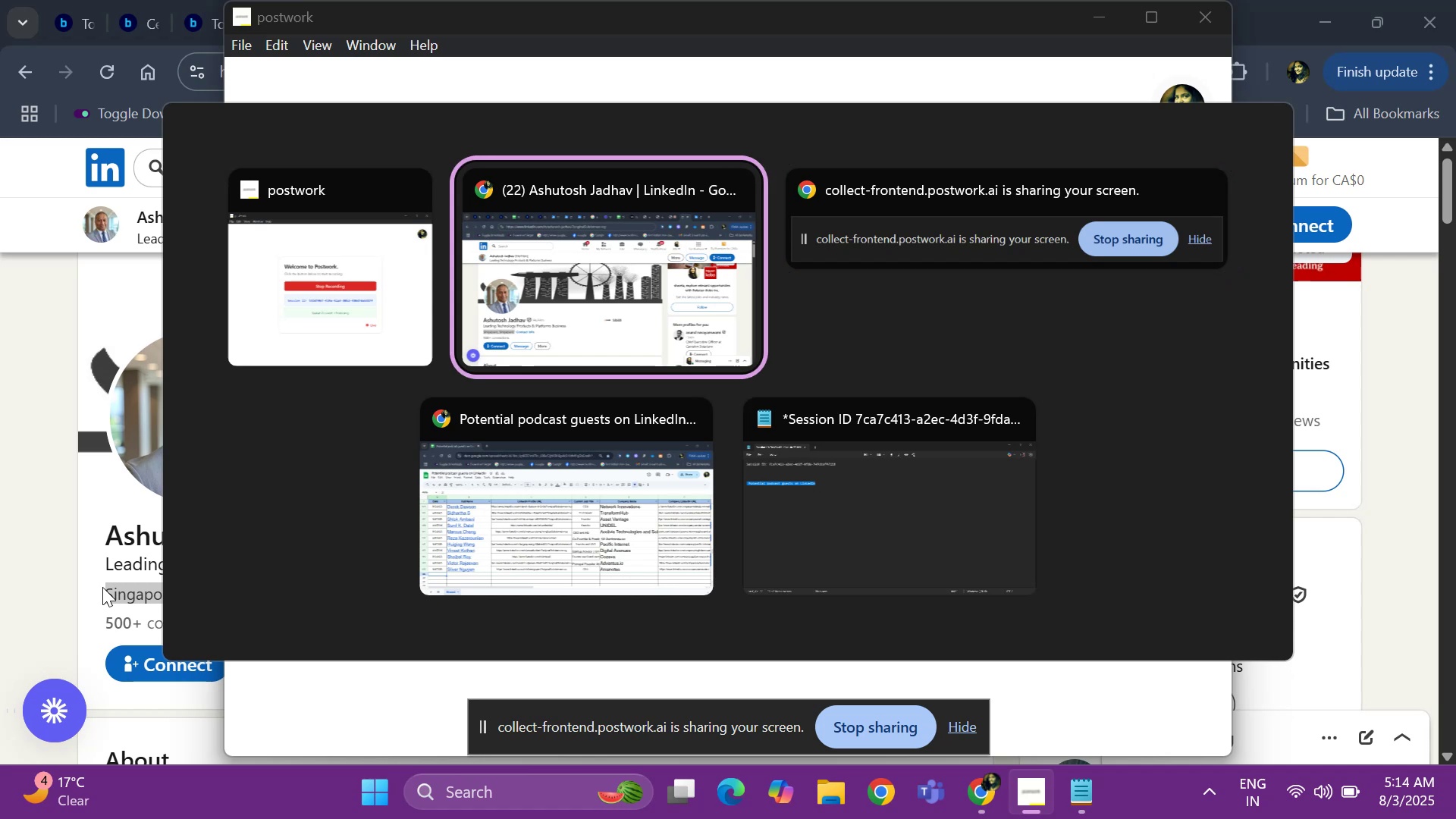 
key(Alt+ArrowDown)
 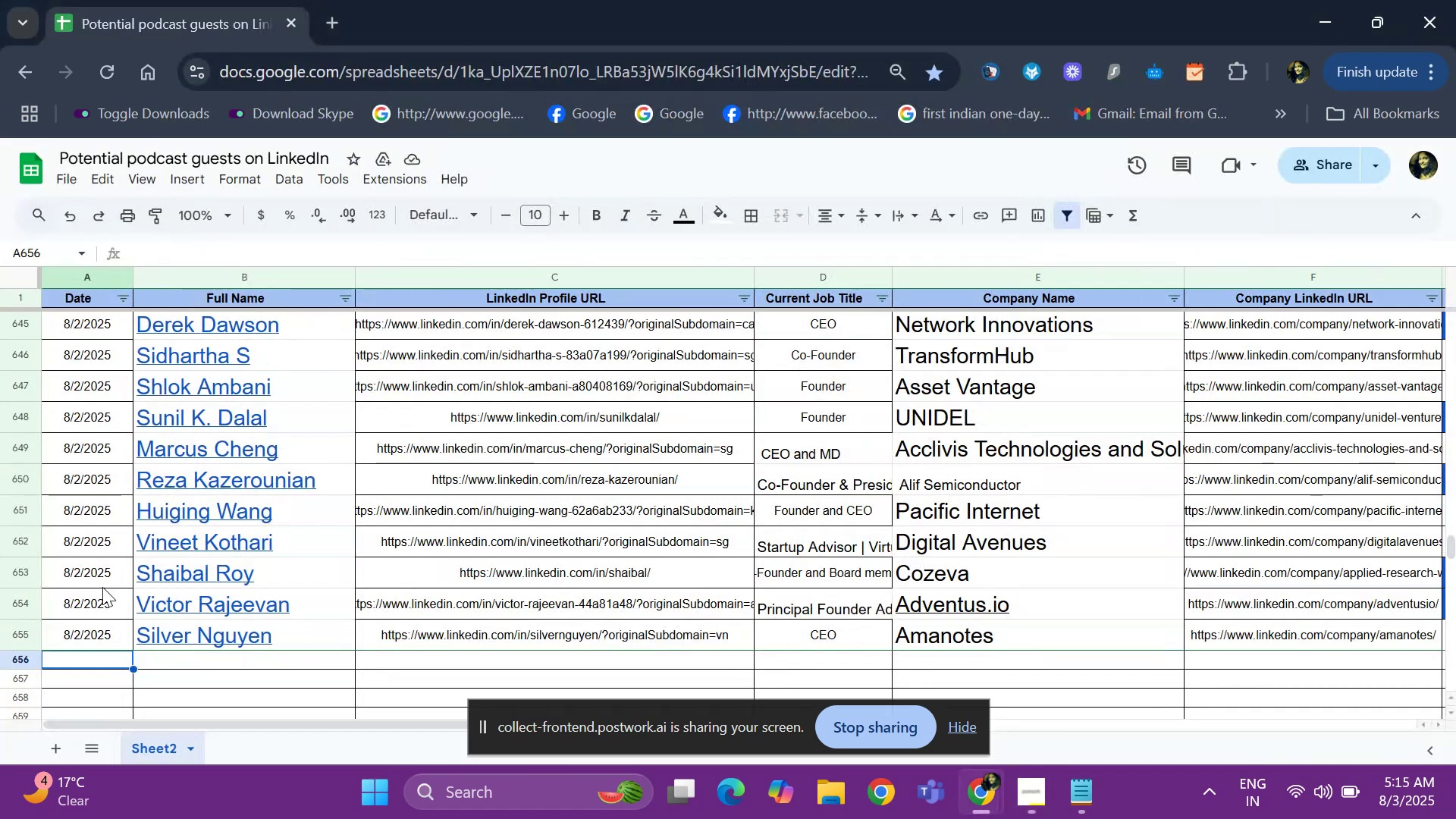 
key(ArrowRight)
 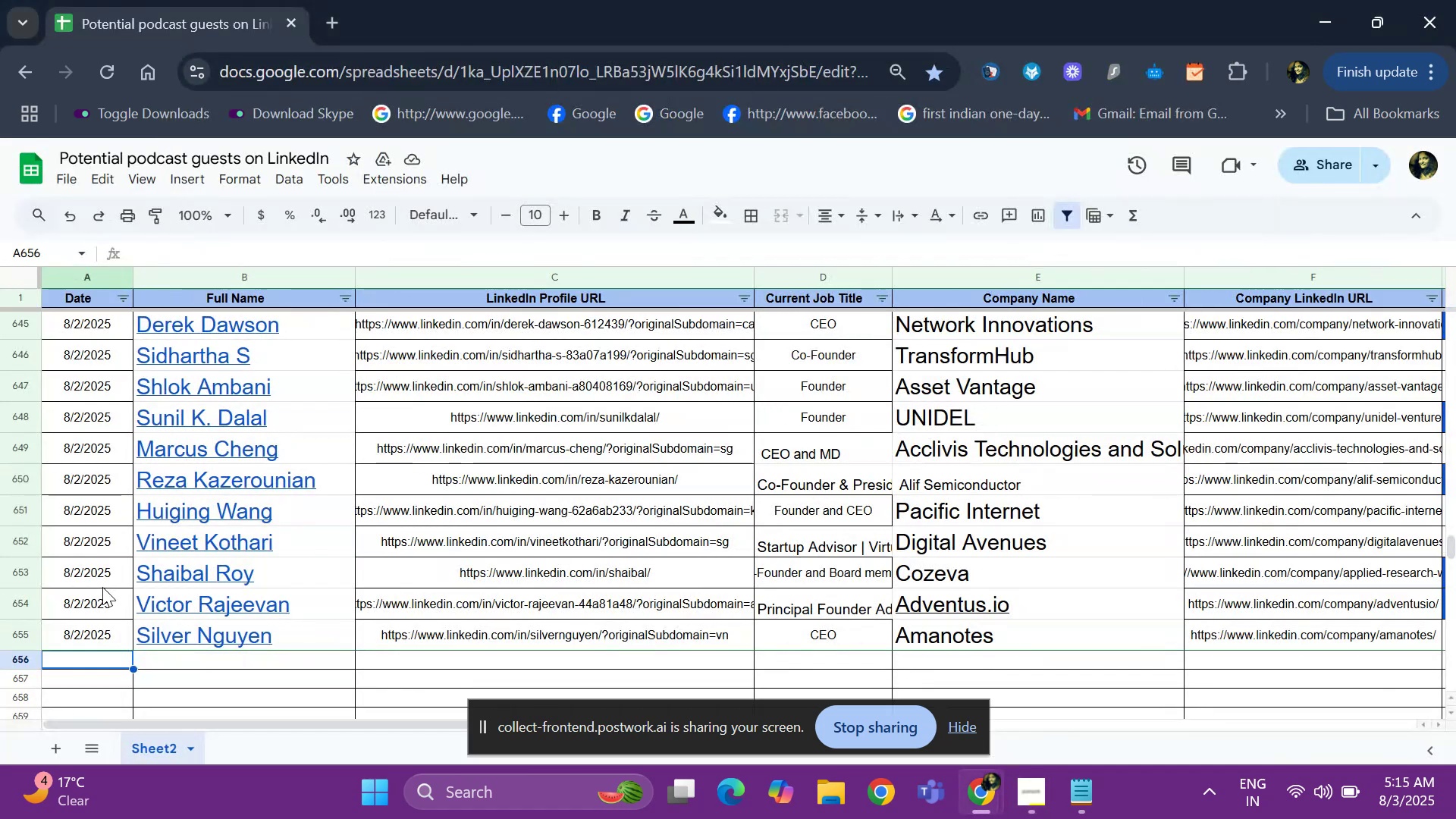 
key(ArrowRight)
 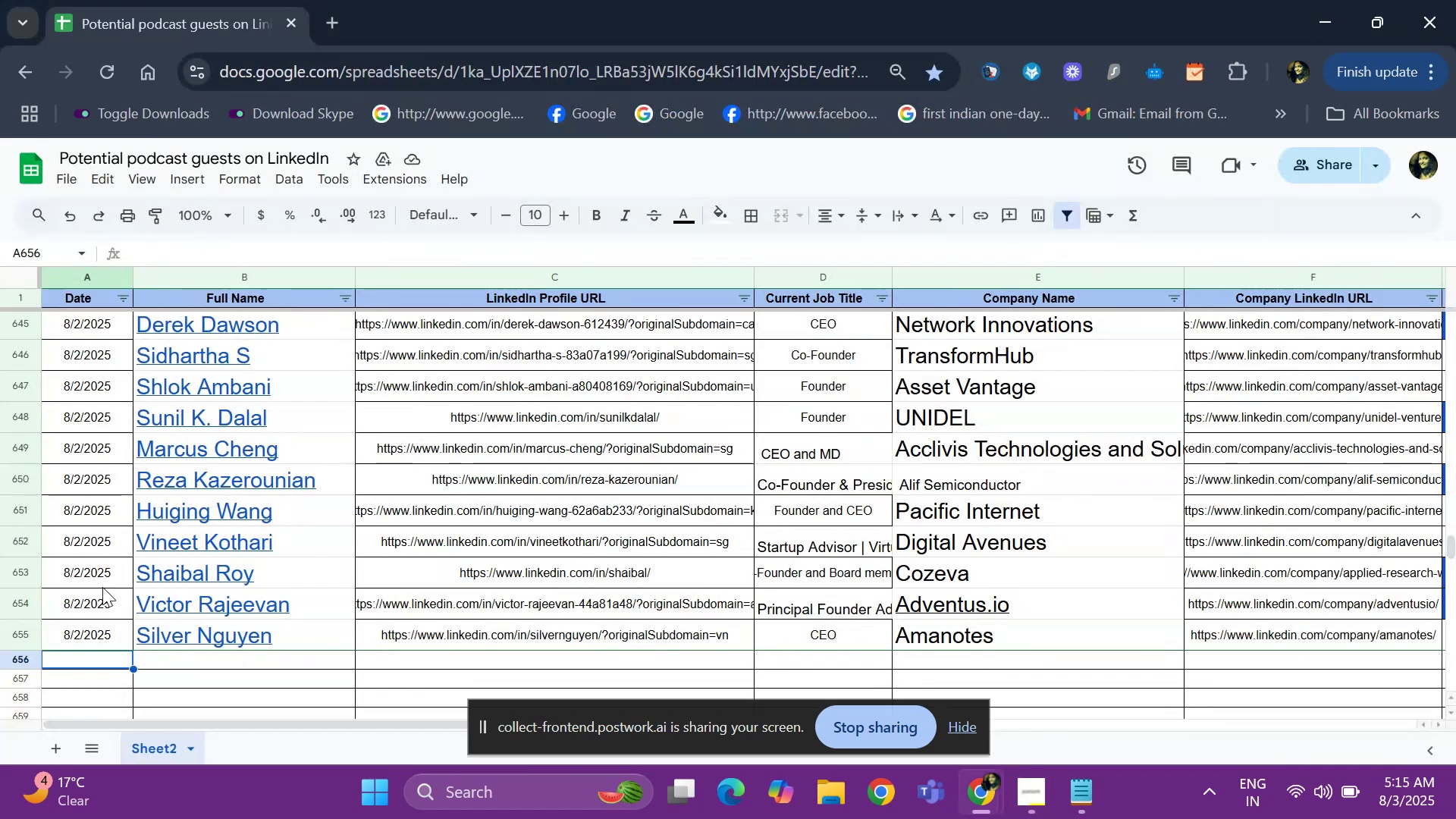 
key(ArrowRight)
 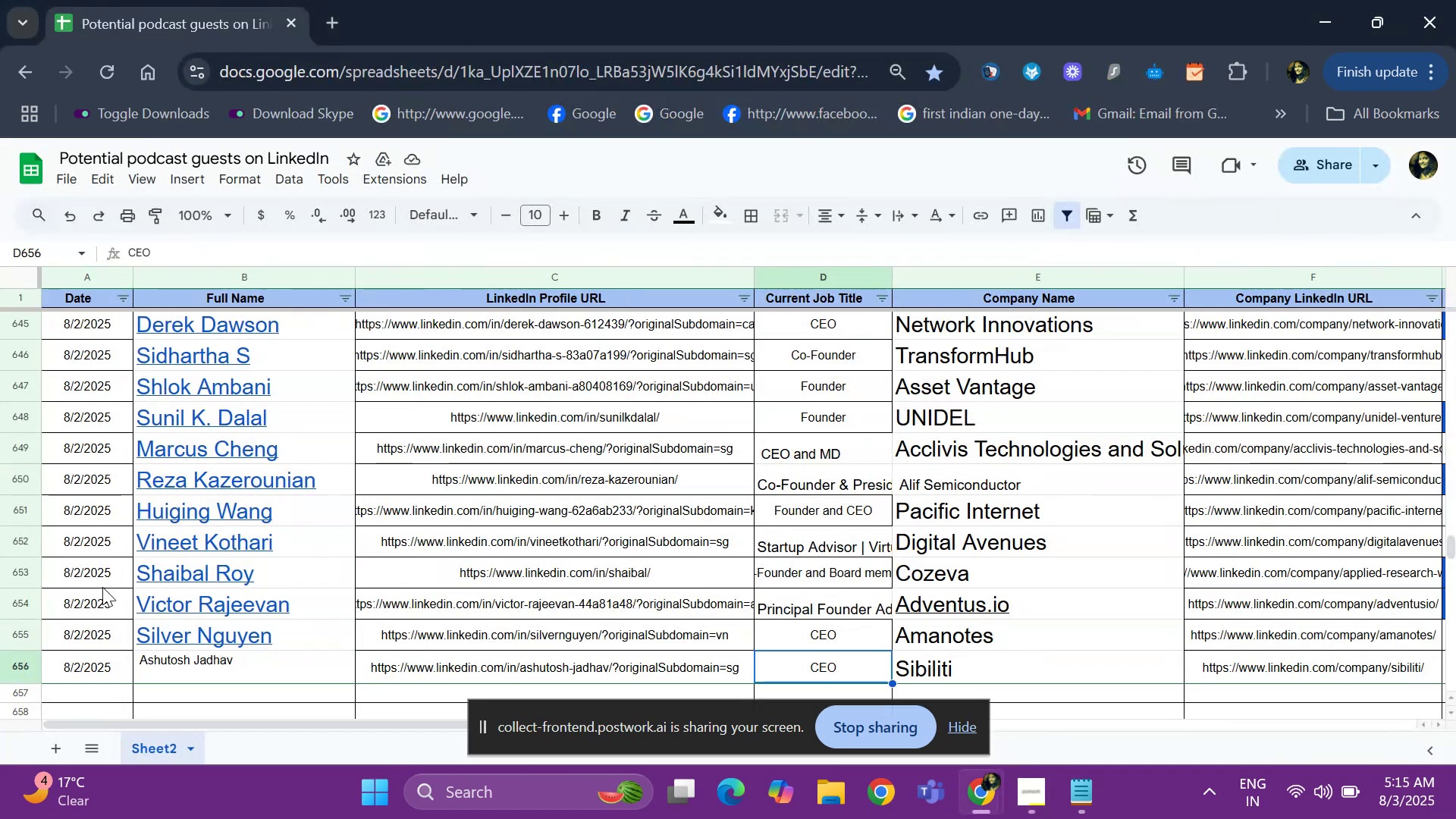 
key(ArrowRight)
 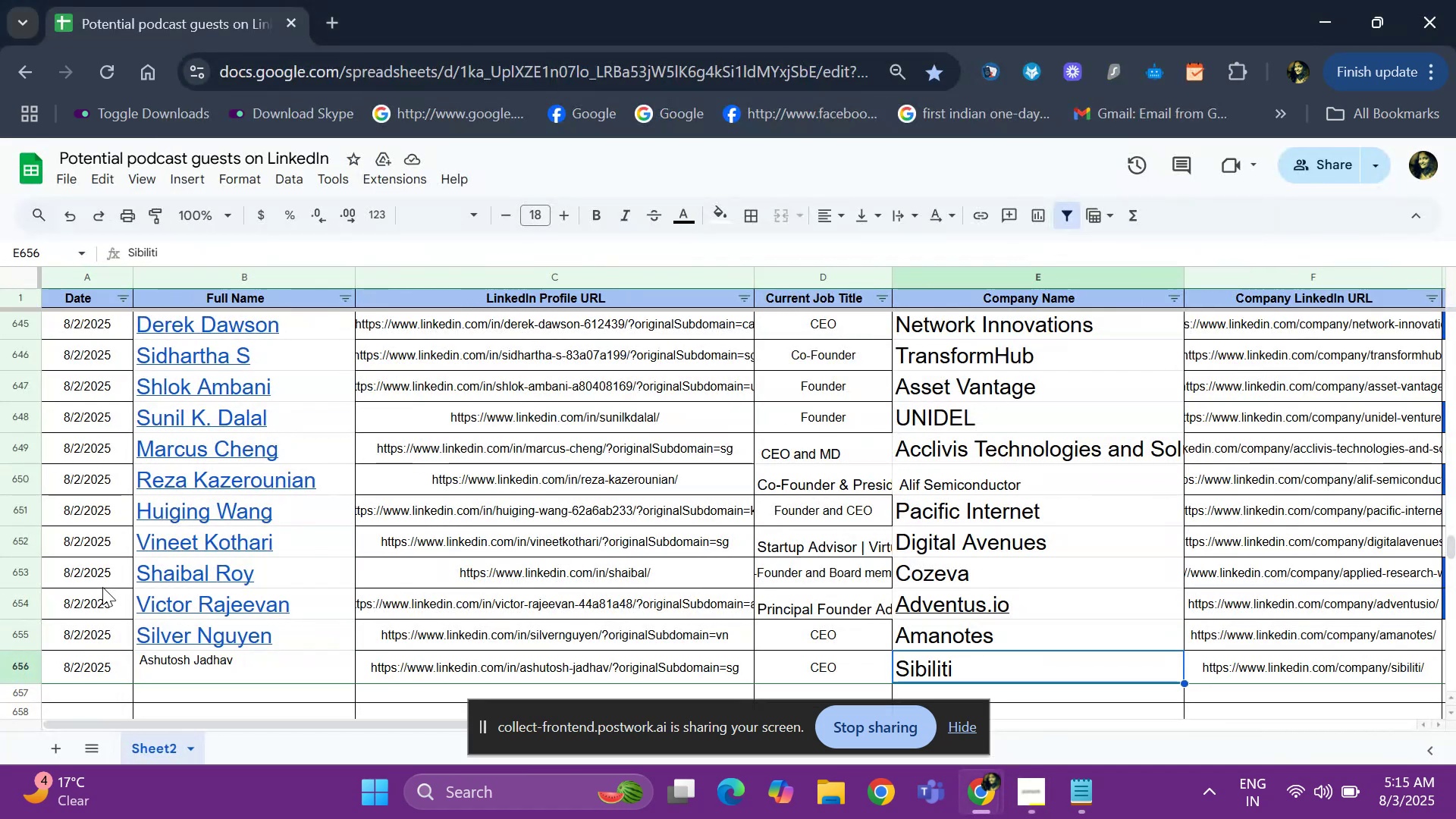 
key(ArrowRight)
 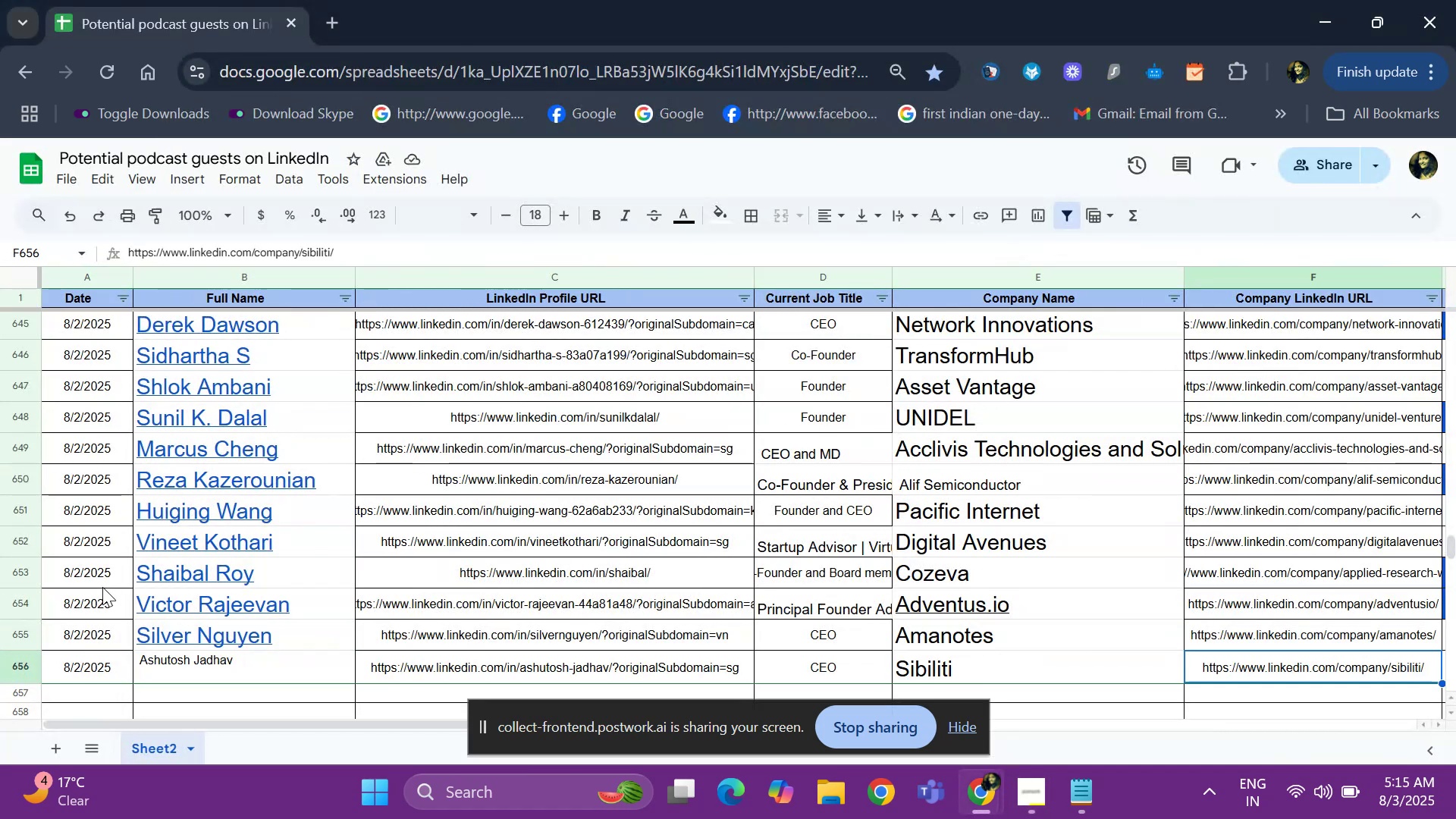 
key(ArrowRight)
 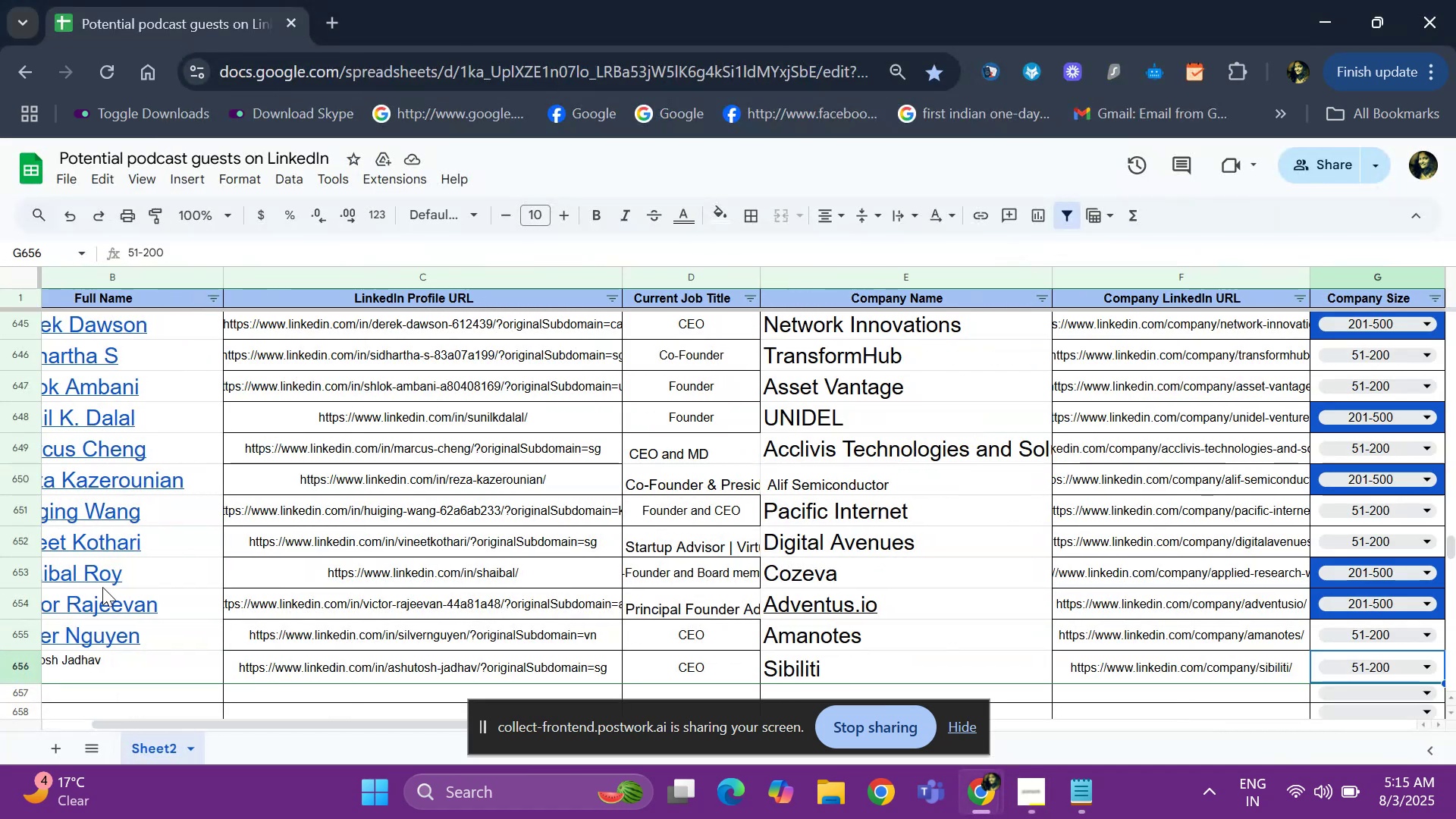 
key(ArrowRight)
 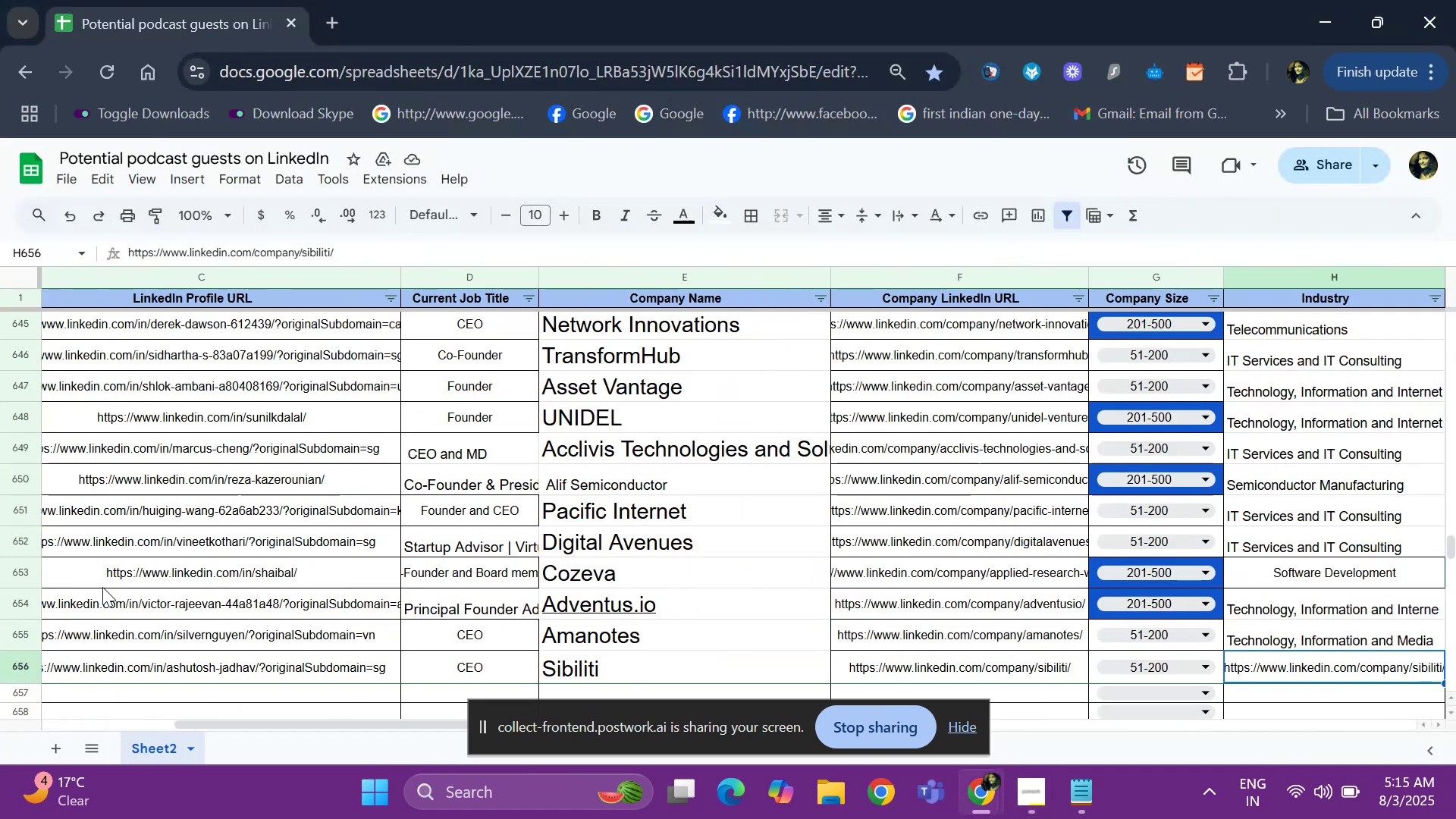 
key(ArrowRight)
 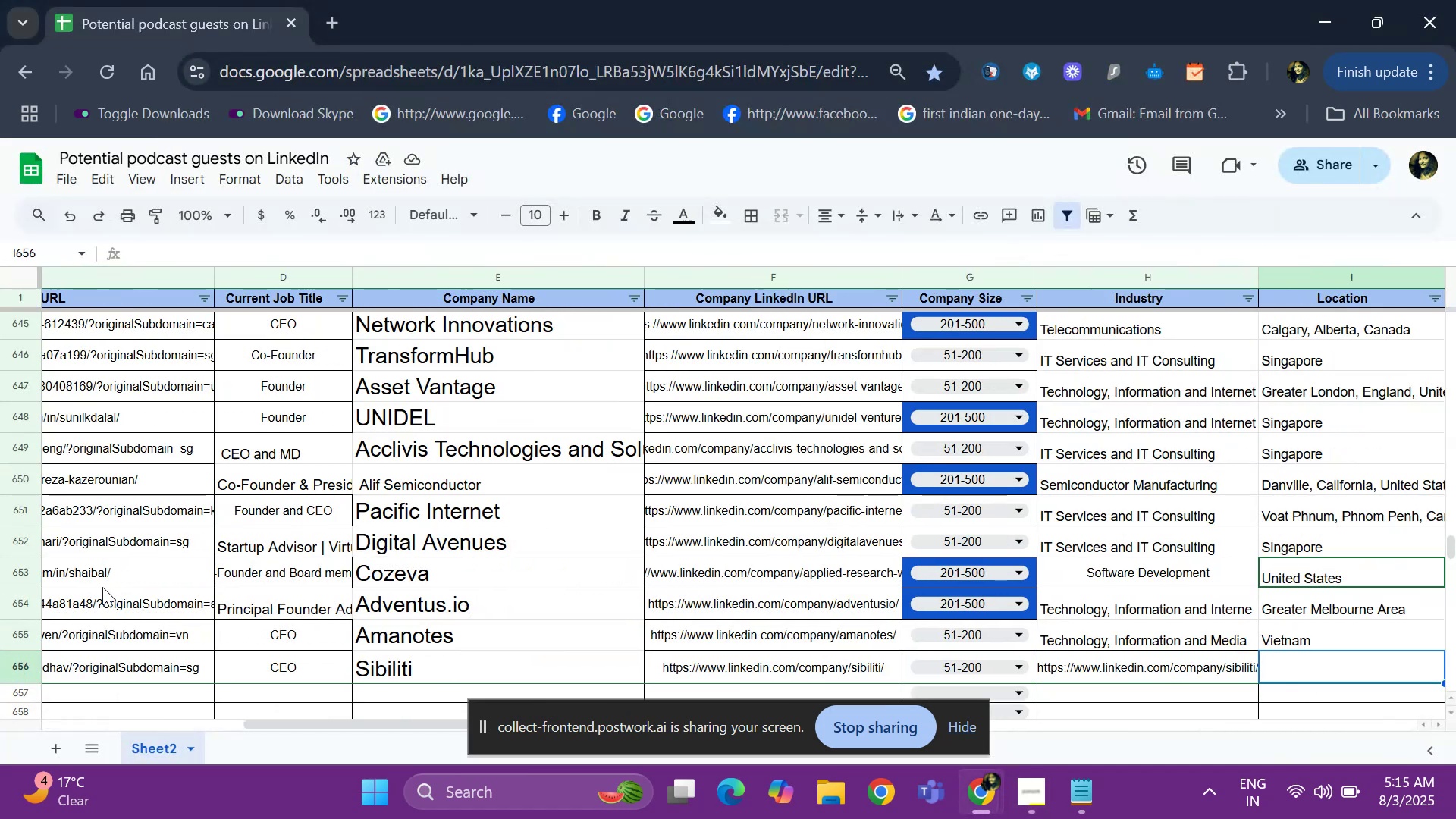 
key(ArrowRight)
 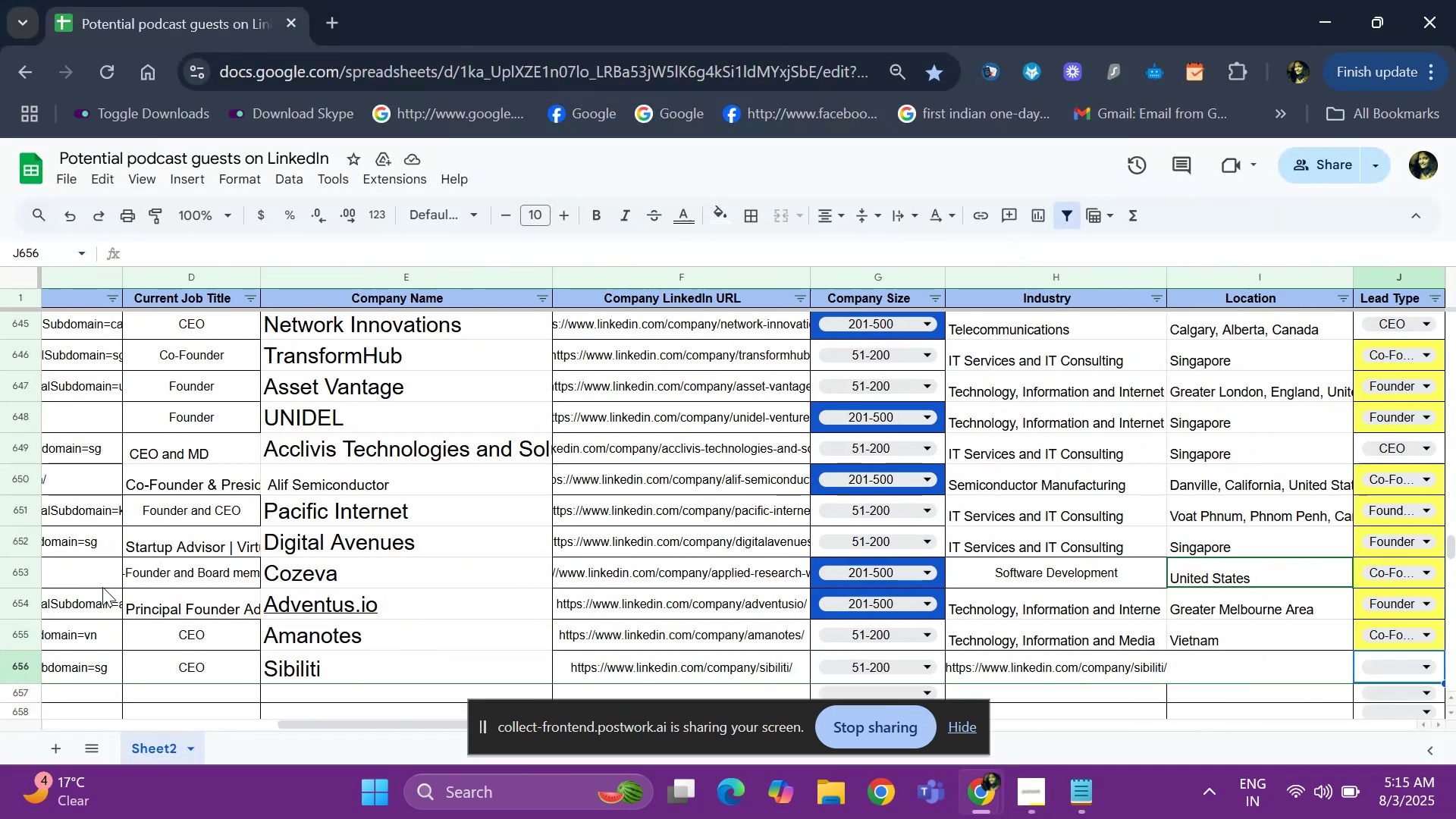 
key(ArrowRight)
 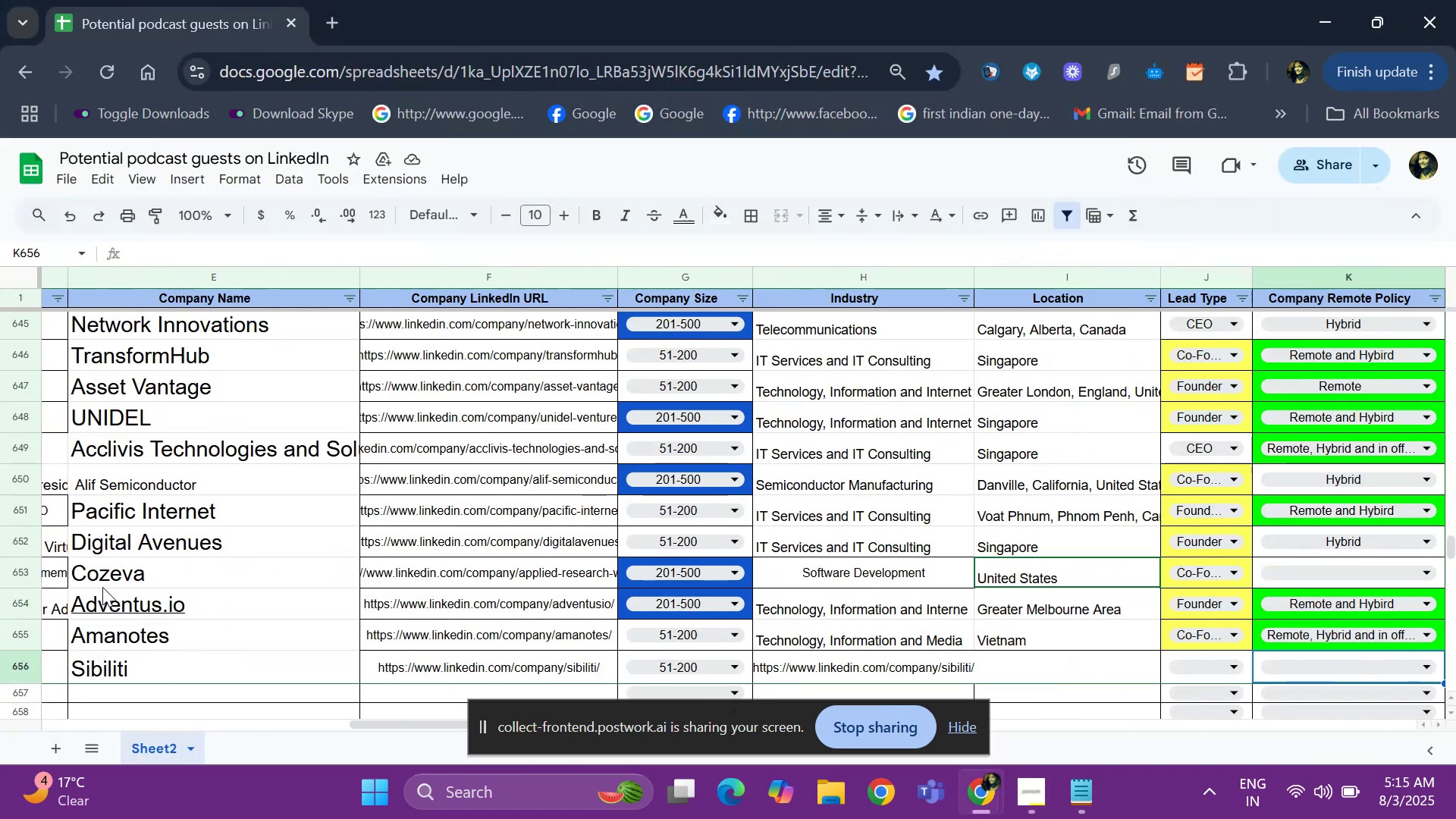 
key(ArrowLeft)
 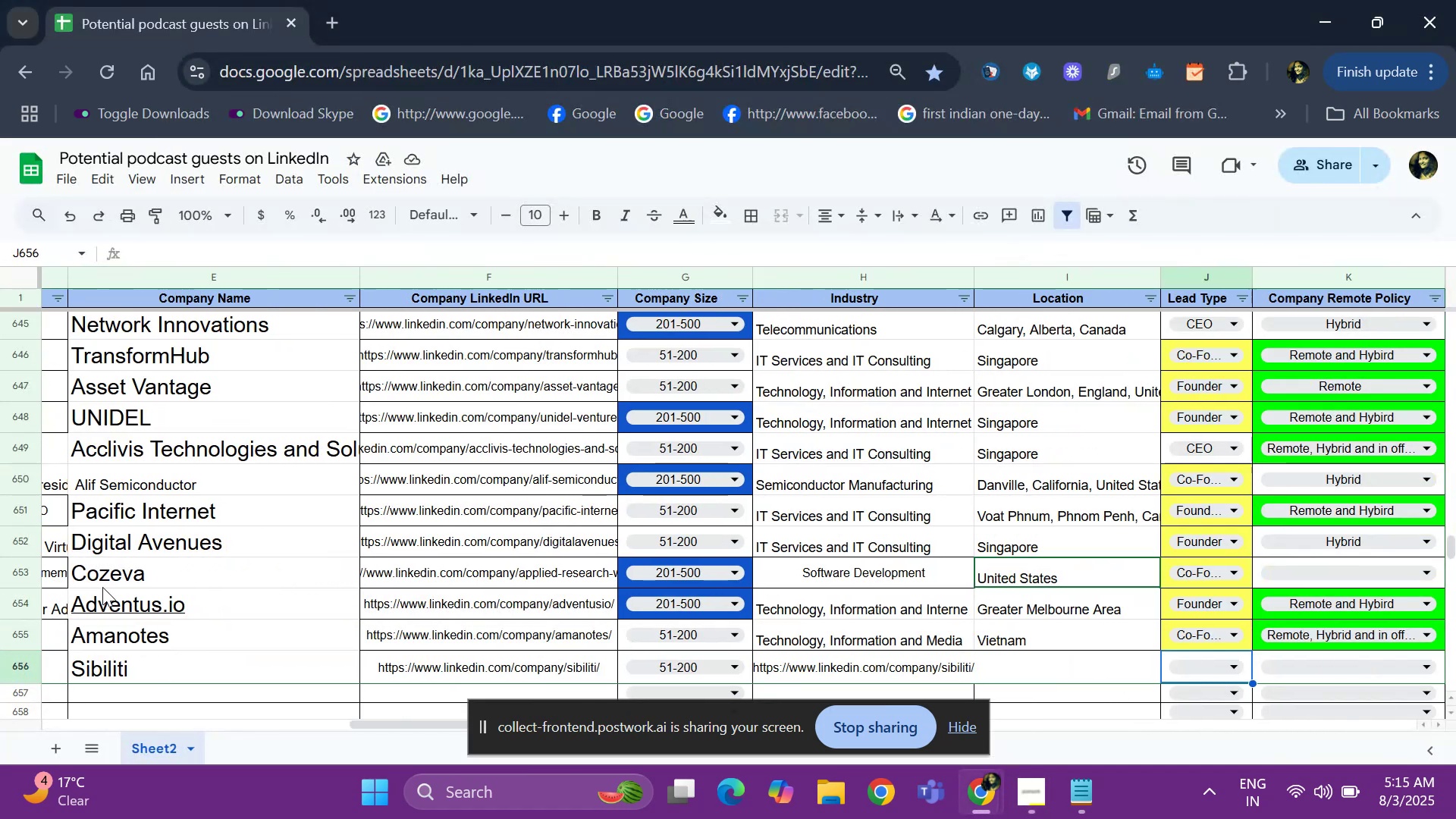 
key(ArrowLeft)
 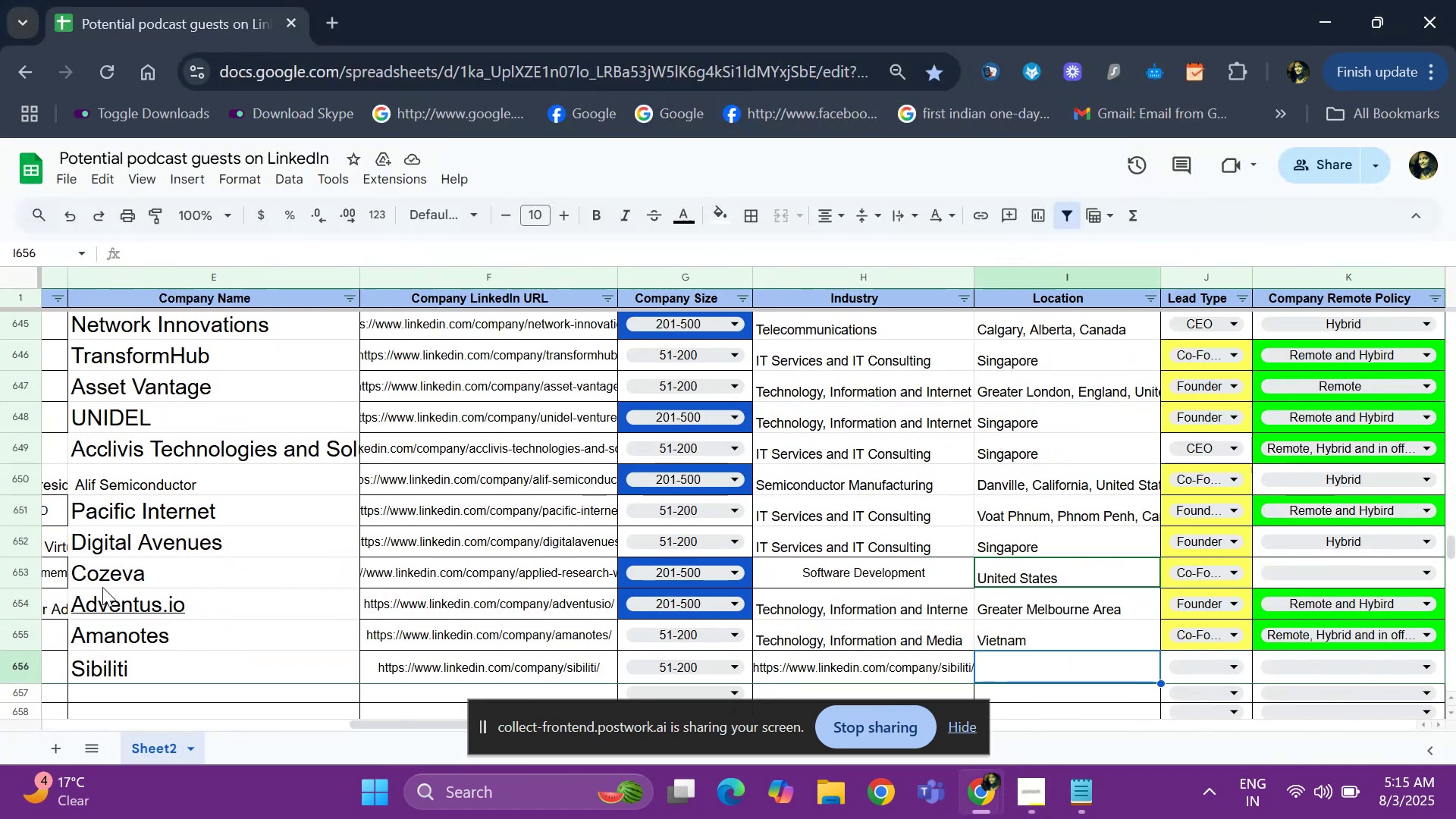 
key(Control+ControlLeft)
 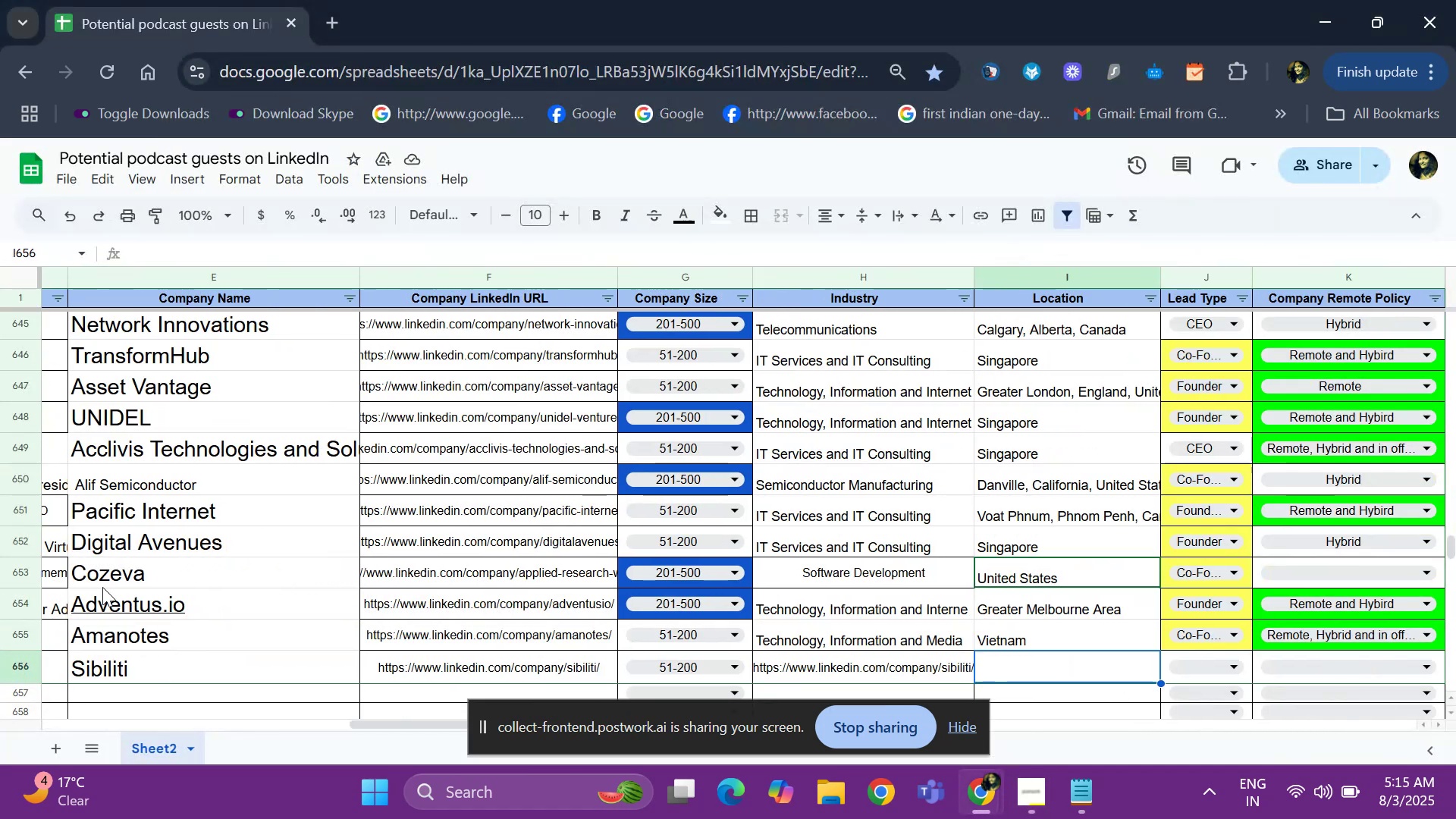 
key(Control+V)
 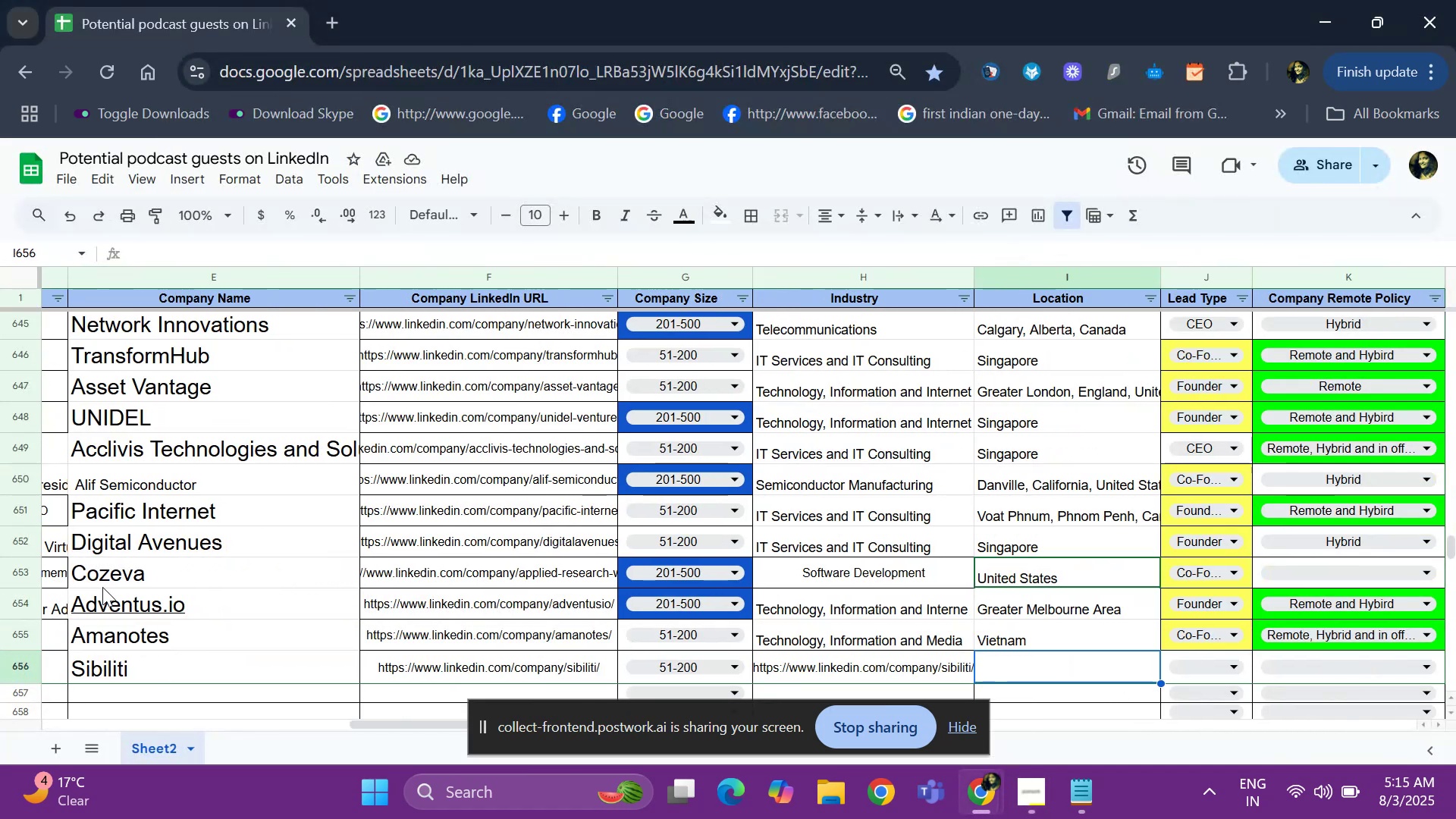 
key(ArrowRight)
 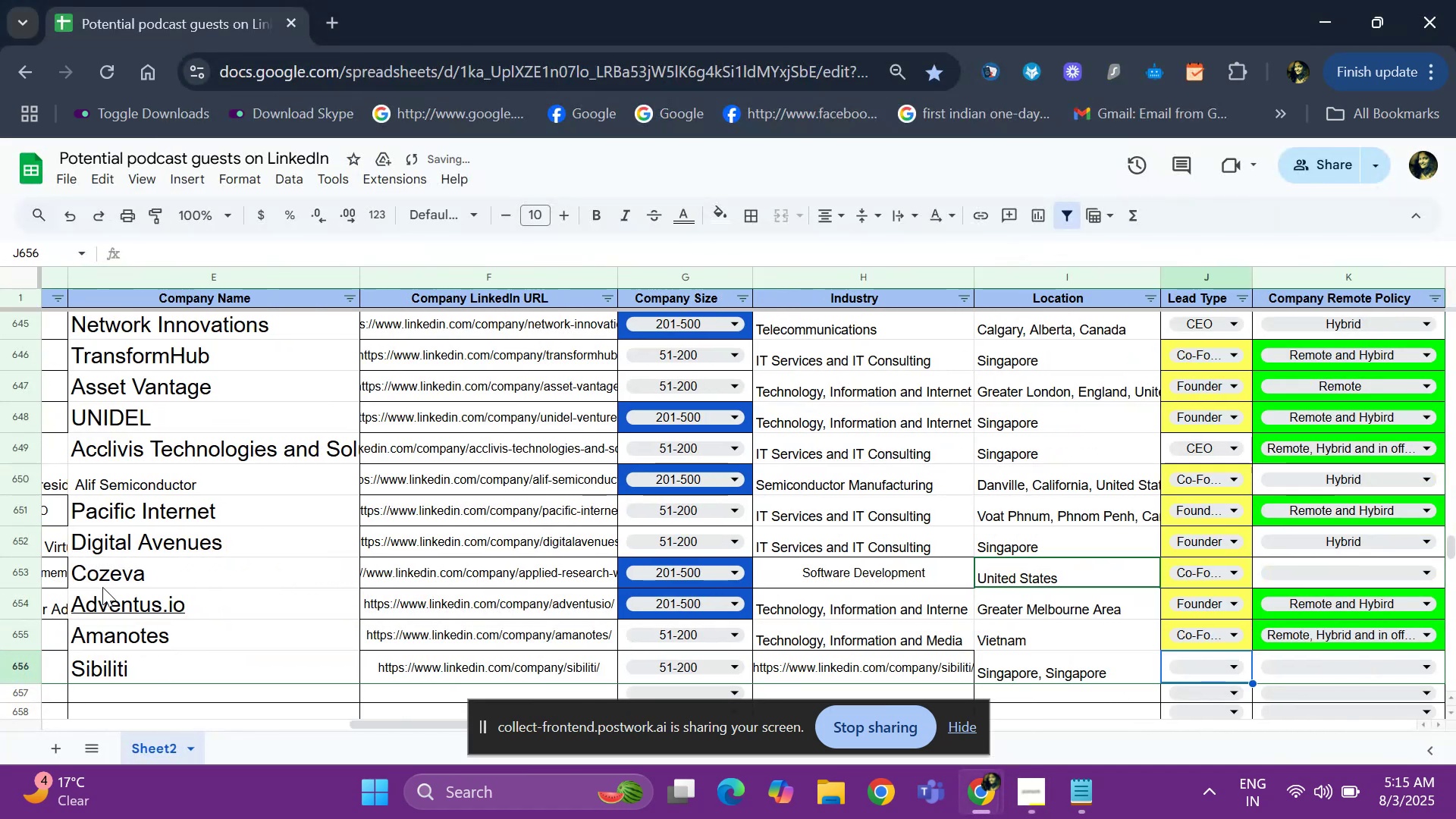 
key(Enter)
 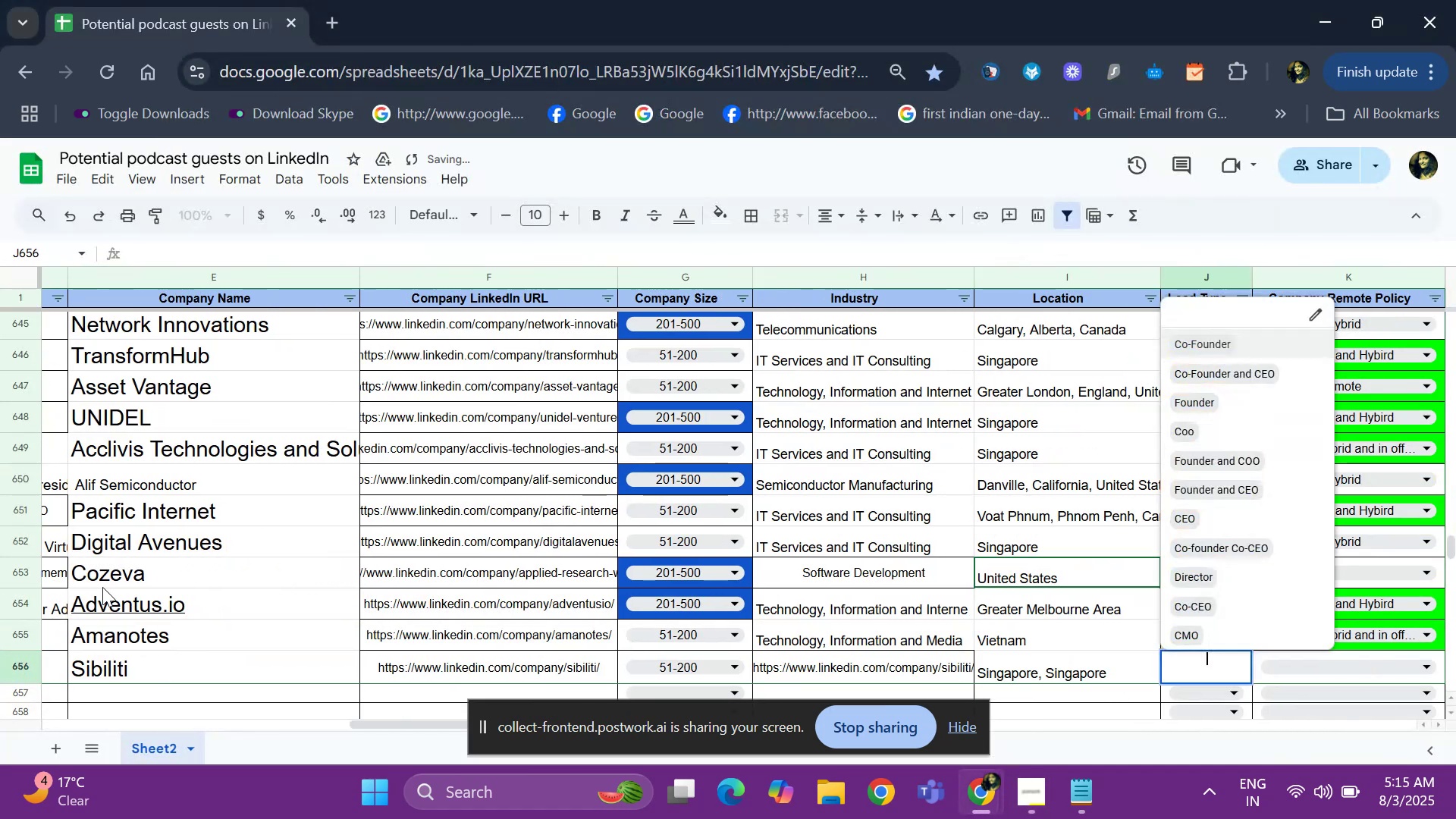 
key(ArrowDown)
 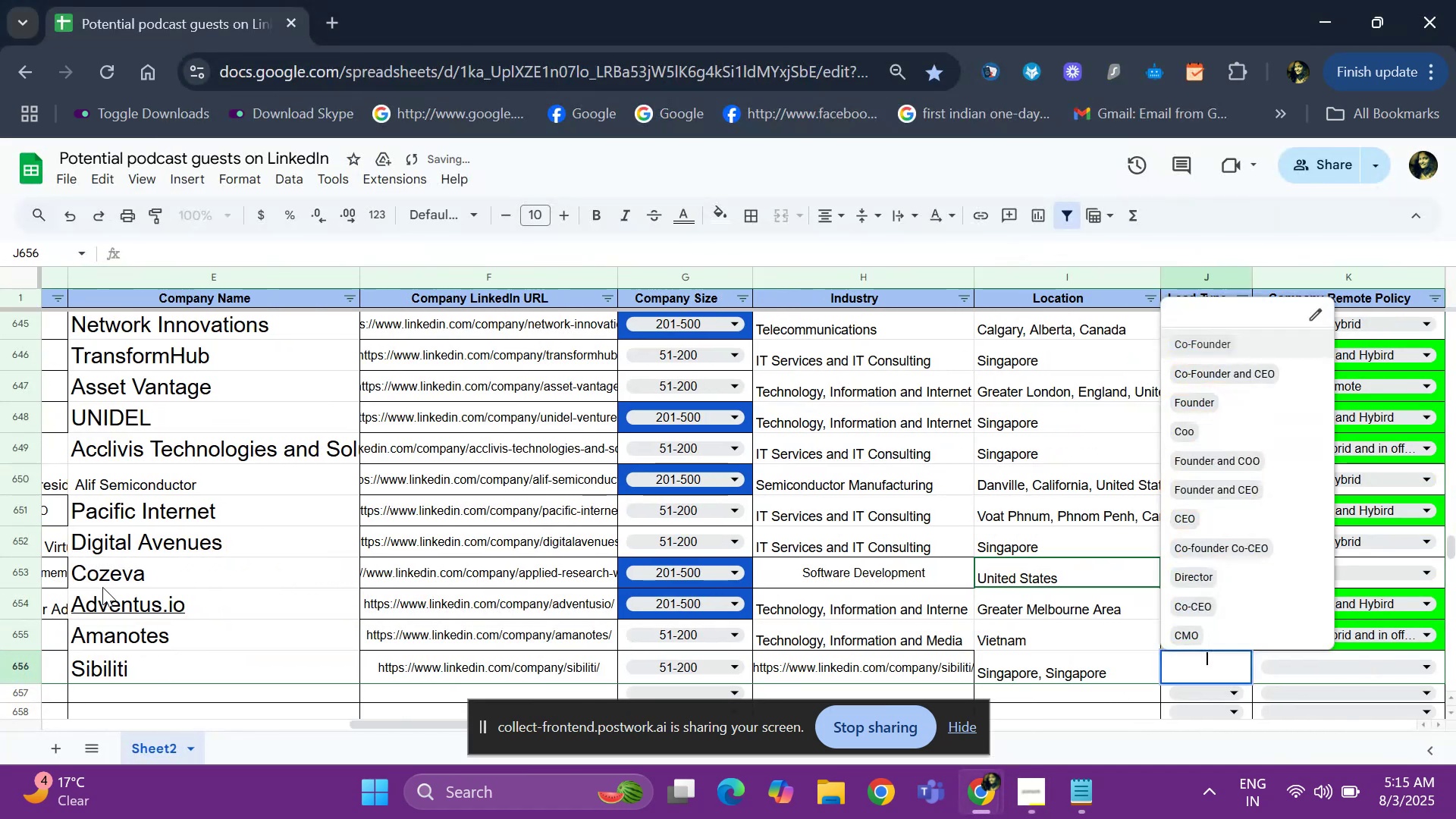 
key(ArrowDown)
 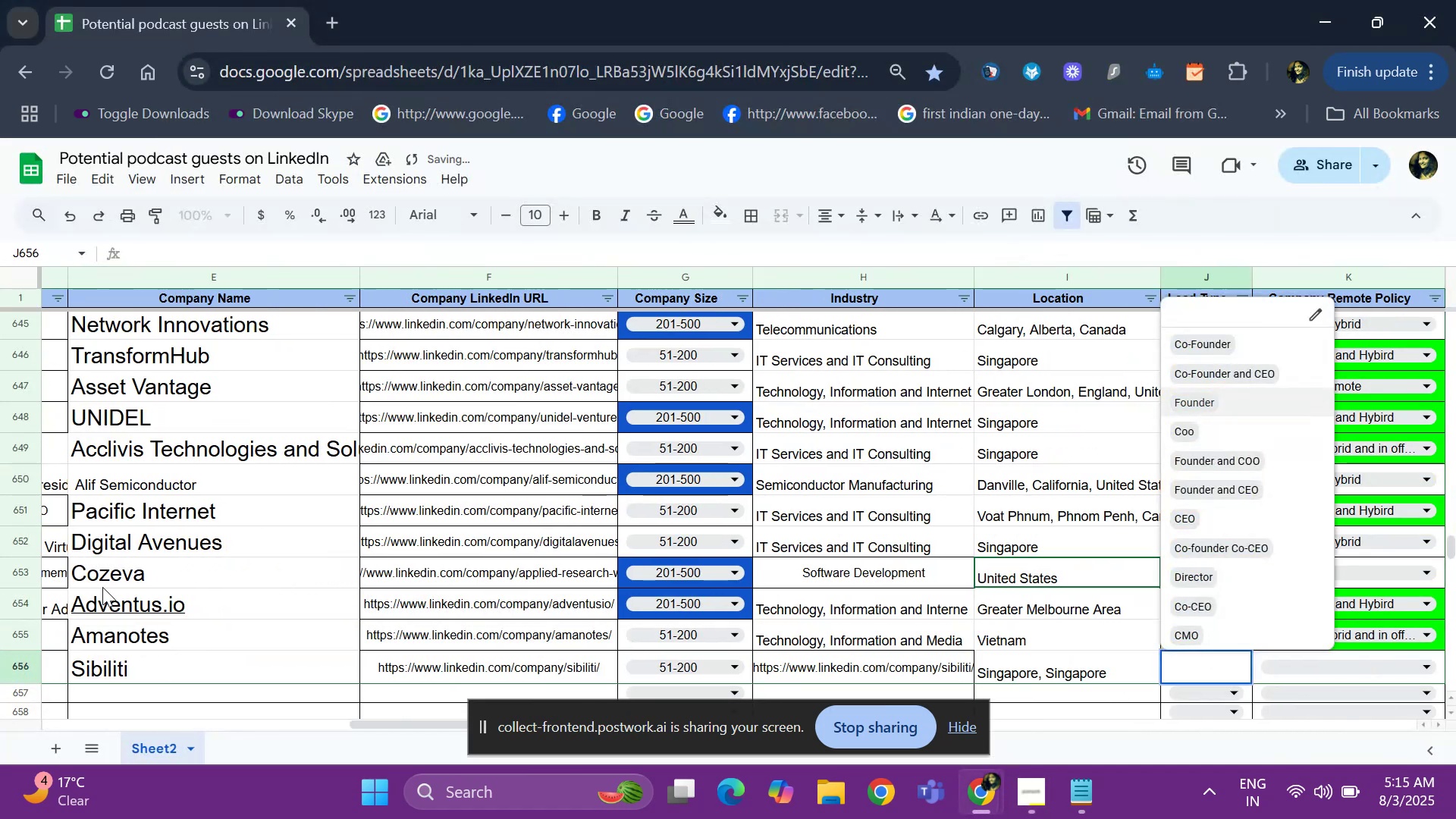 
key(ArrowDown)
 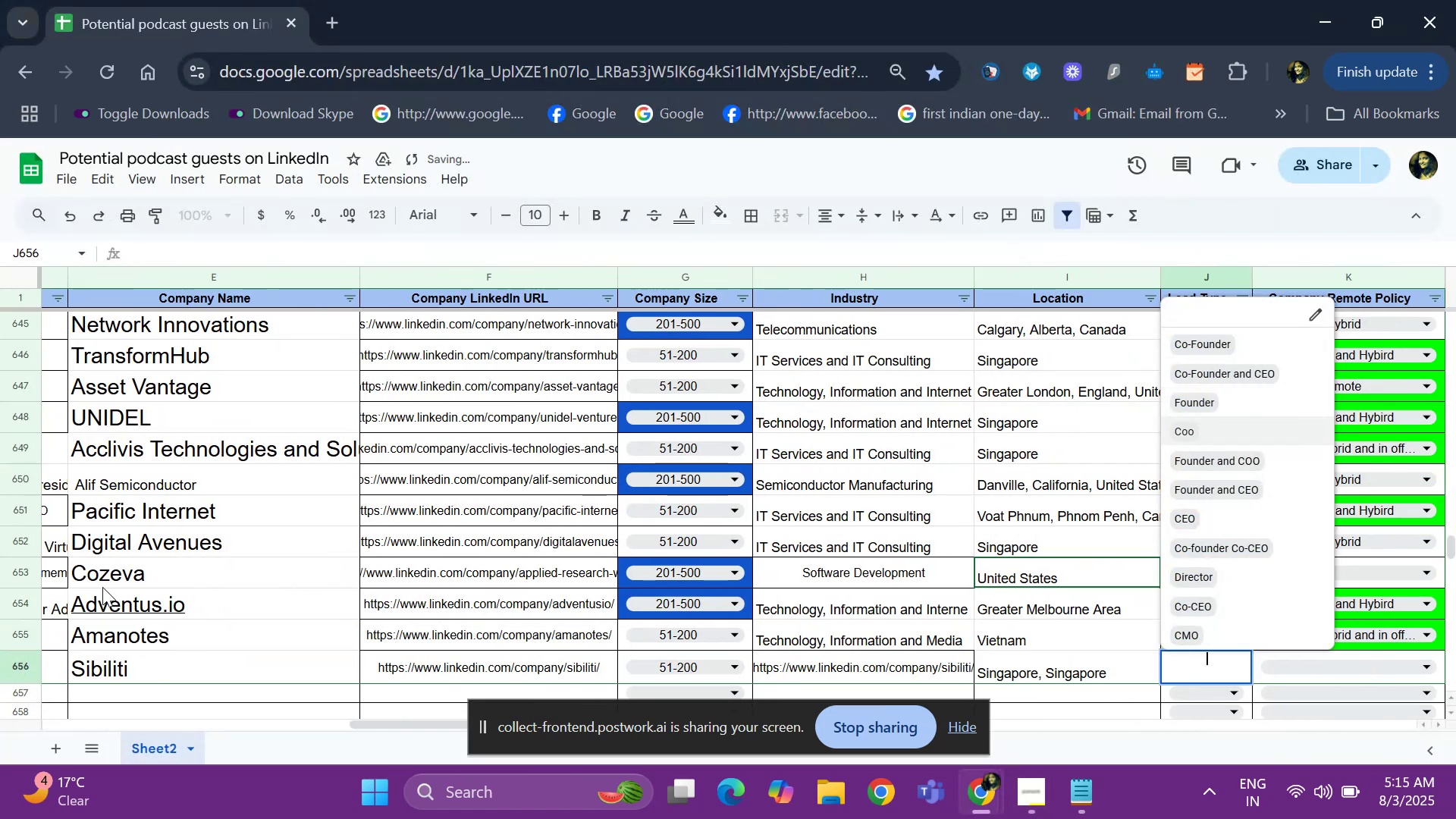 
key(ArrowDown)
 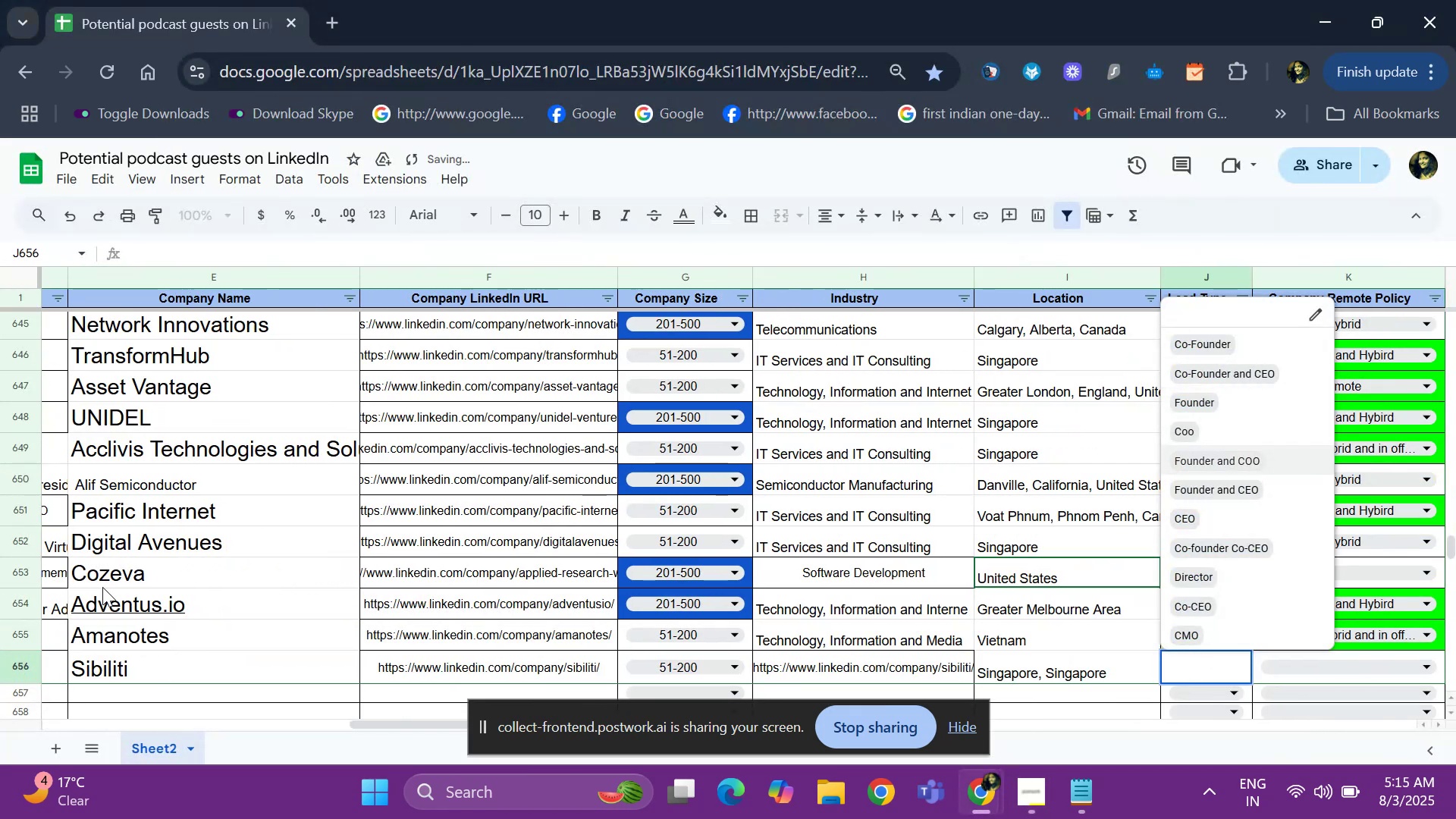 
key(ArrowDown)
 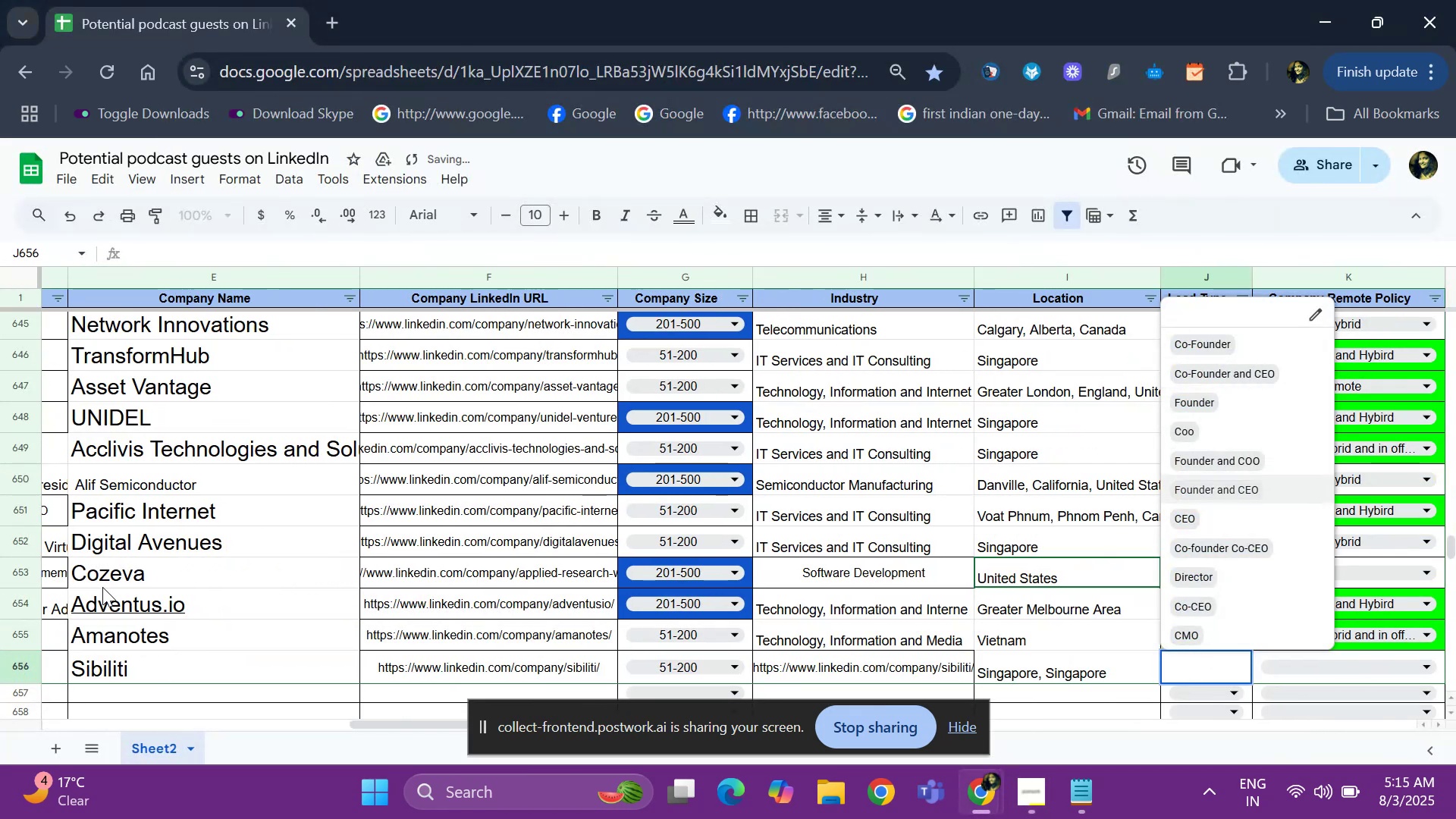 
key(ArrowDown)
 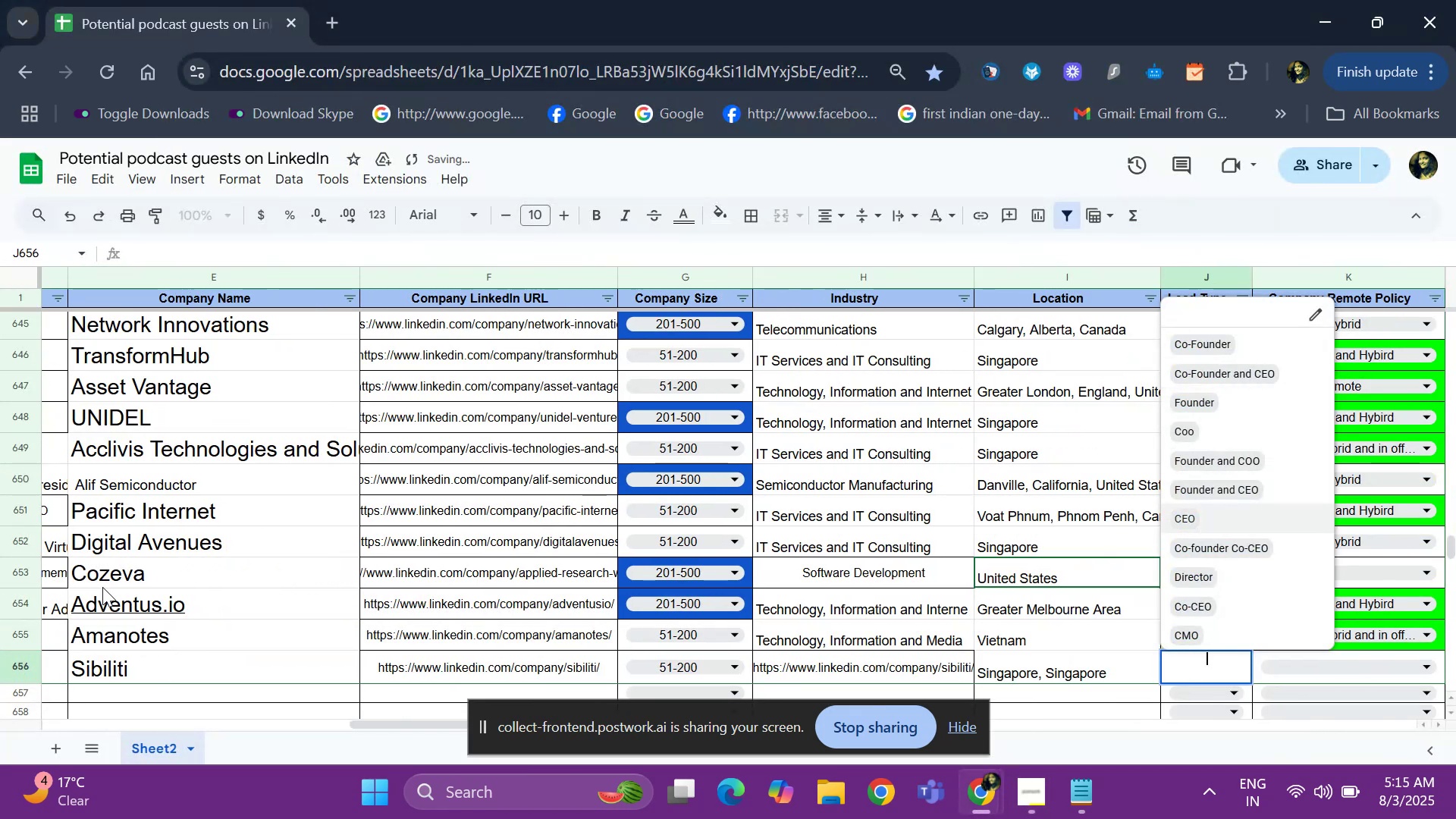 
key(Enter)
 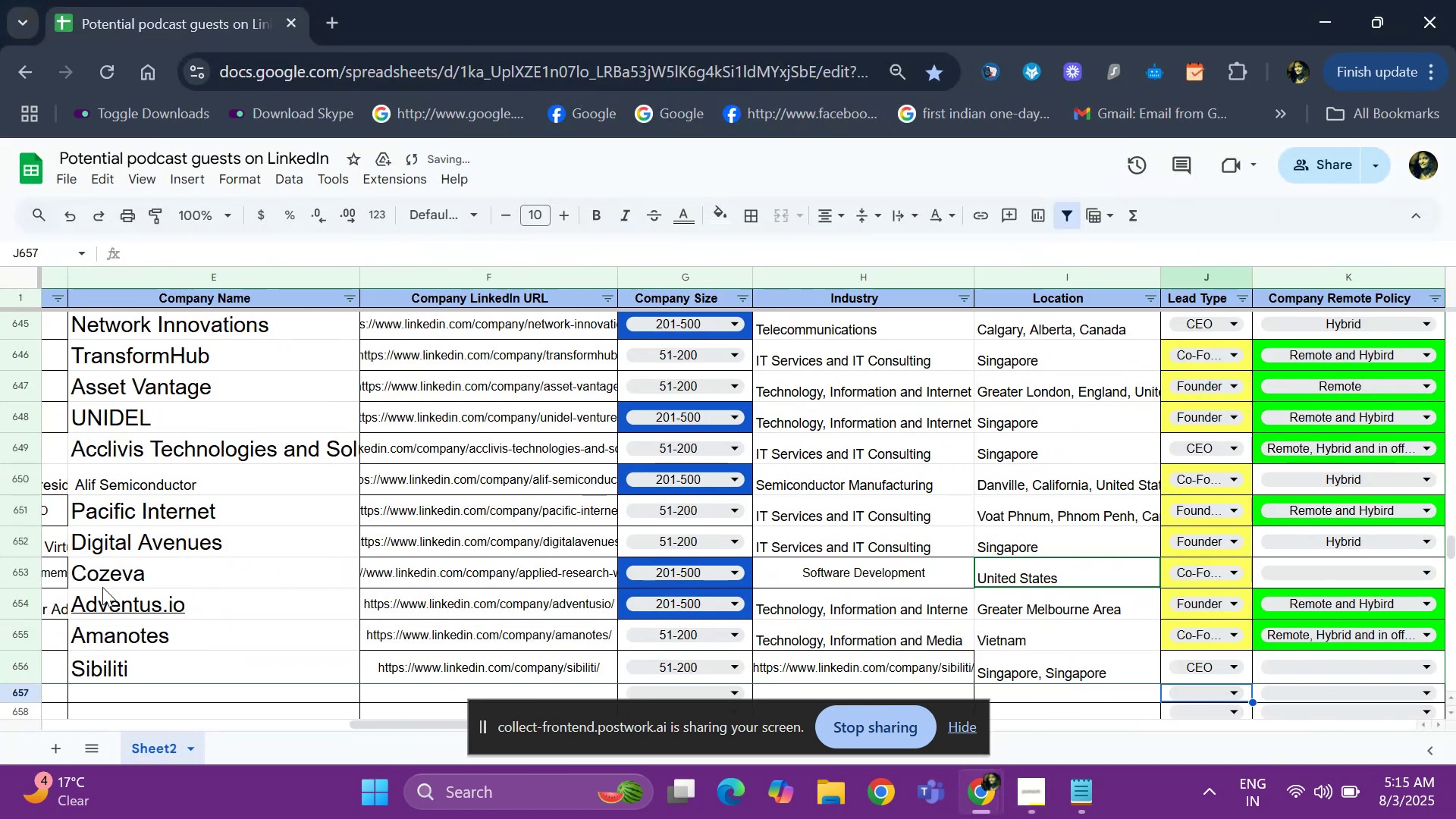 
key(ArrowRight)
 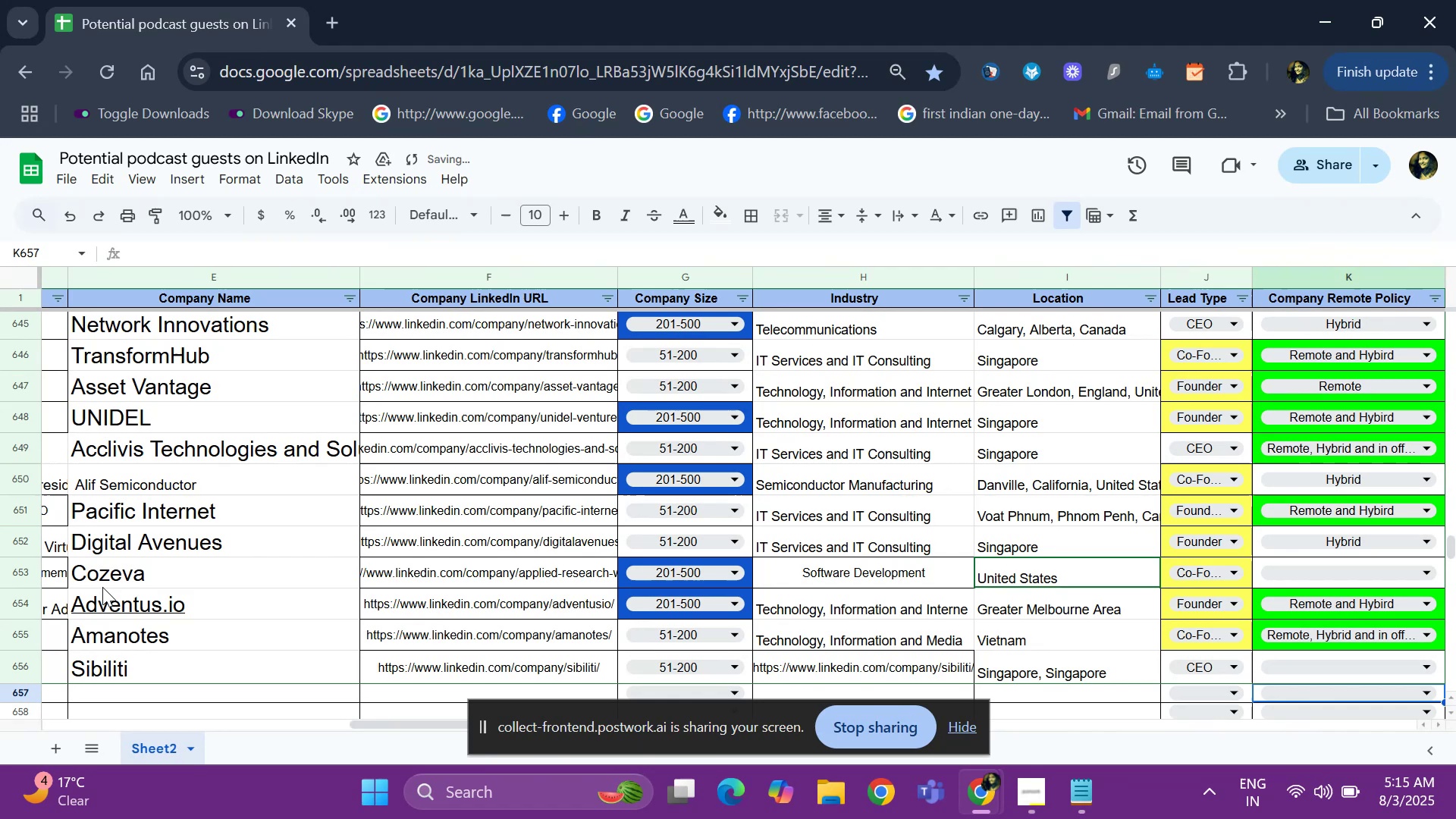 
key(ArrowUp)
 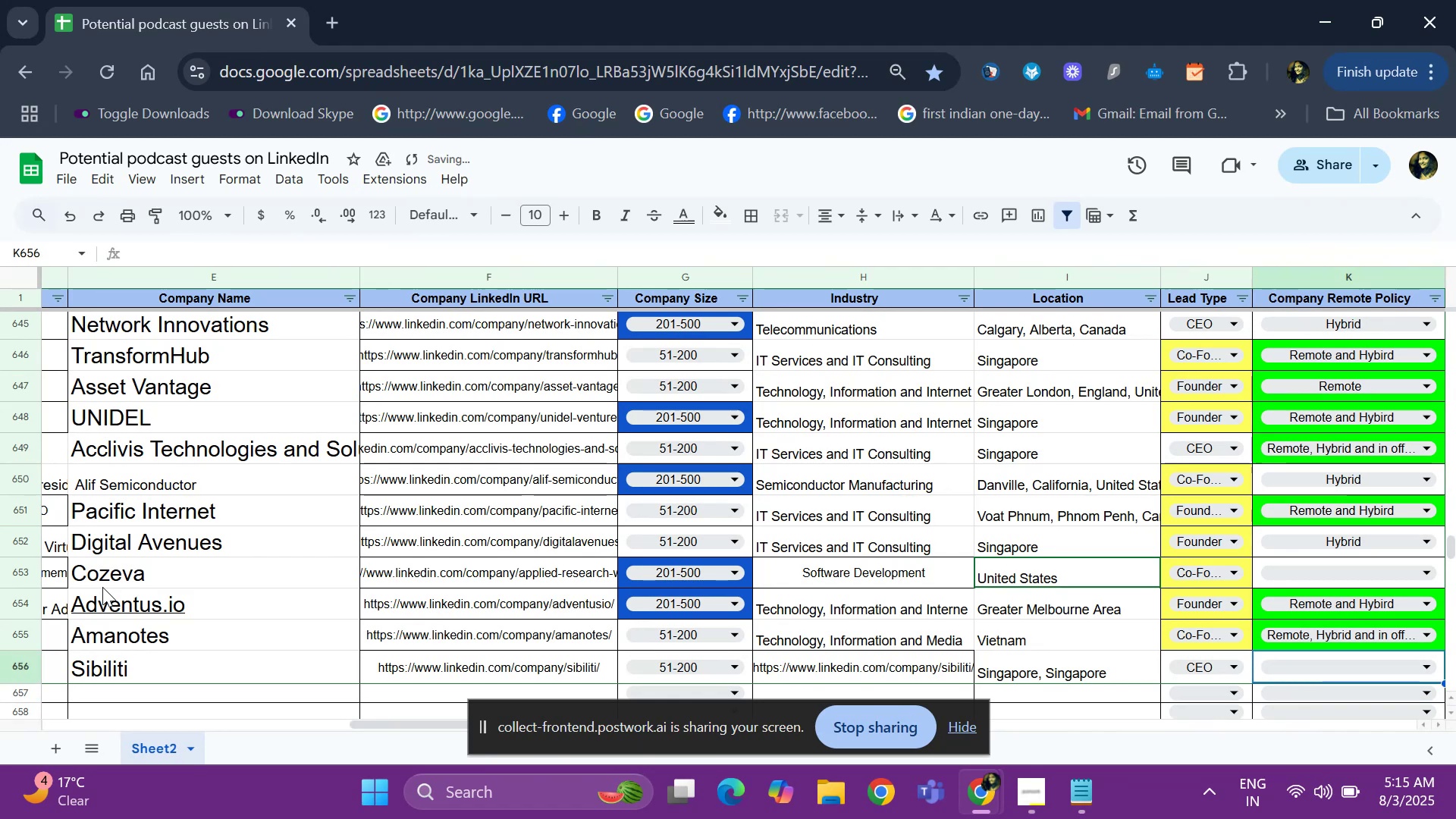 
key(ArrowLeft)
 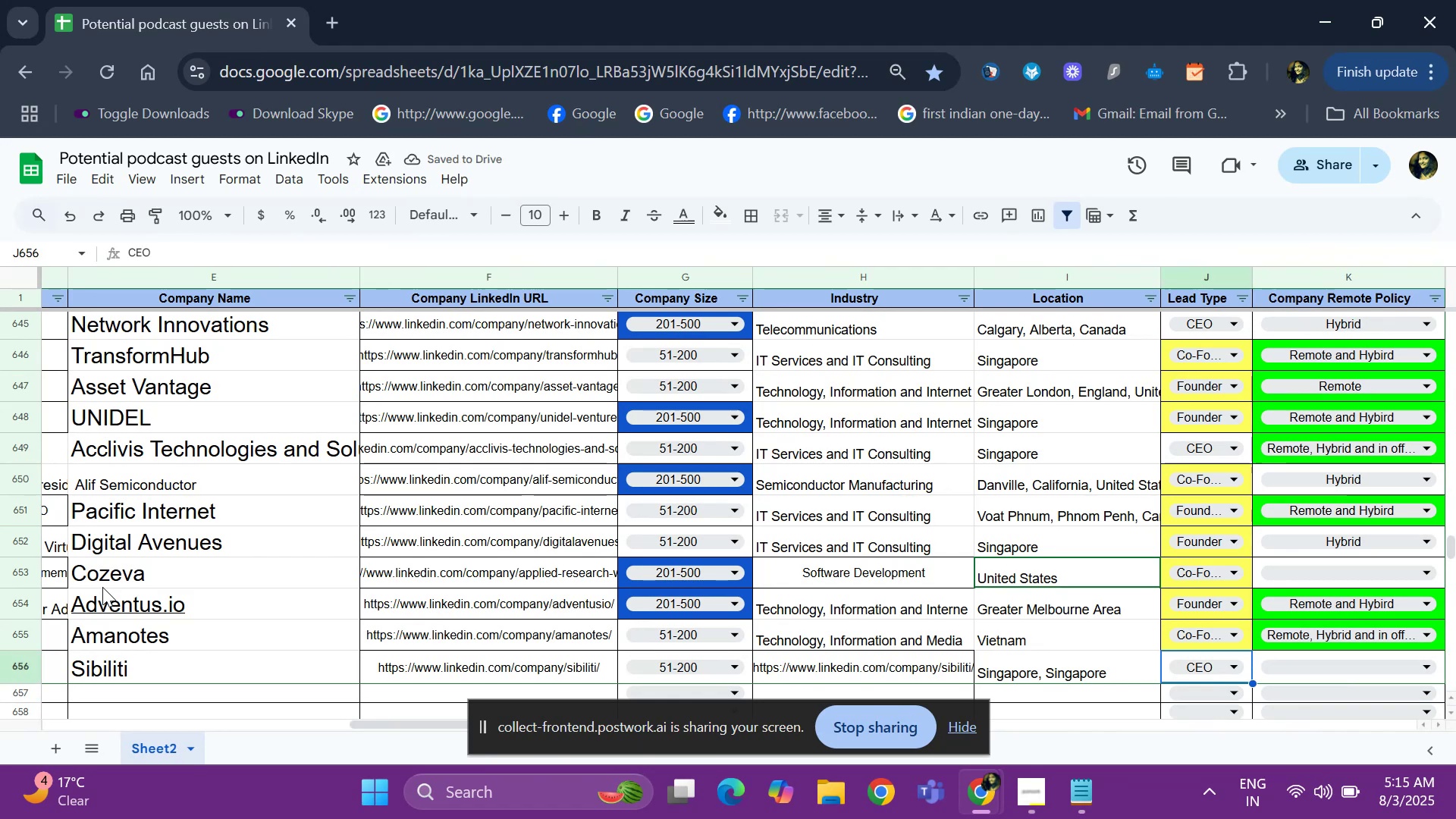 
key(ArrowLeft)
 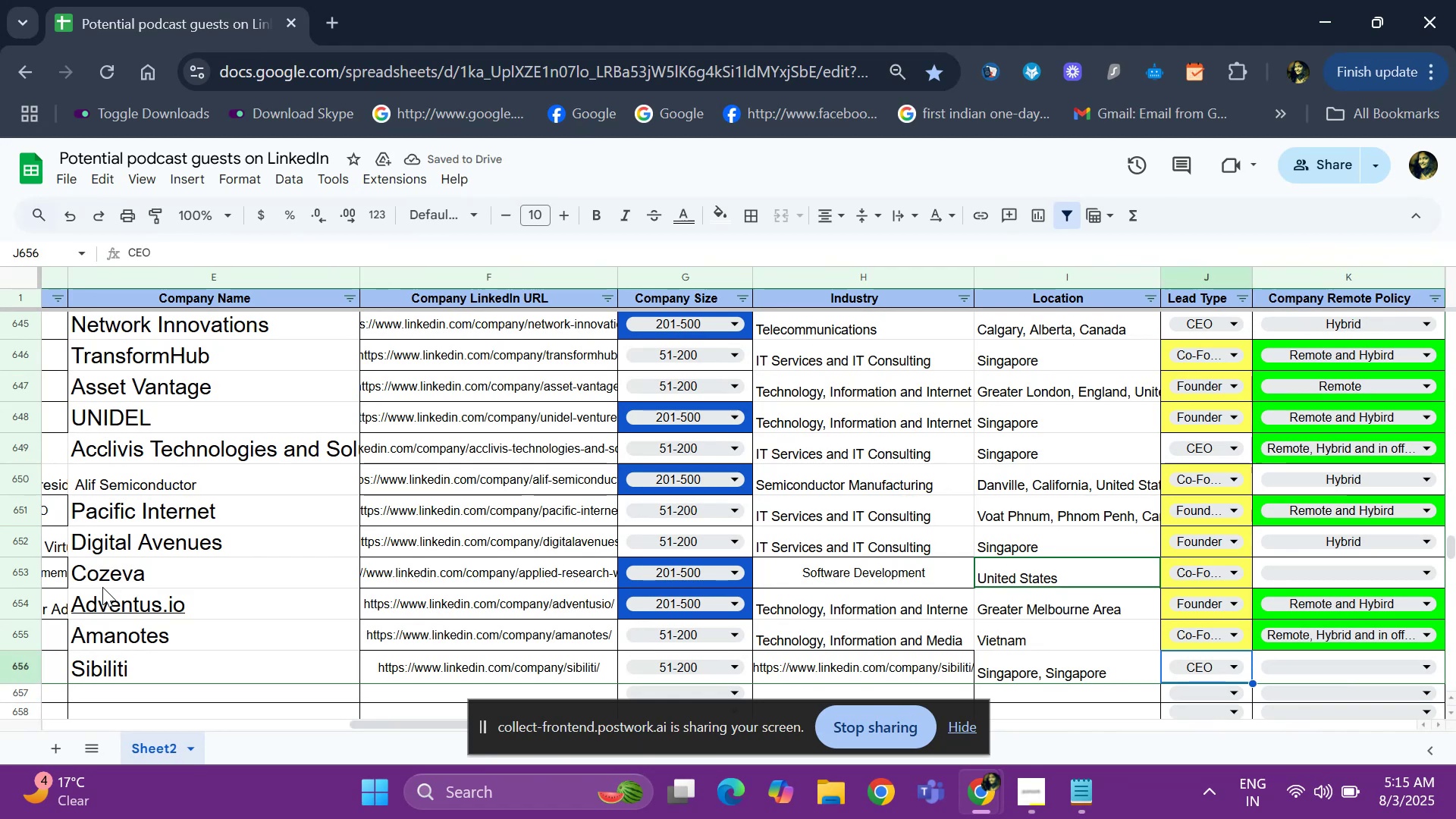 
key(ArrowLeft)
 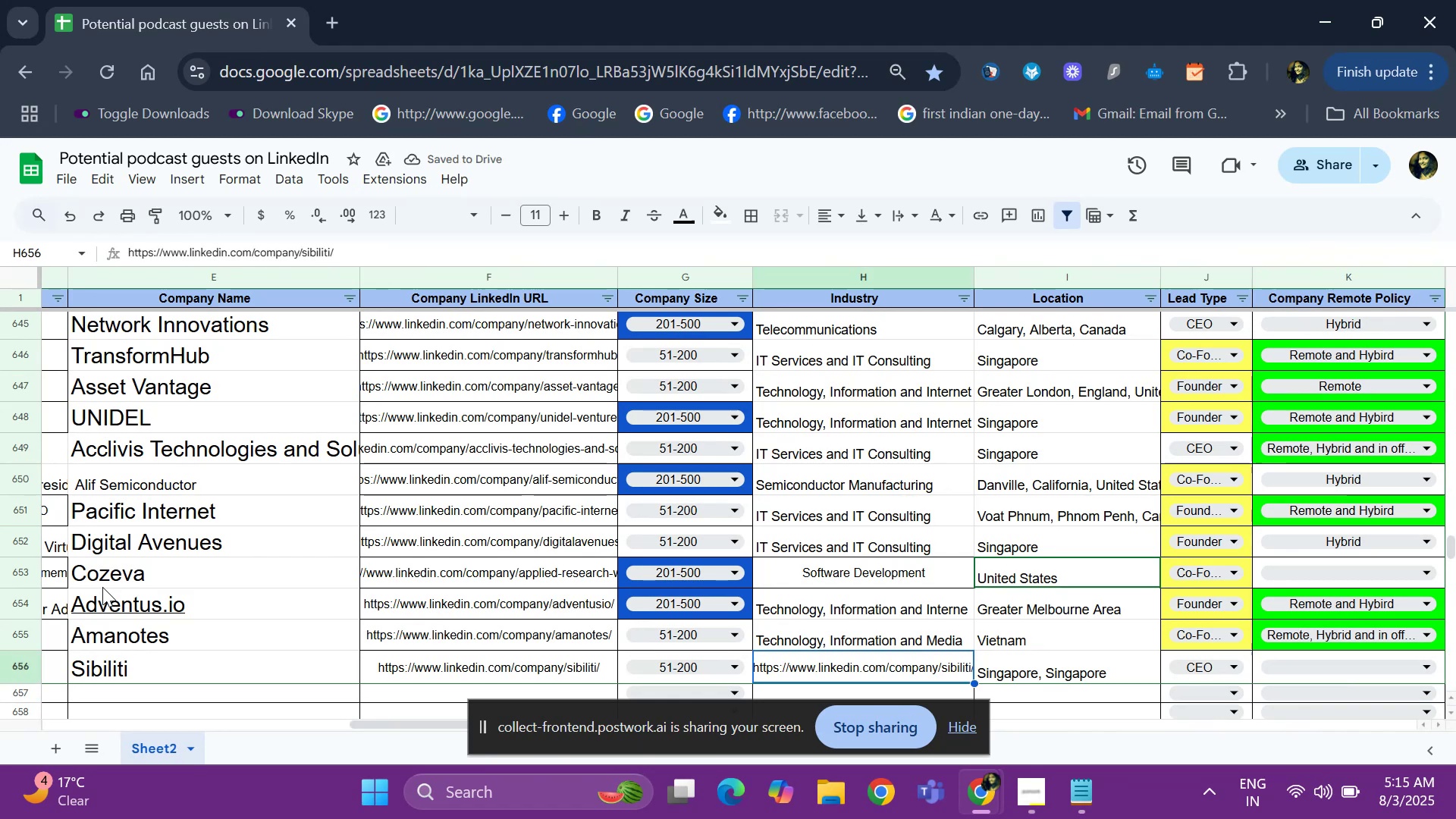 
key(ArrowLeft)
 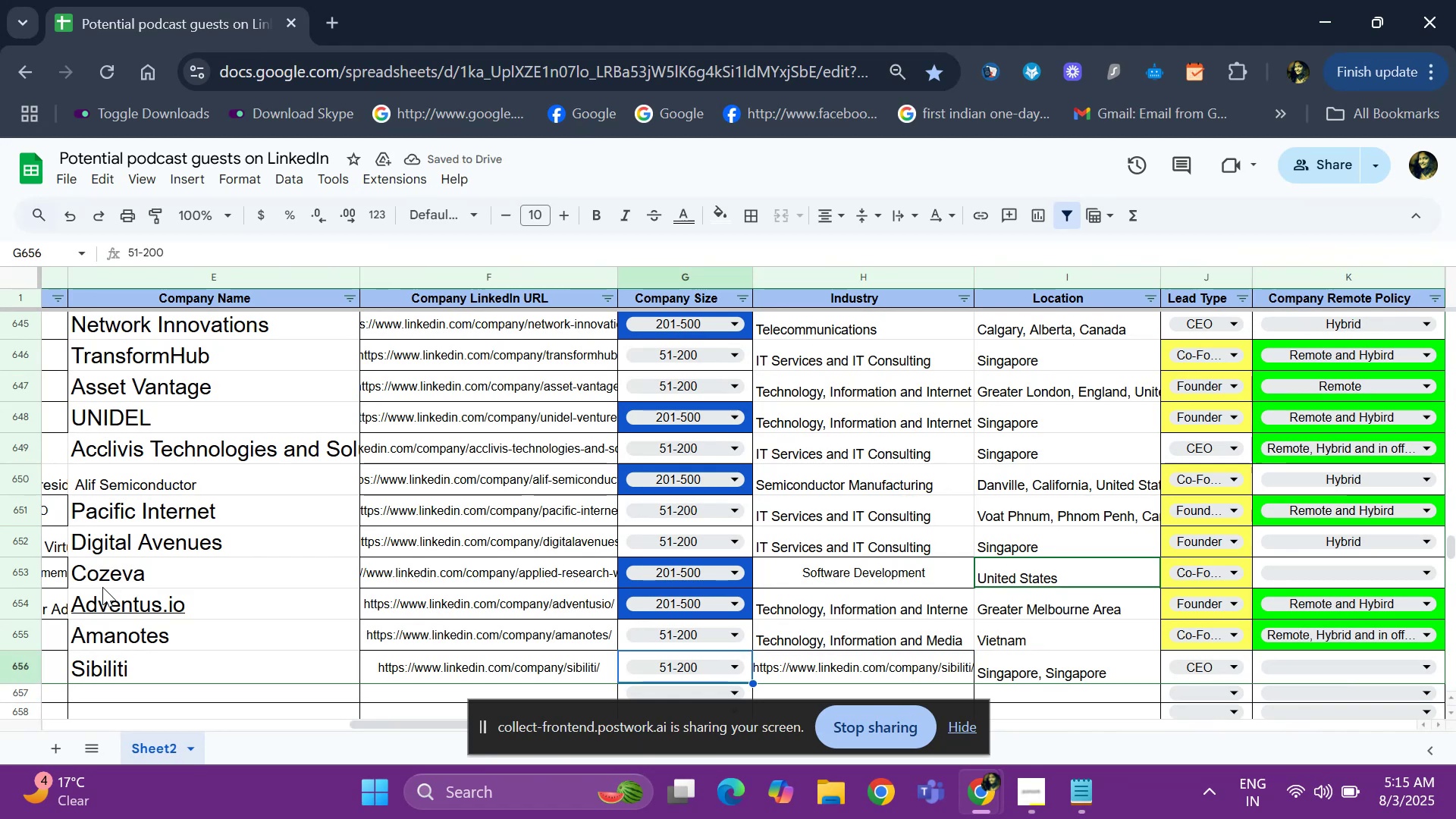 
key(ArrowLeft)
 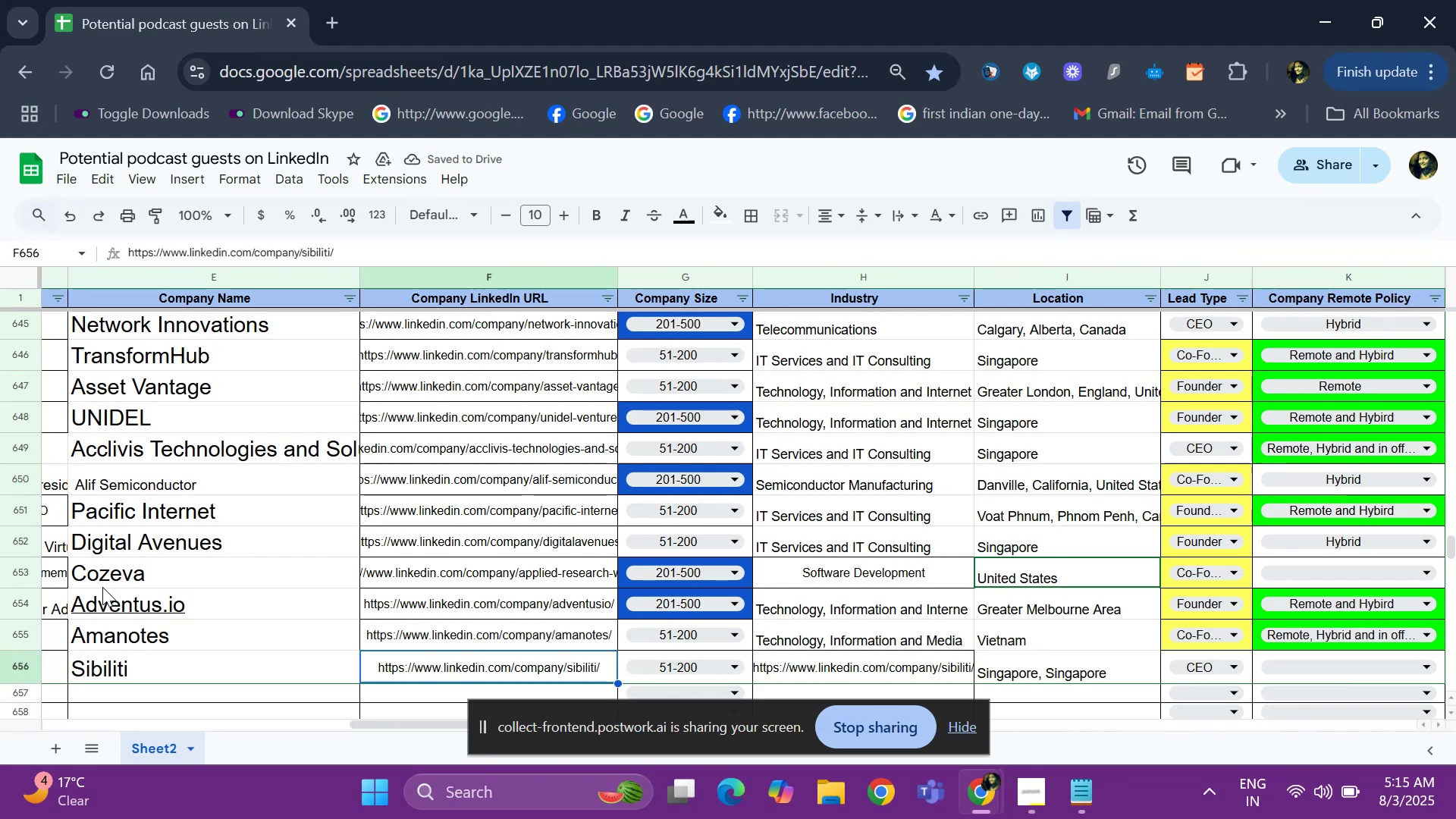 
key(ArrowLeft)
 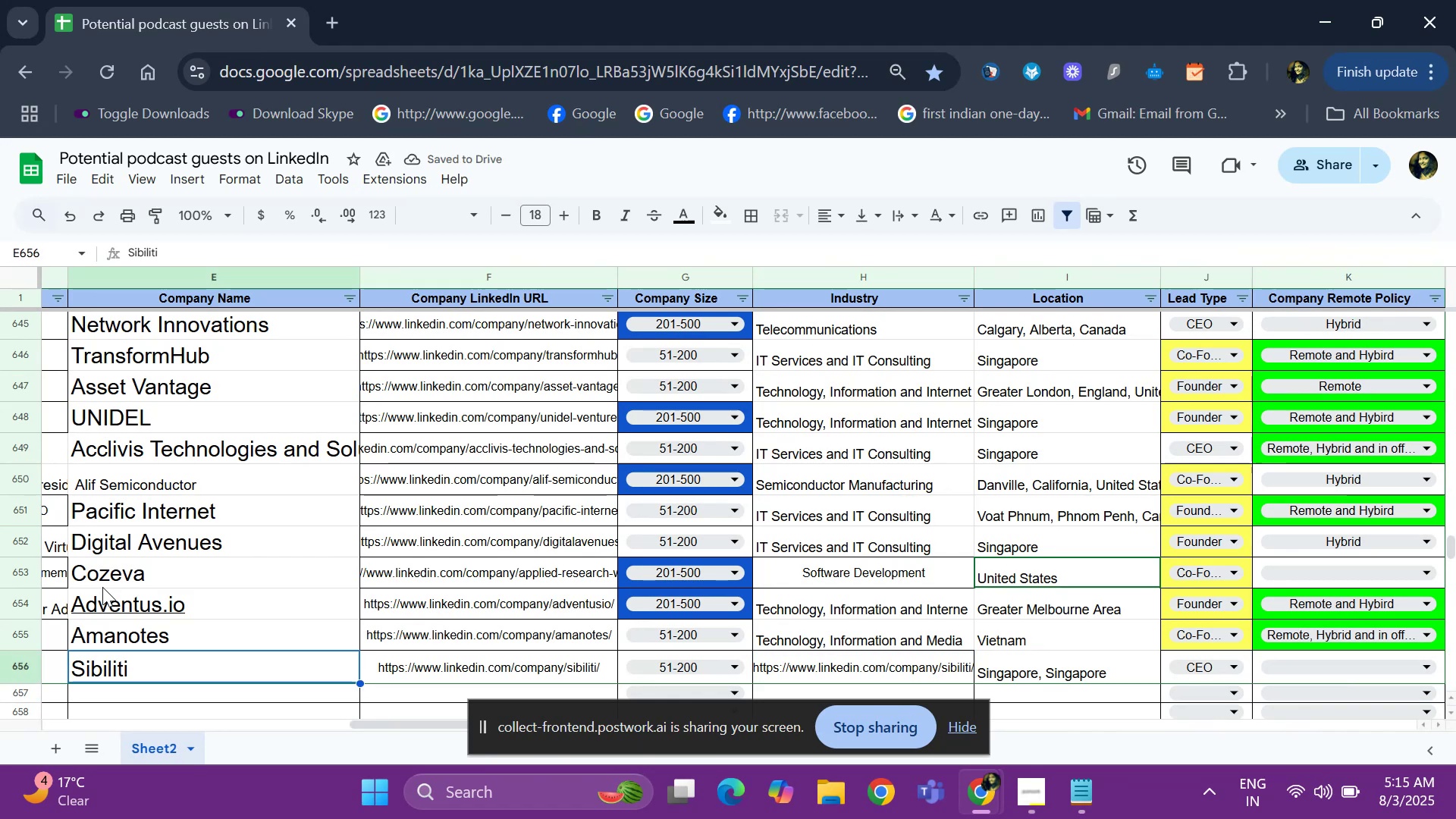 
key(Control+C)
 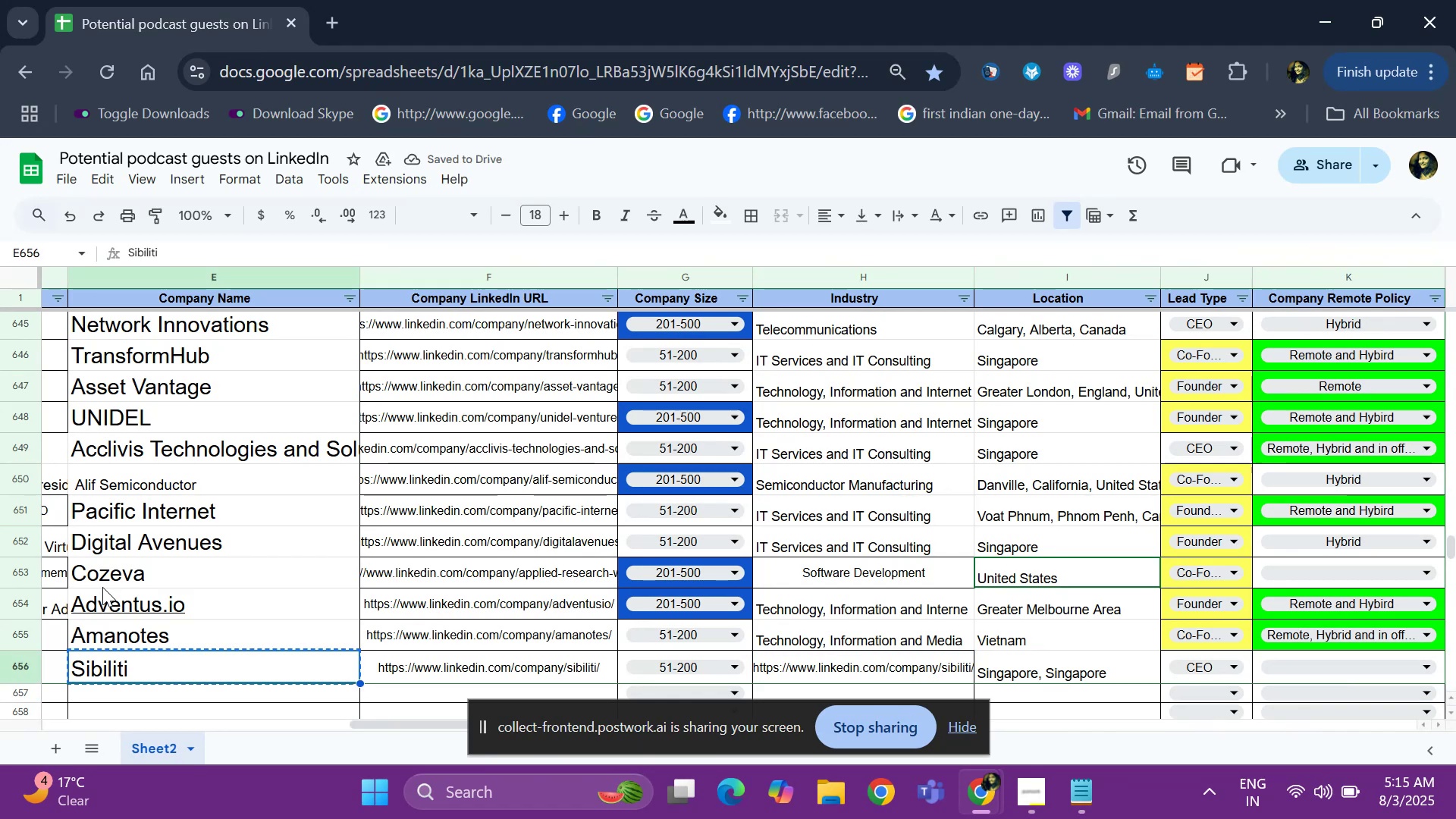 
key(Alt+AltLeft)
 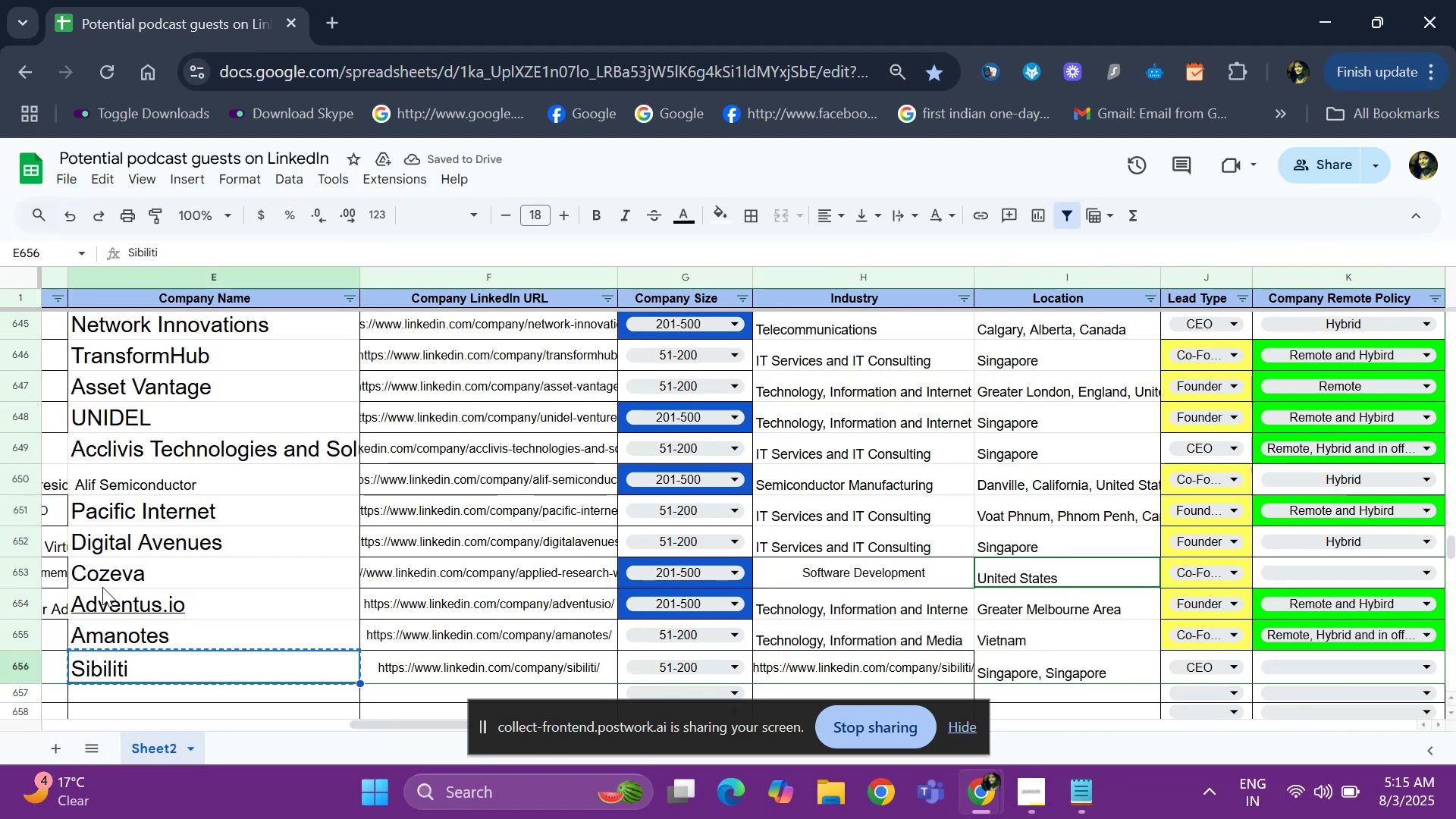 
key(Alt+Tab)
 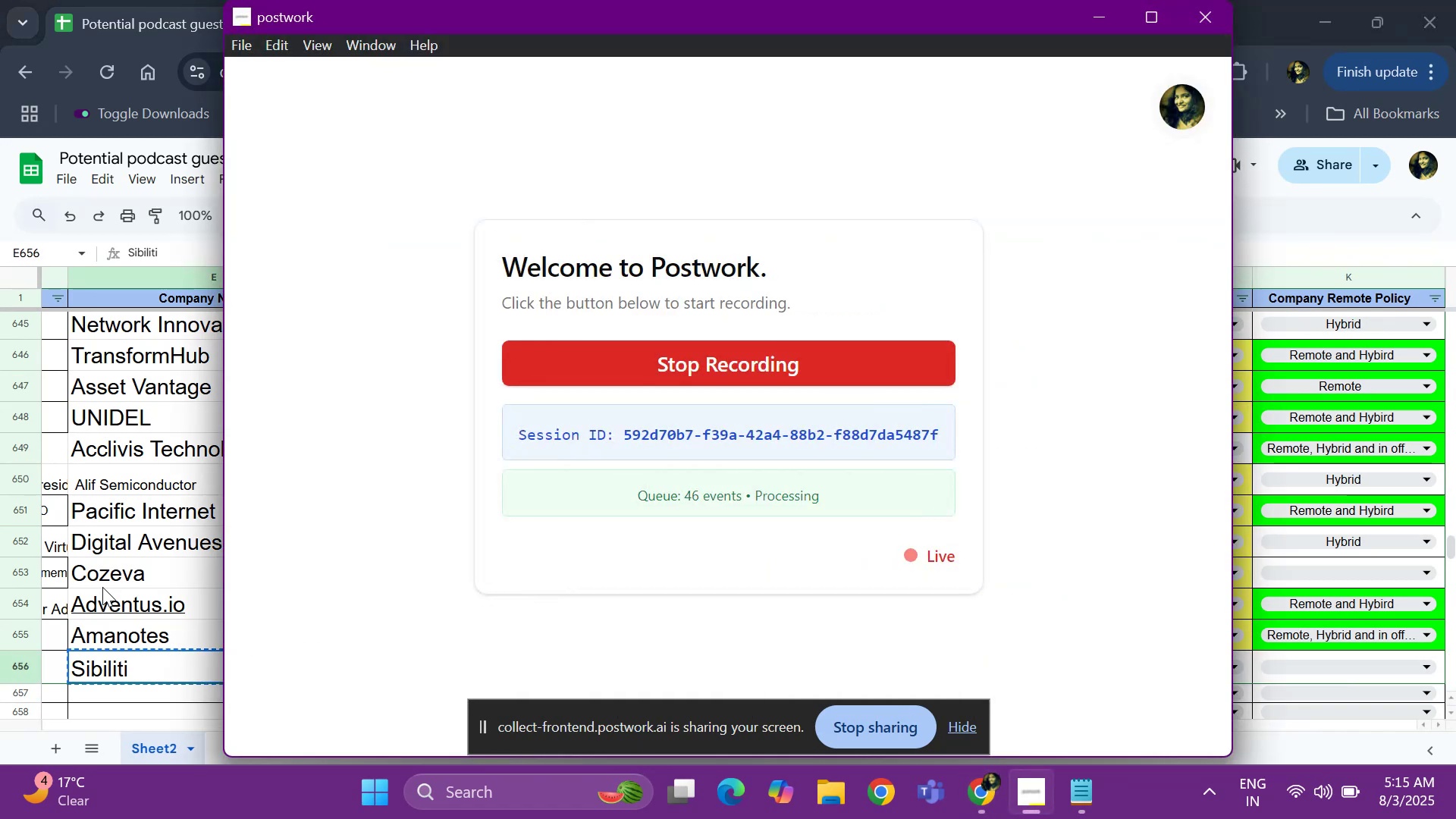 
key(Alt+Tab)
 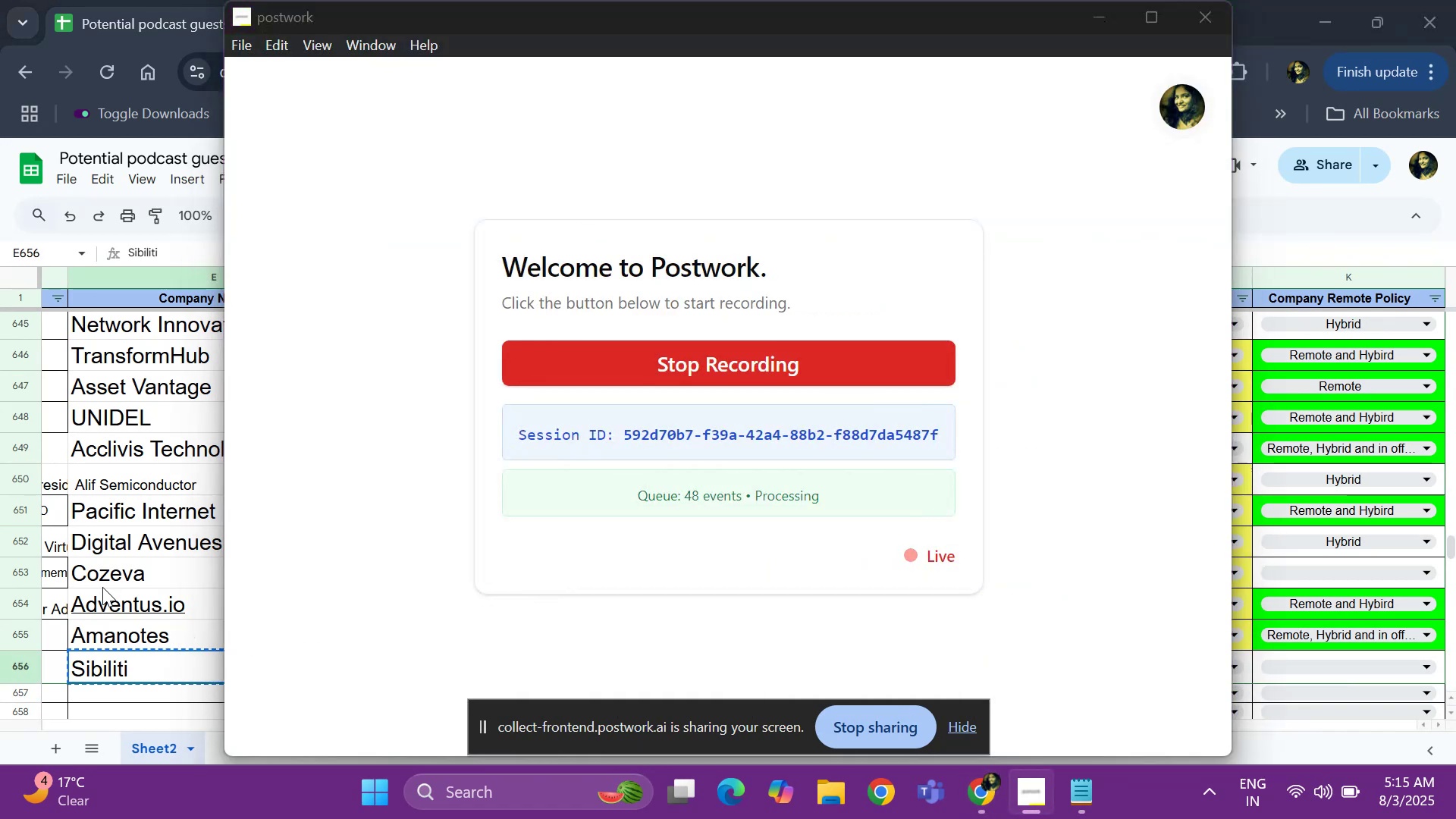 
key(Alt+ArrowRight)
 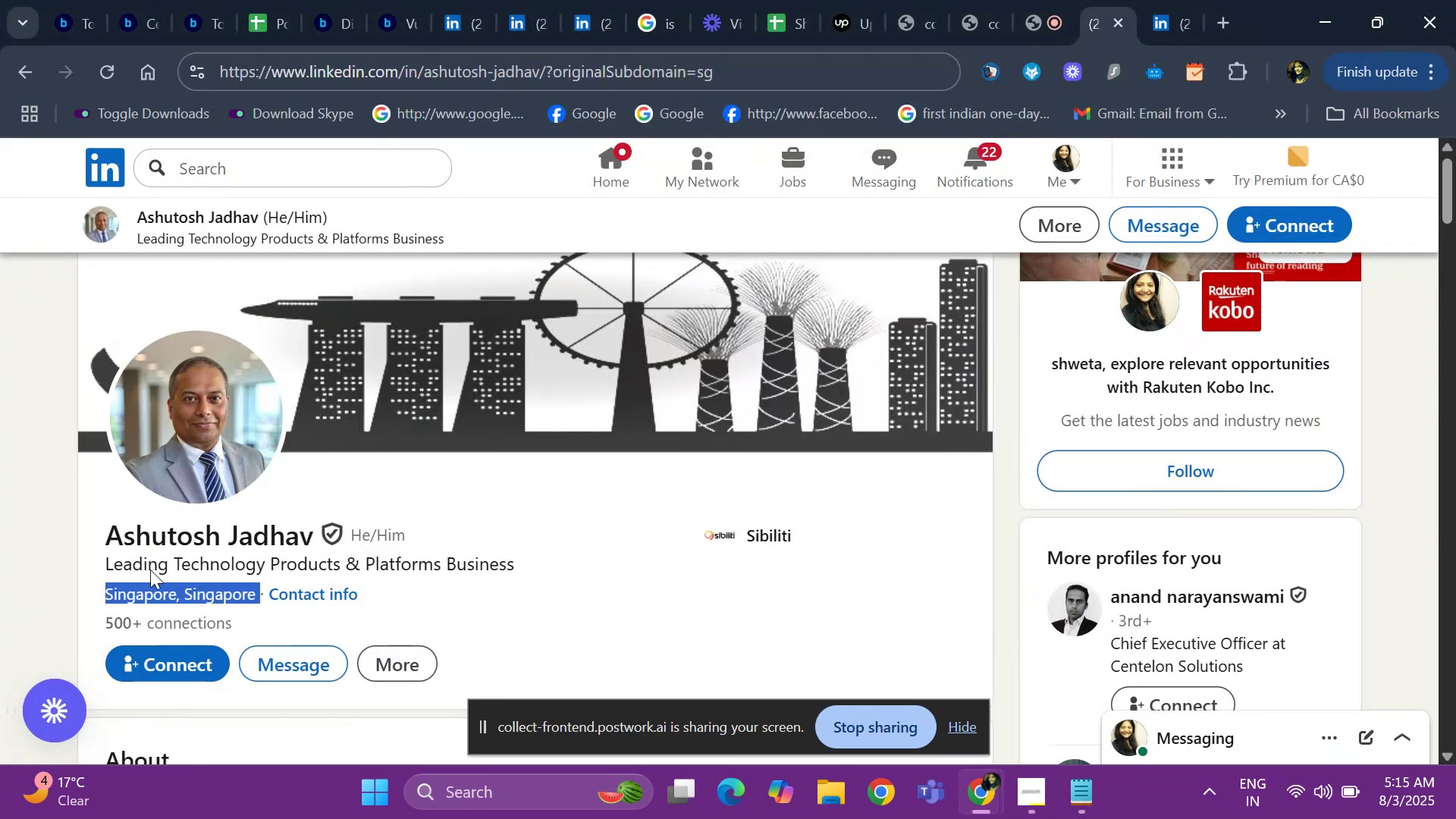 
mouse_move([878, -2])
 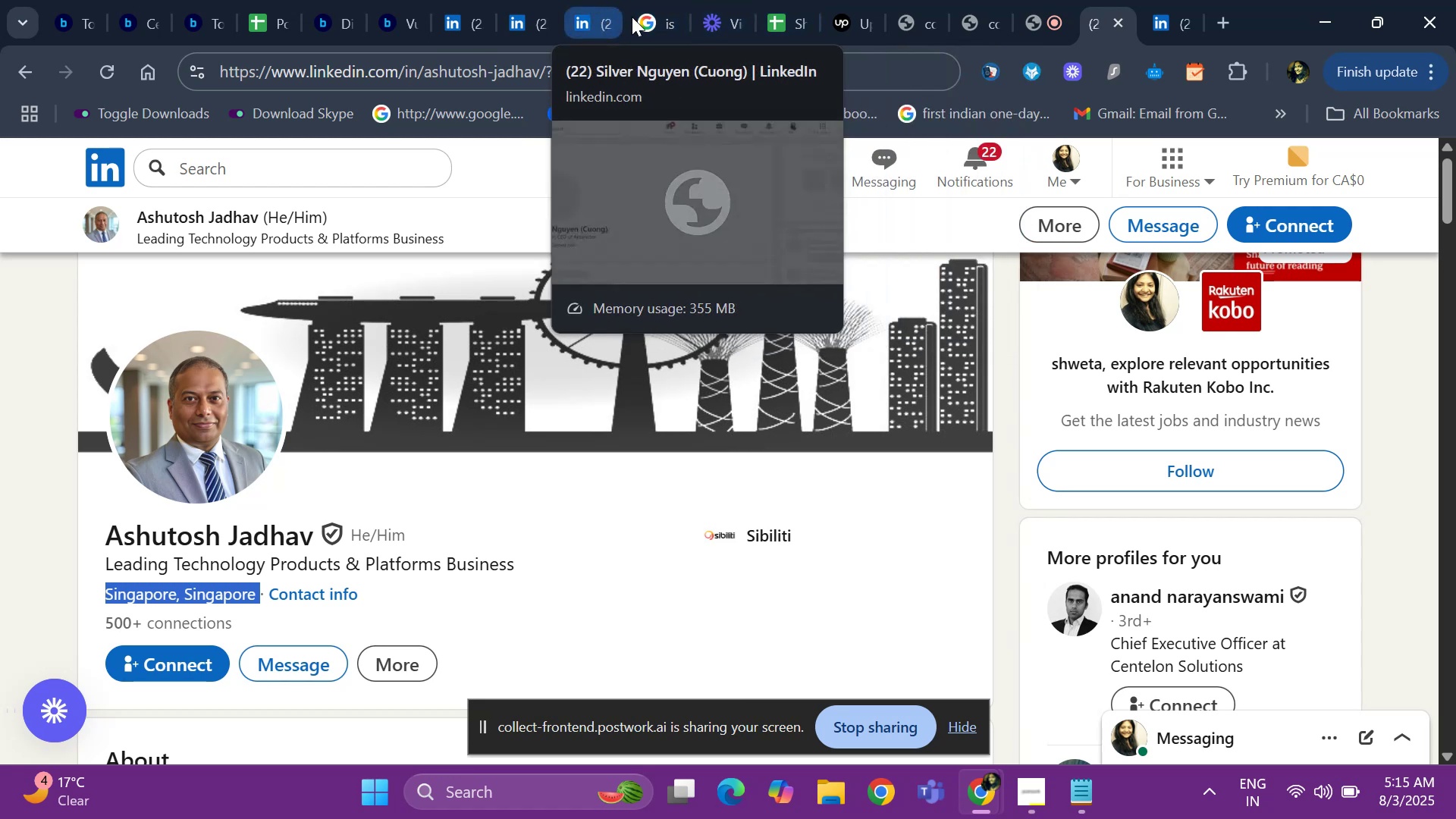 
left_click([657, 17])
 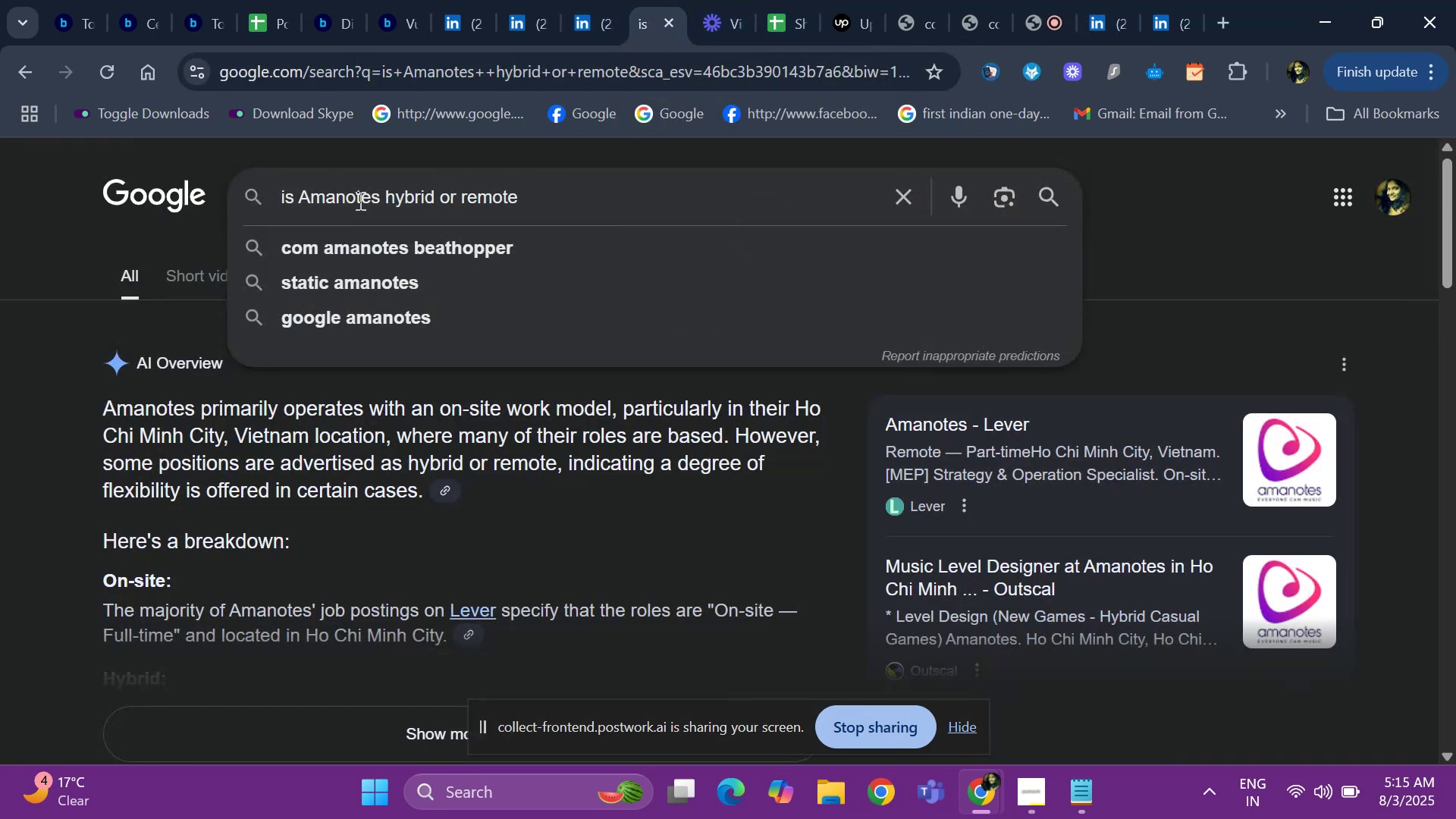 
left_click([369, 196])
 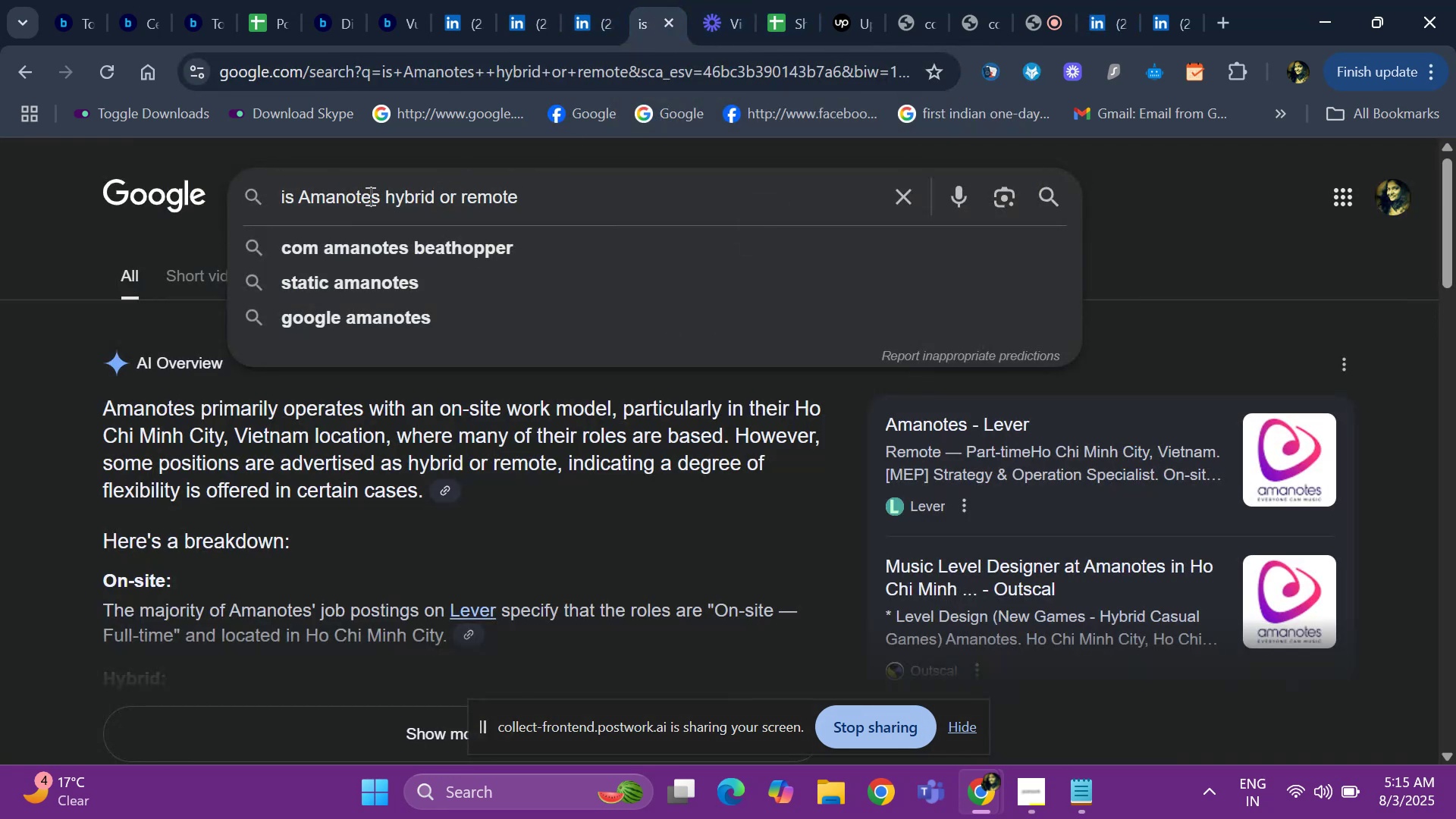 
key(ArrowRight)
 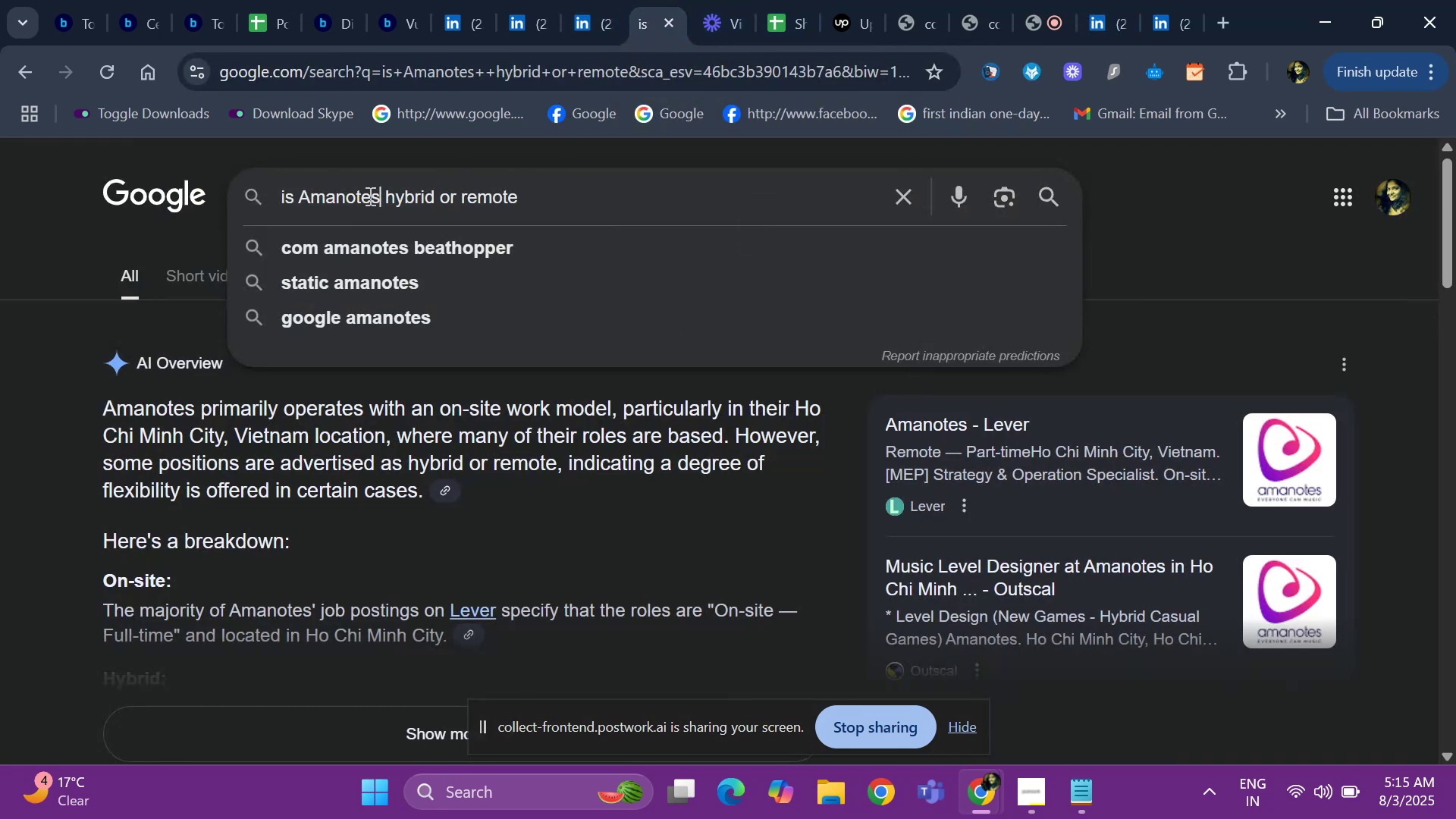 
key(Backspace)
 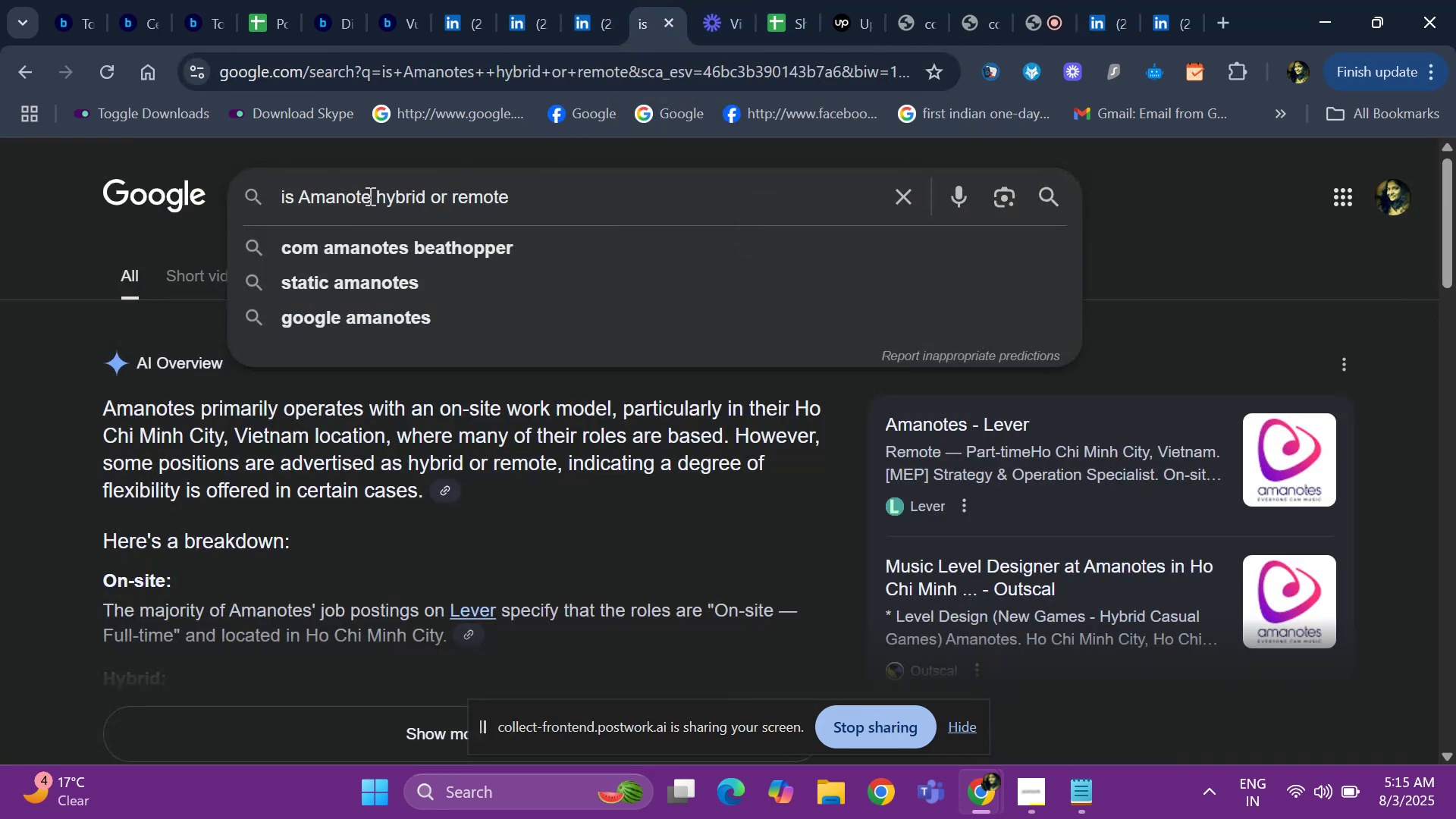 
key(Backspace)
 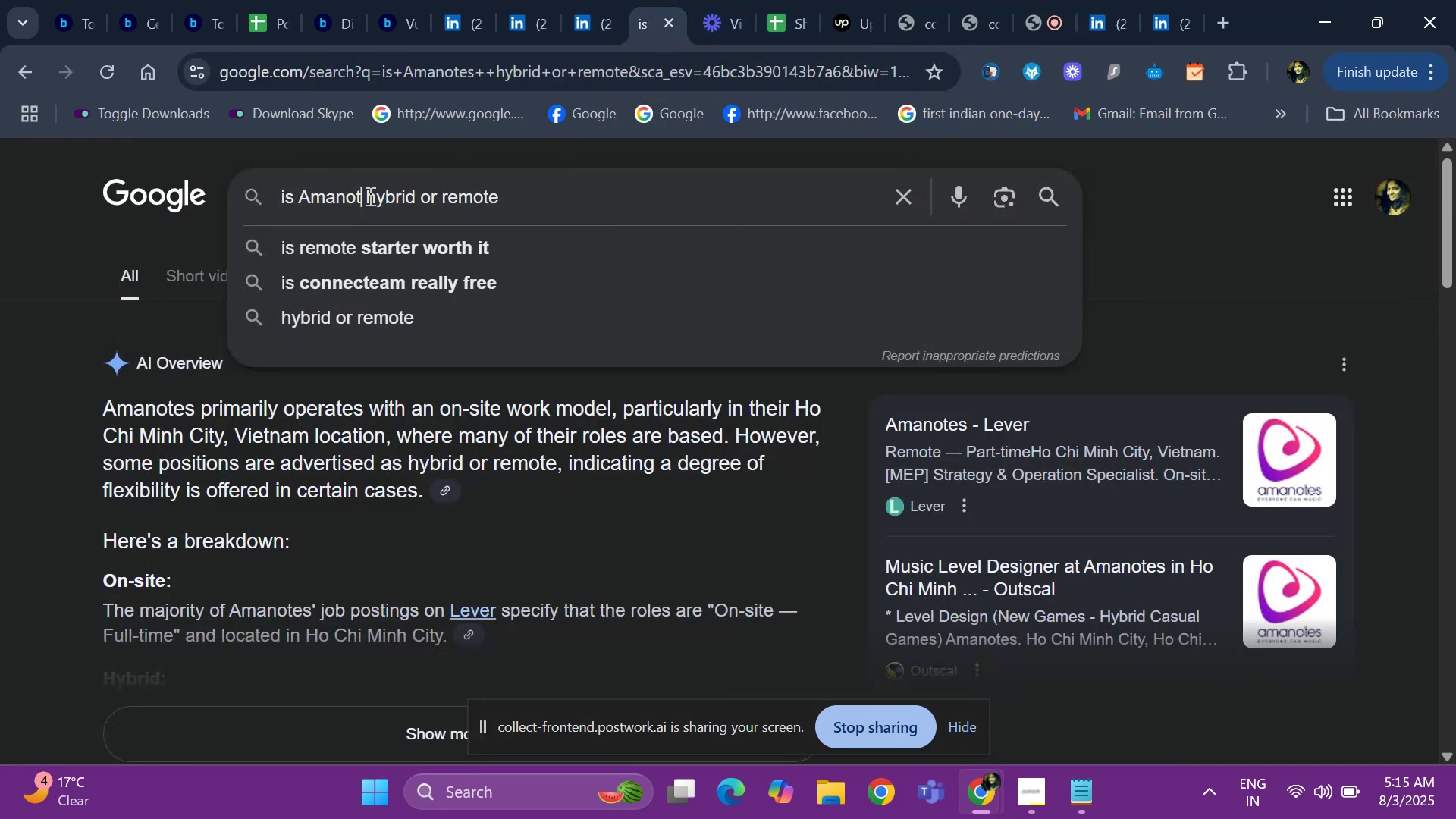 
key(Backspace)
 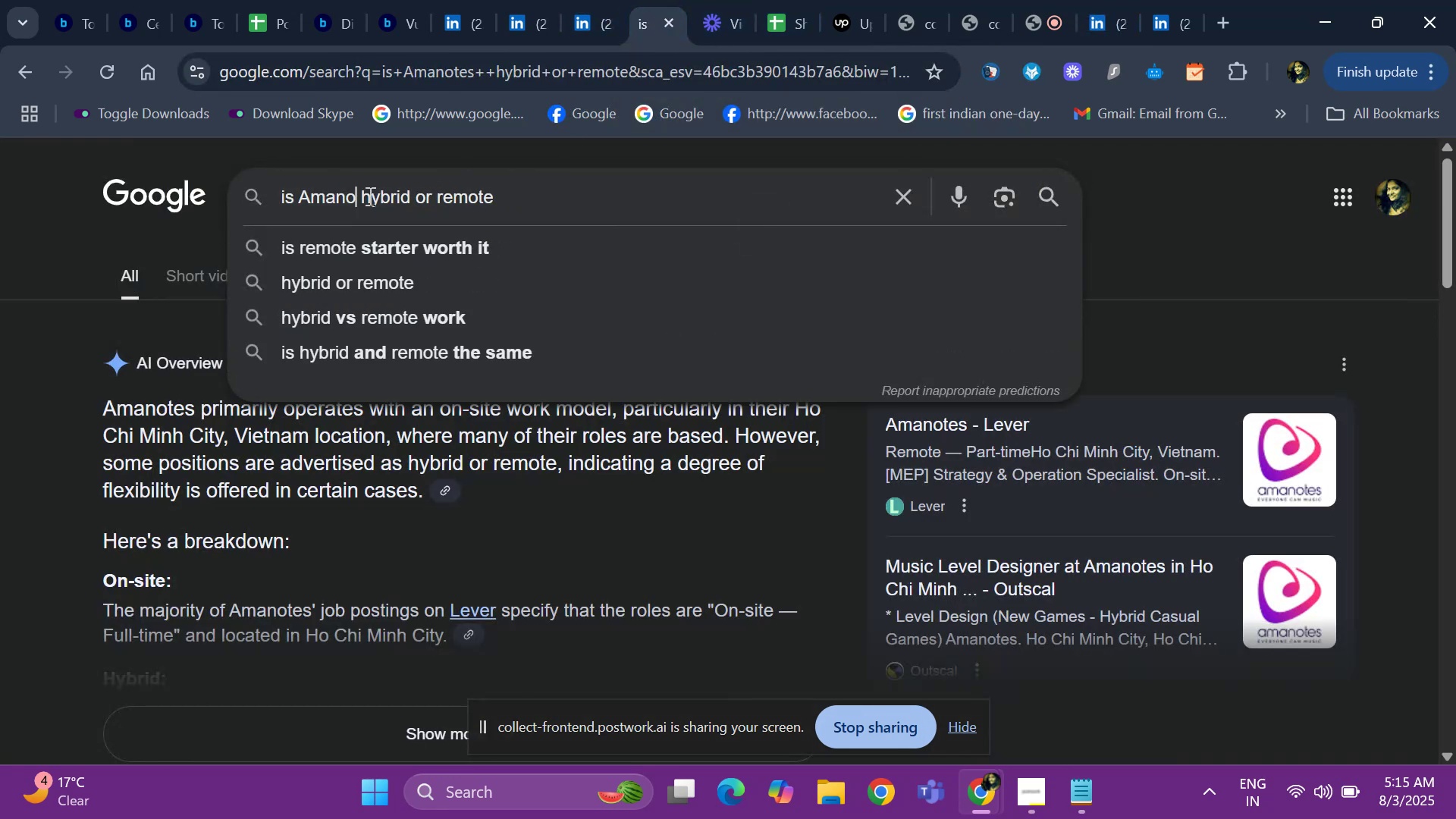 
key(Backspace)
 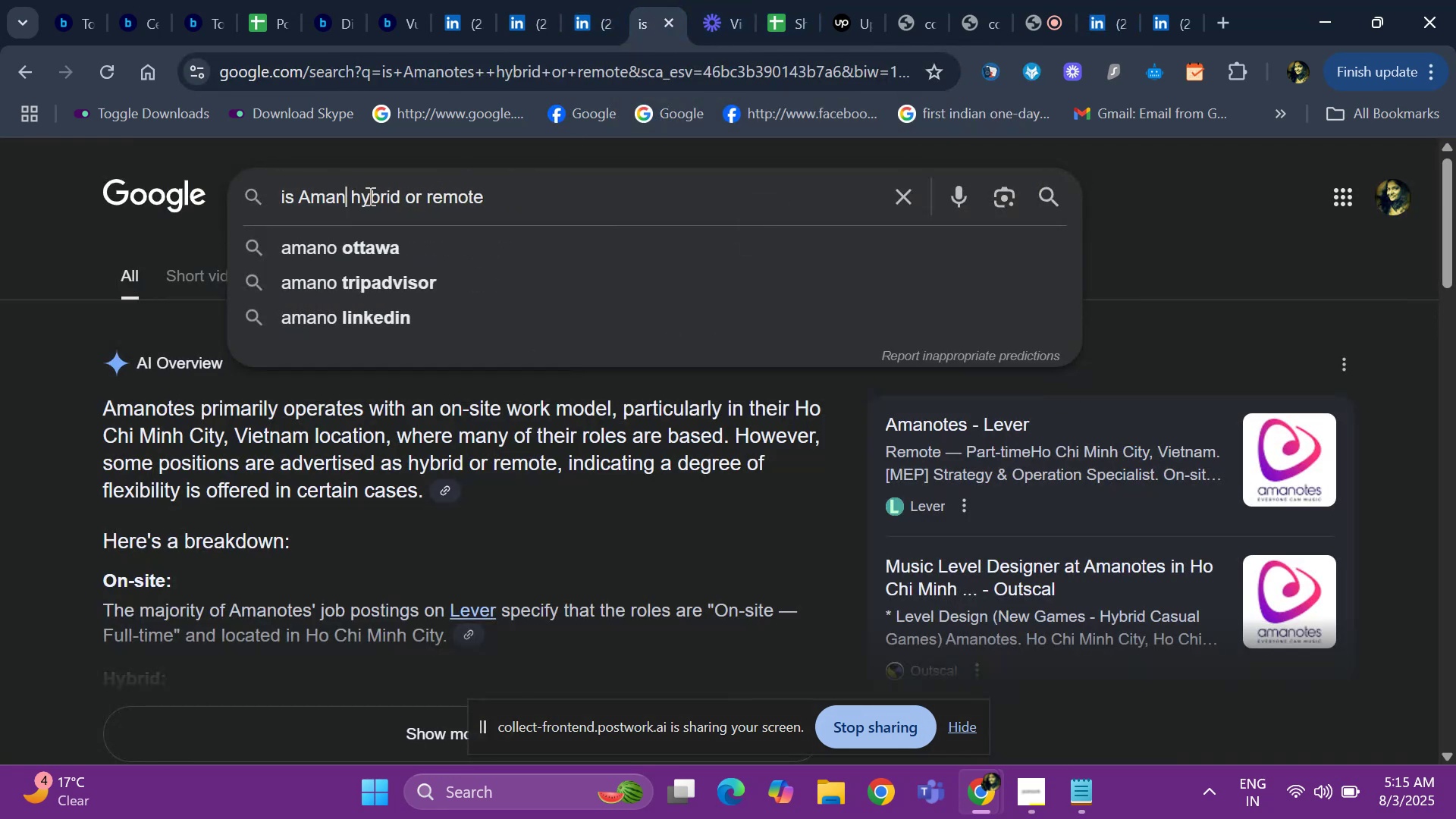 
key(Backspace)
 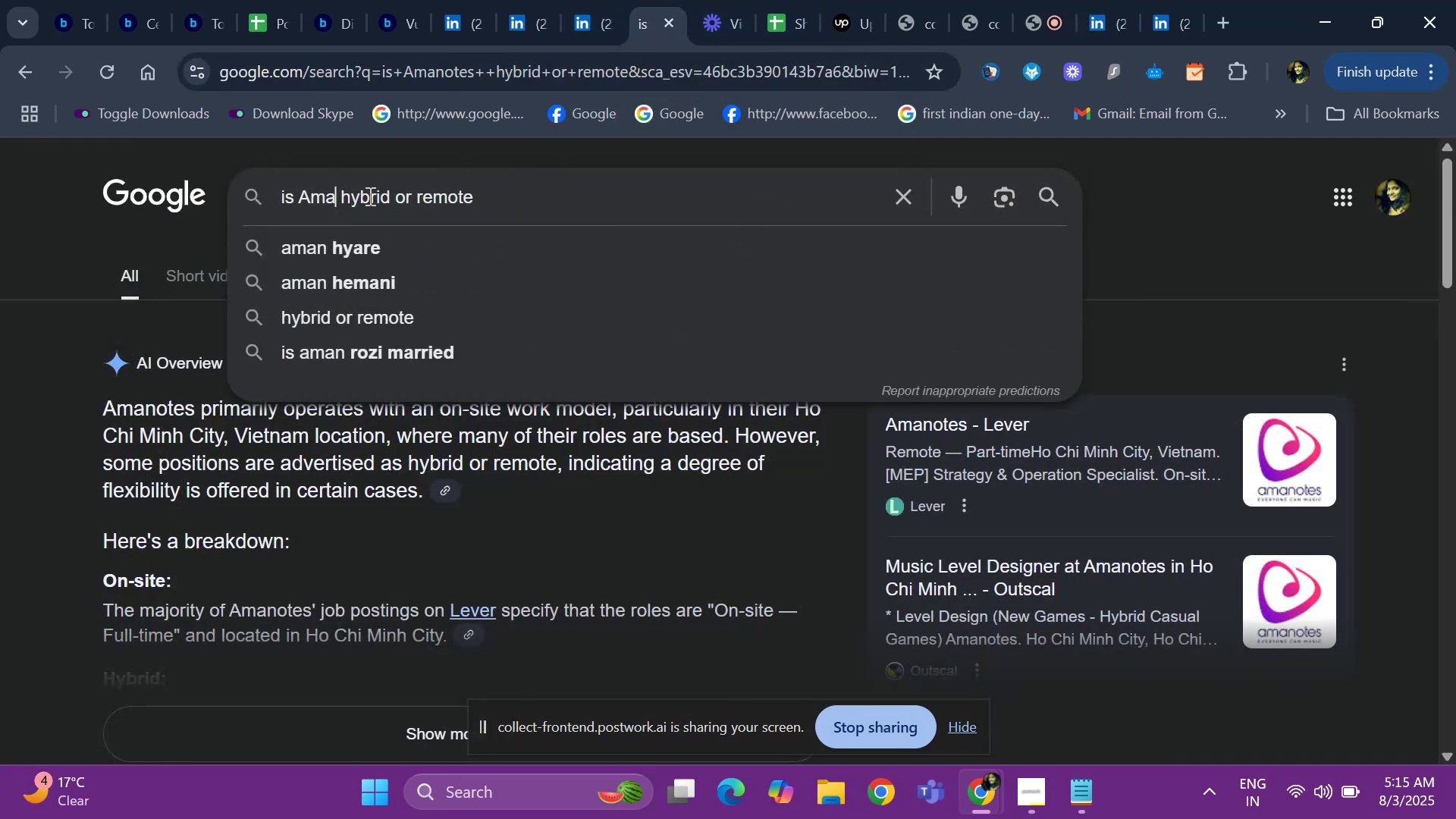 
key(Backspace)
 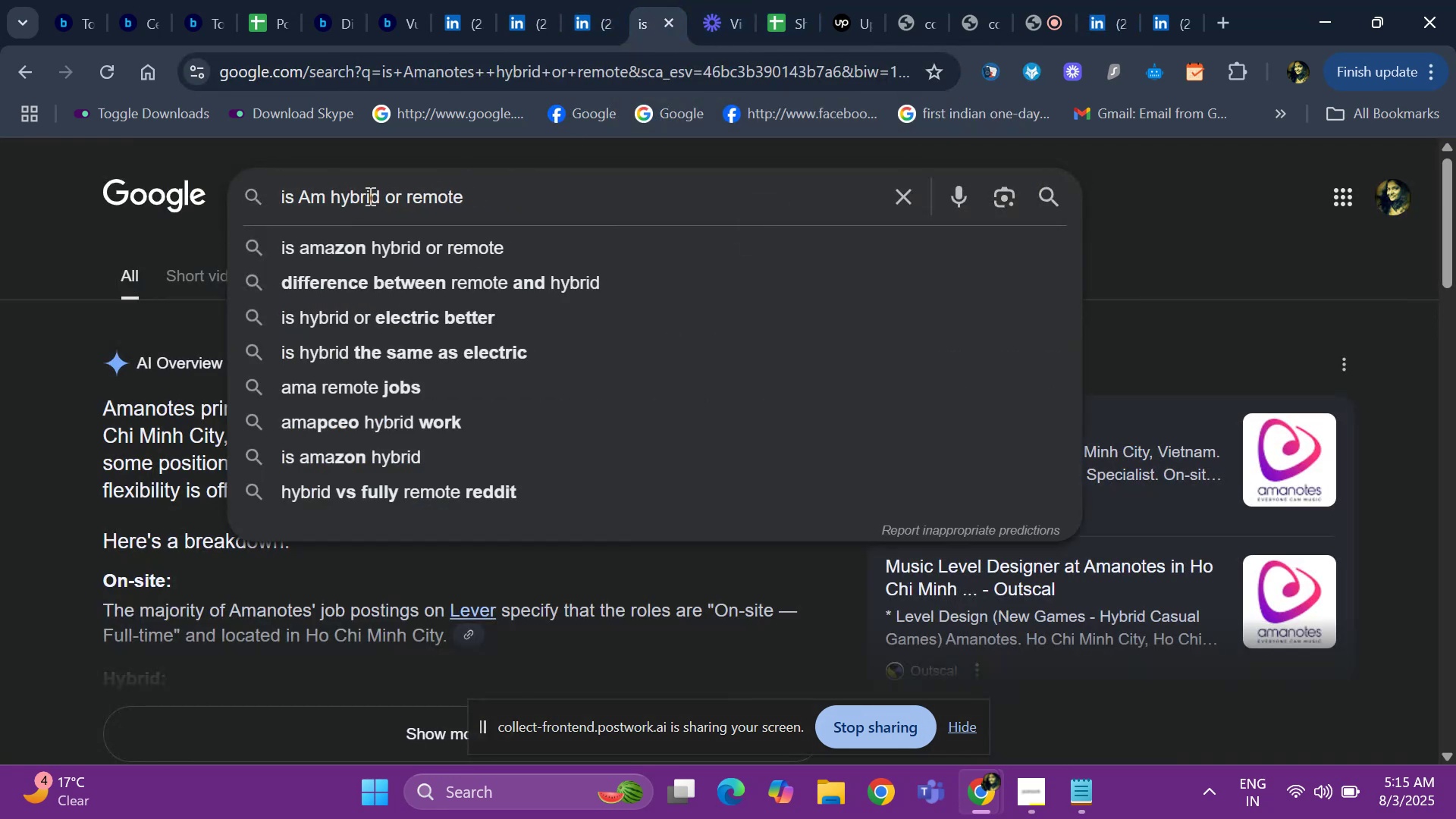 
key(Backspace)
 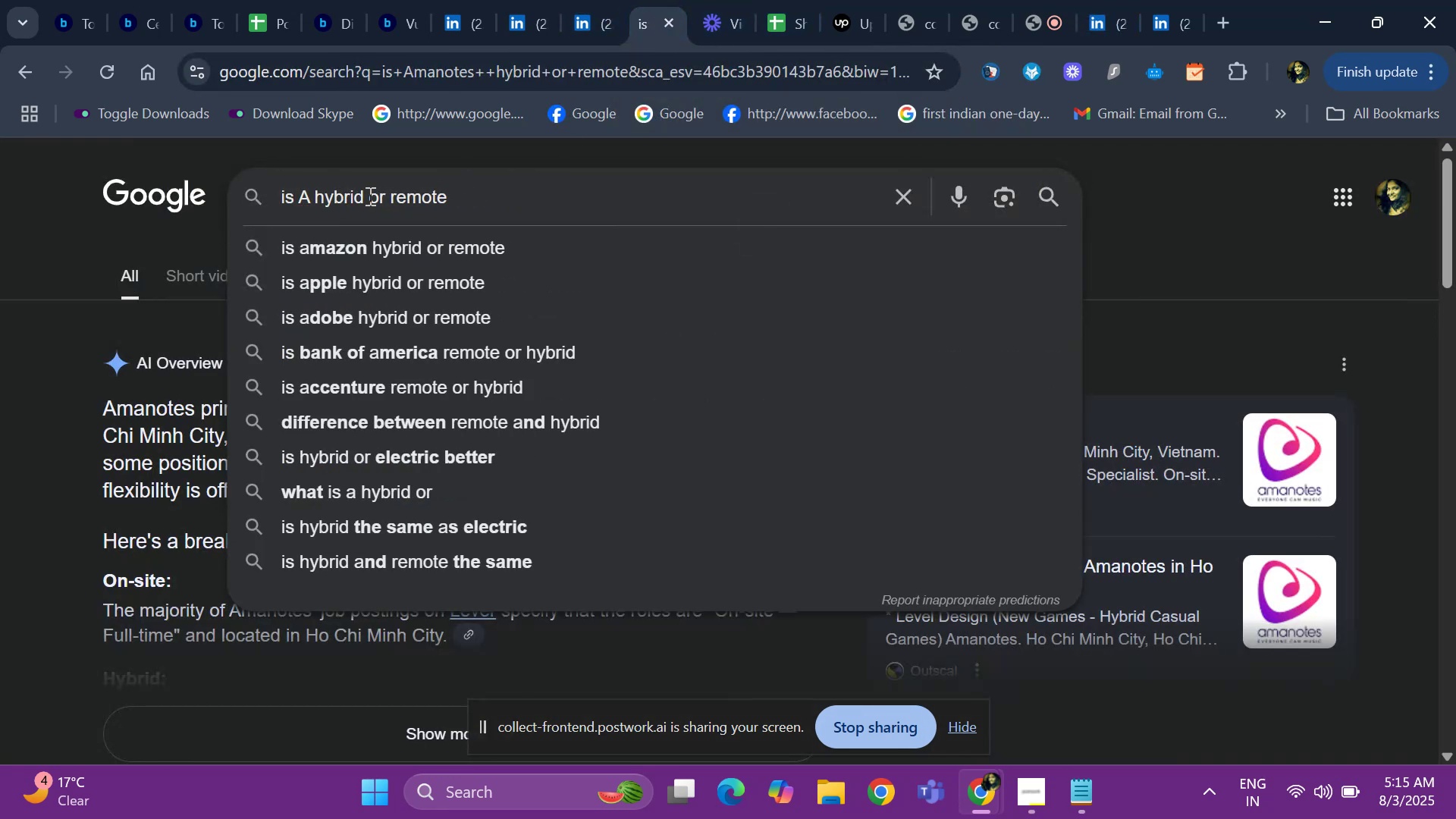 
key(Backspace)
 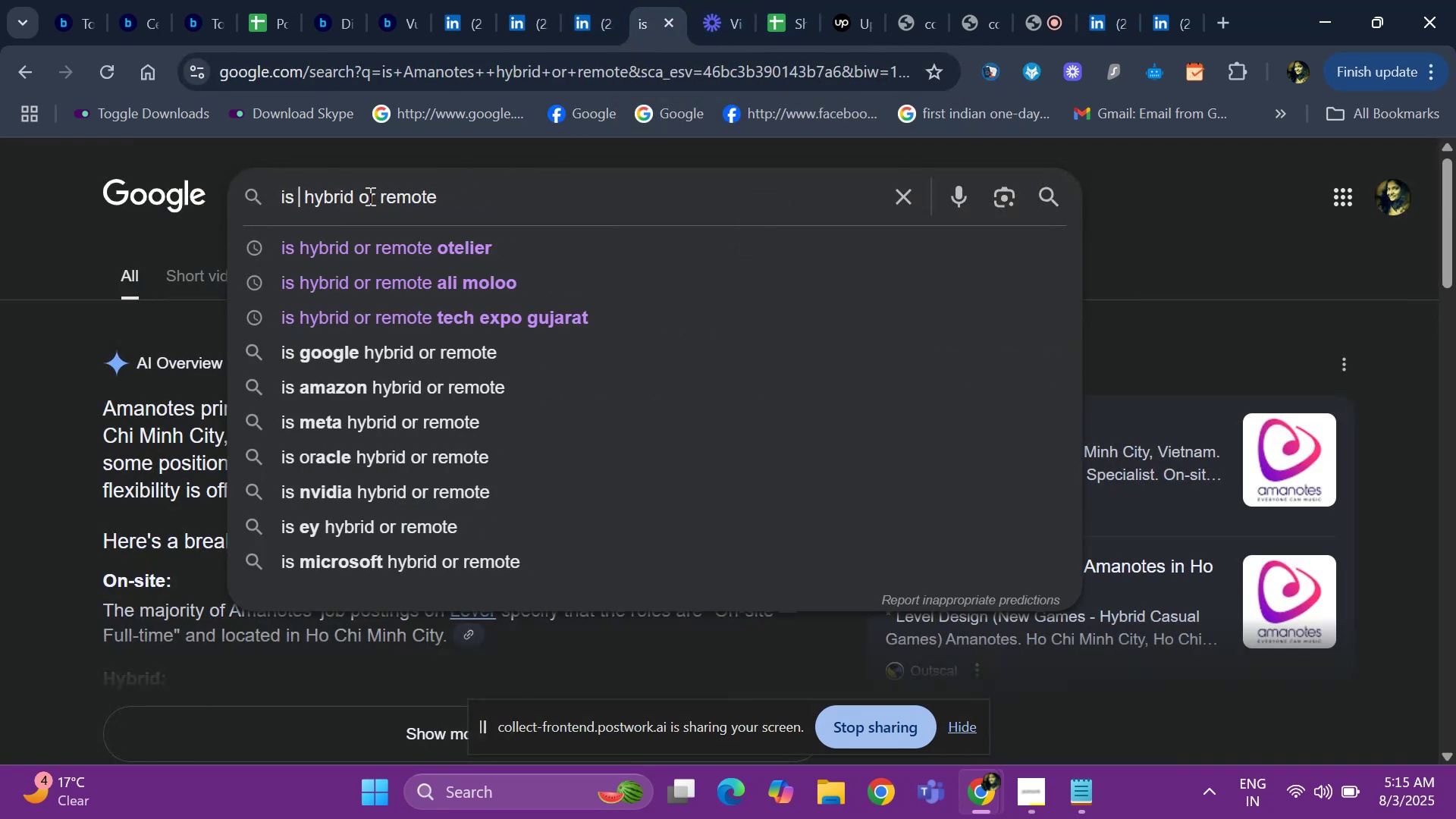 
key(Control+V)
 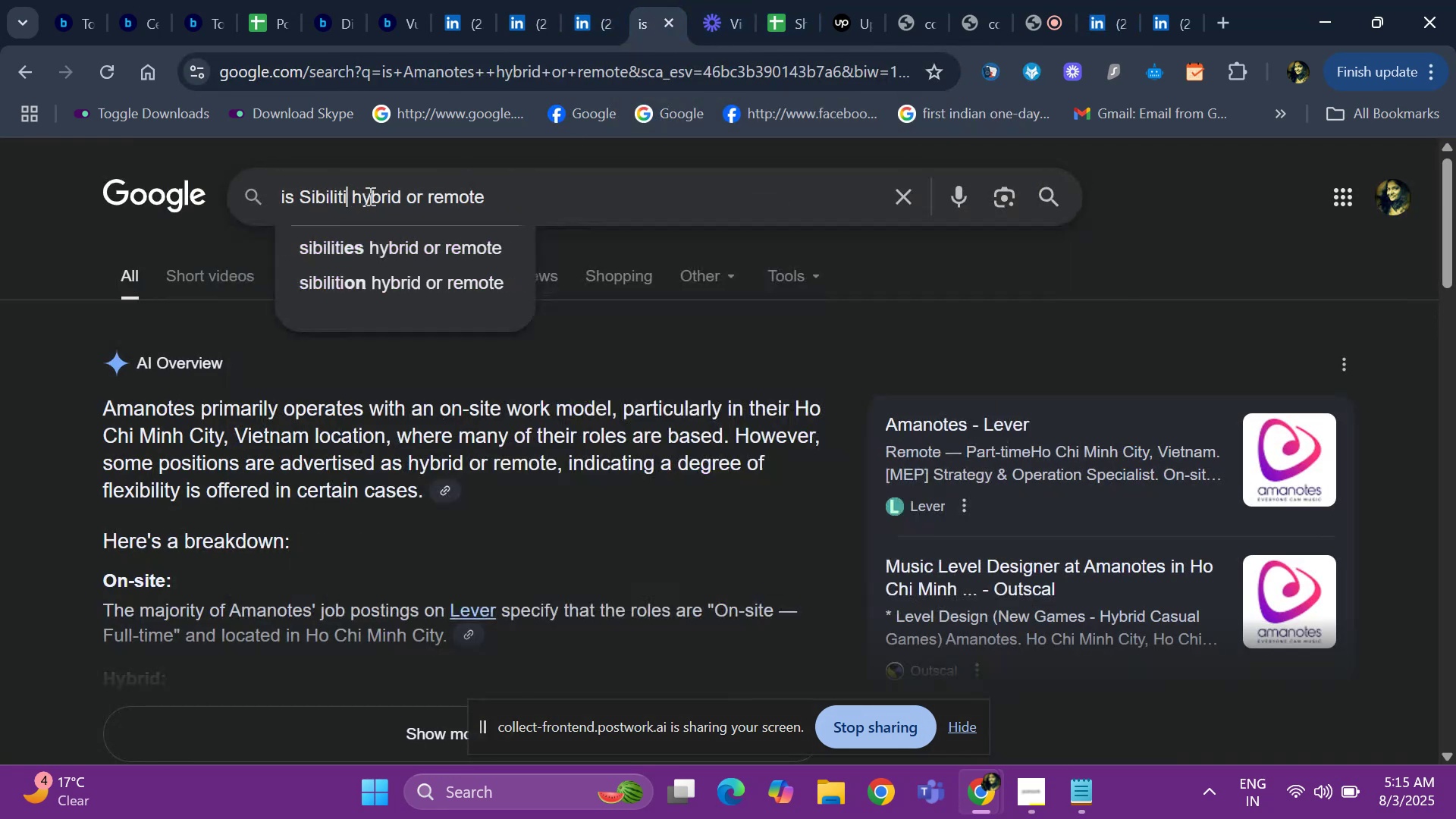 
key(Space)
 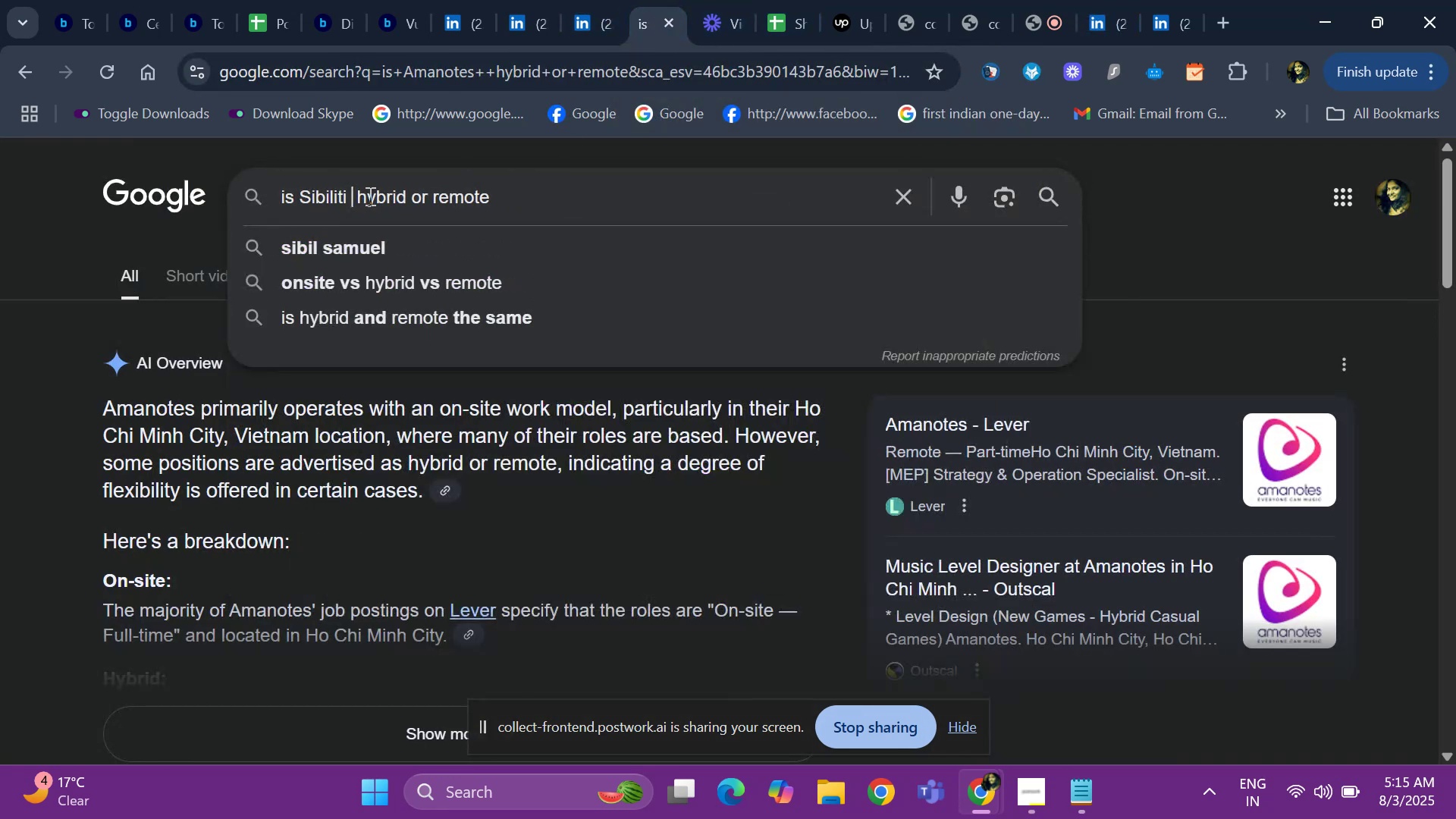 
key(Enter)
 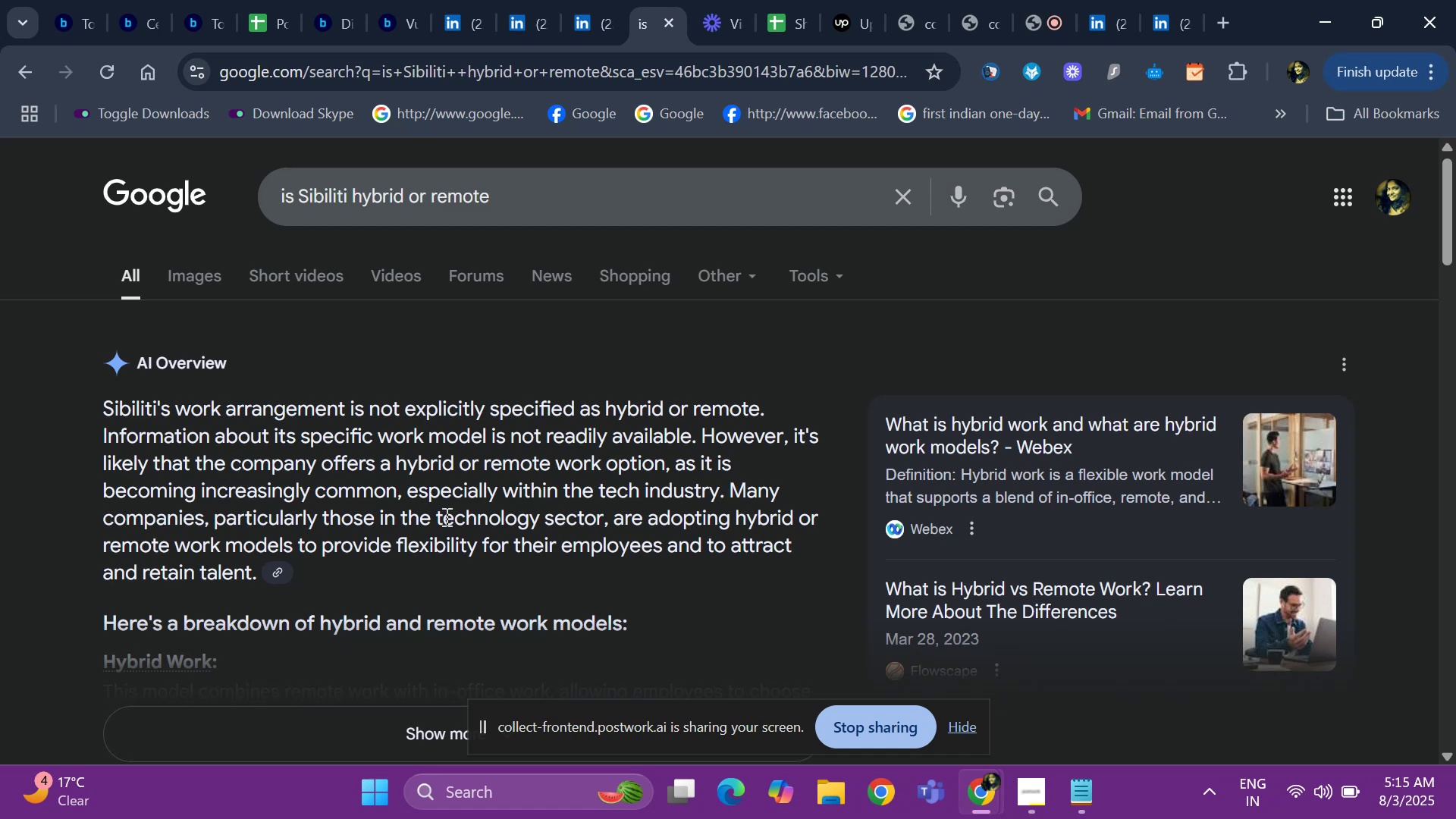 
wait(19.09)
 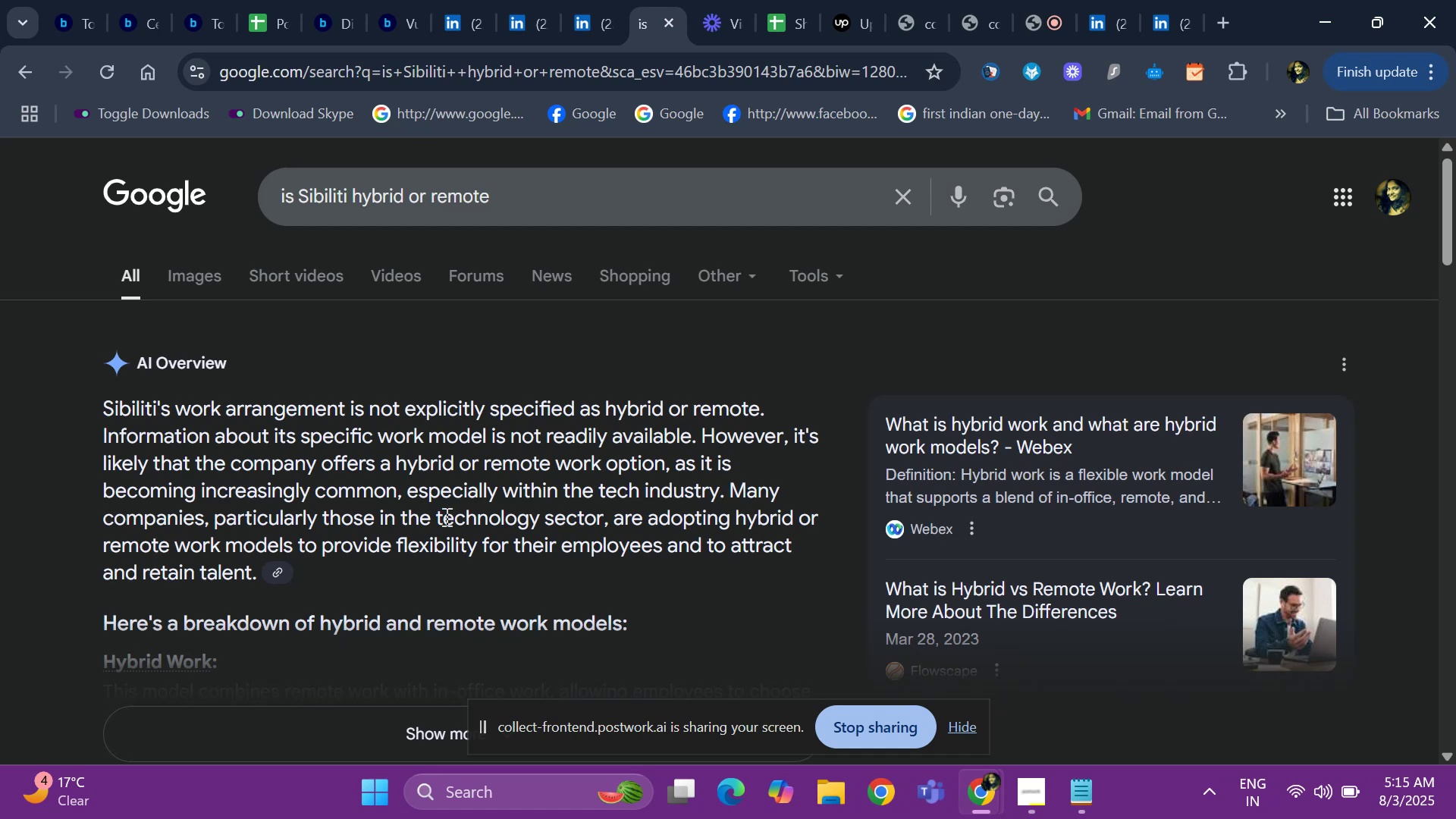 
hold_key(key=AltLeft, duration=0.38)
 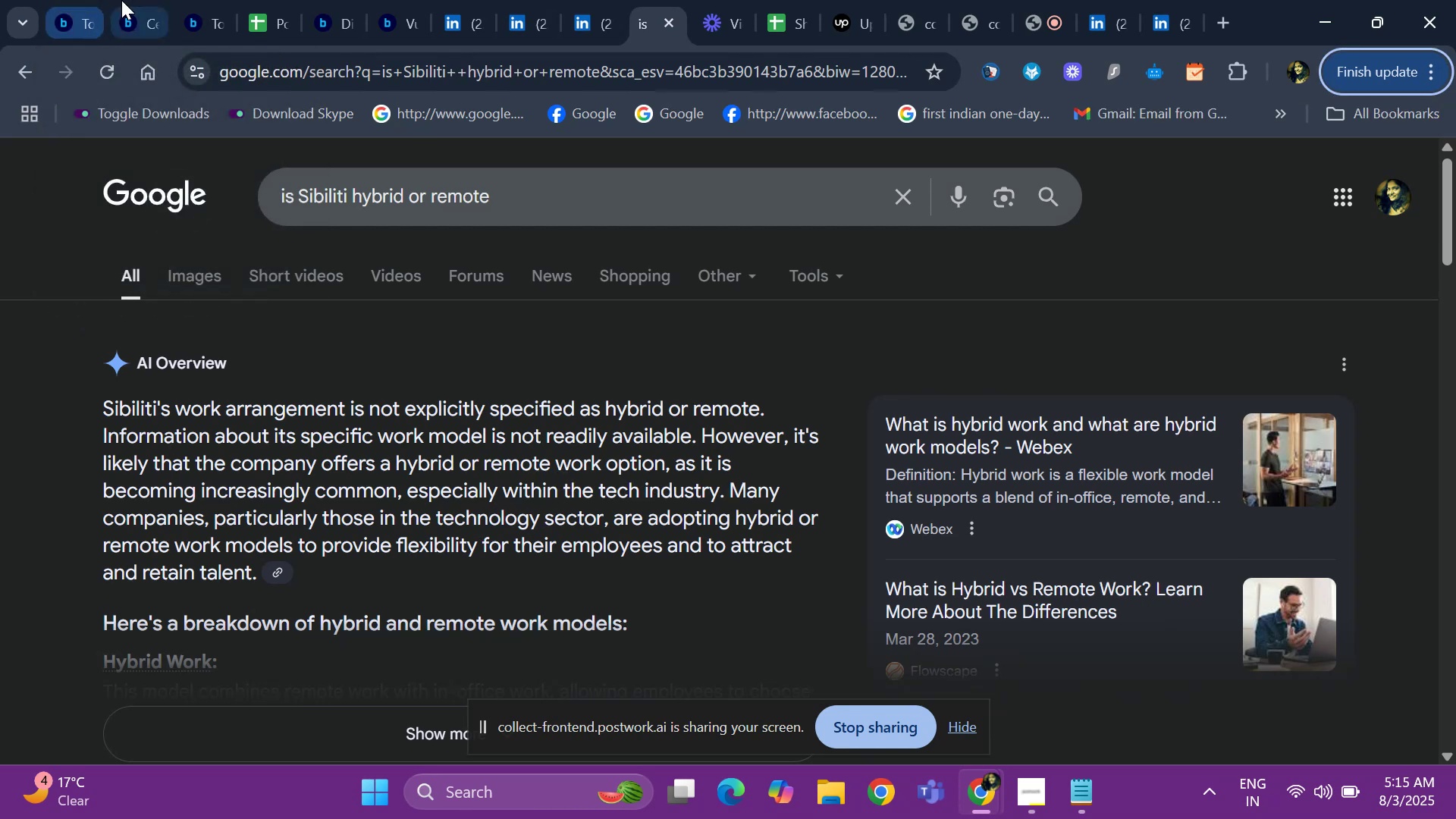 
key(Alt+AltLeft)
 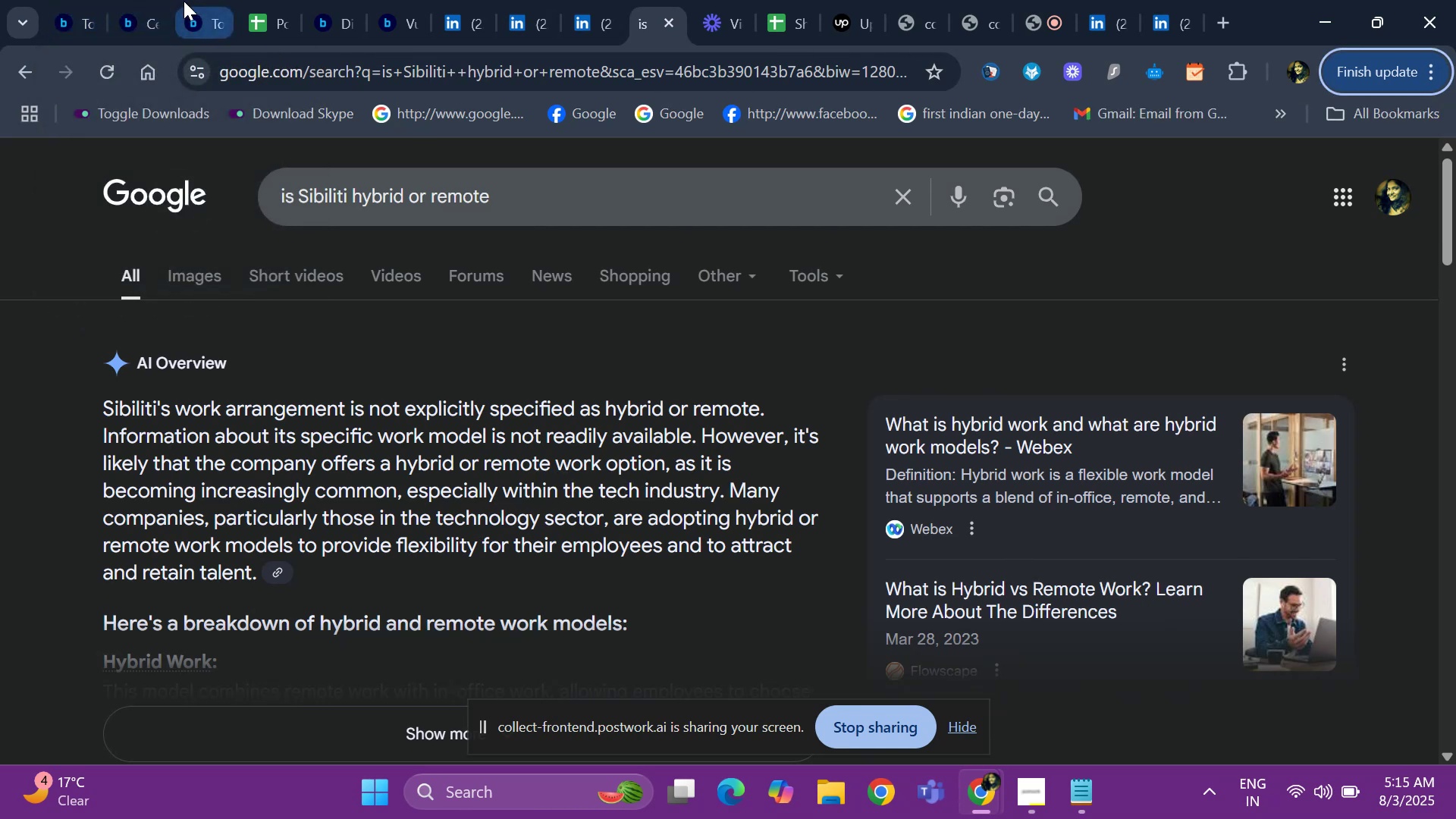 
key(Alt+Tab)
 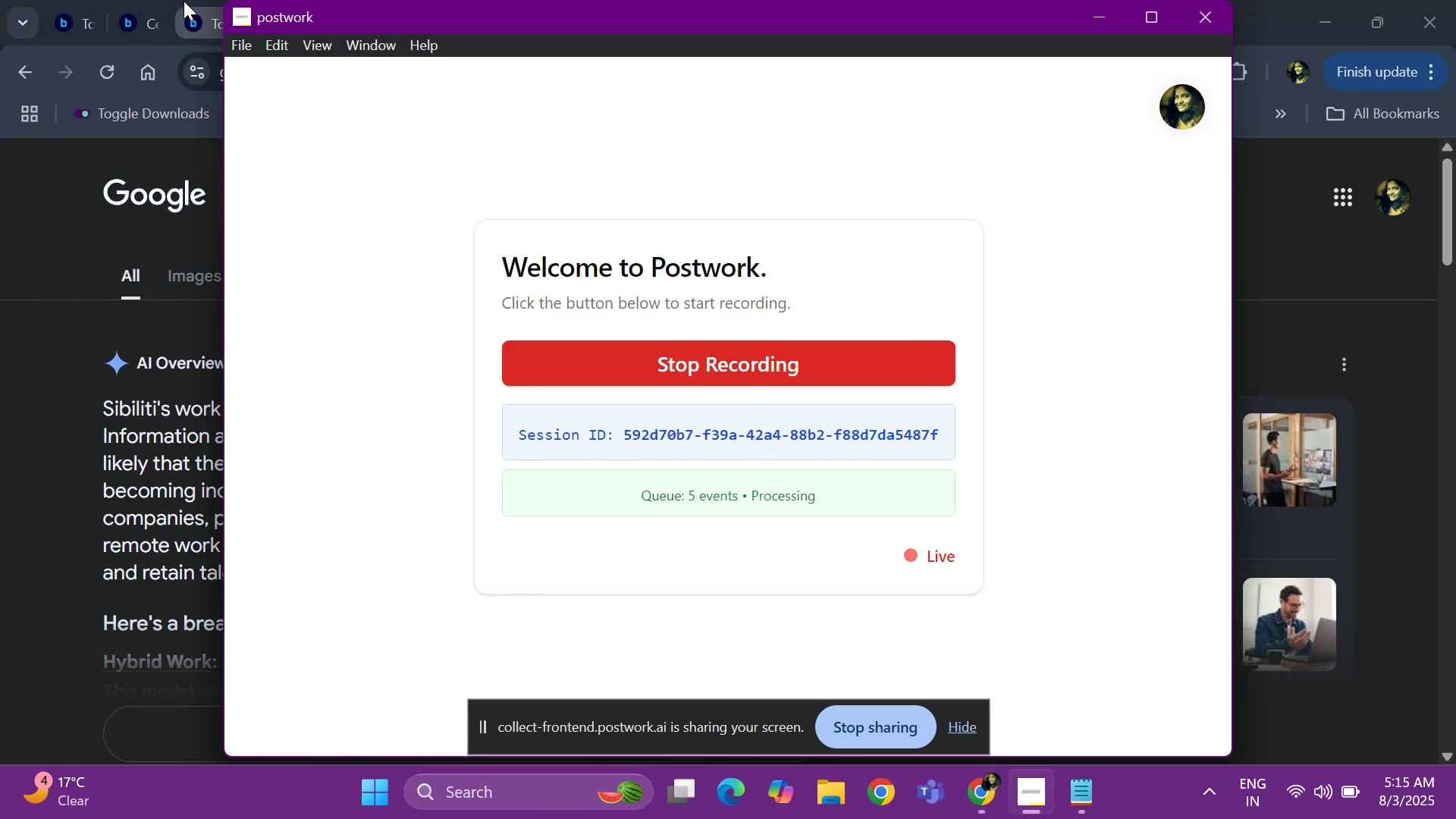 
key(Alt+Tab)
 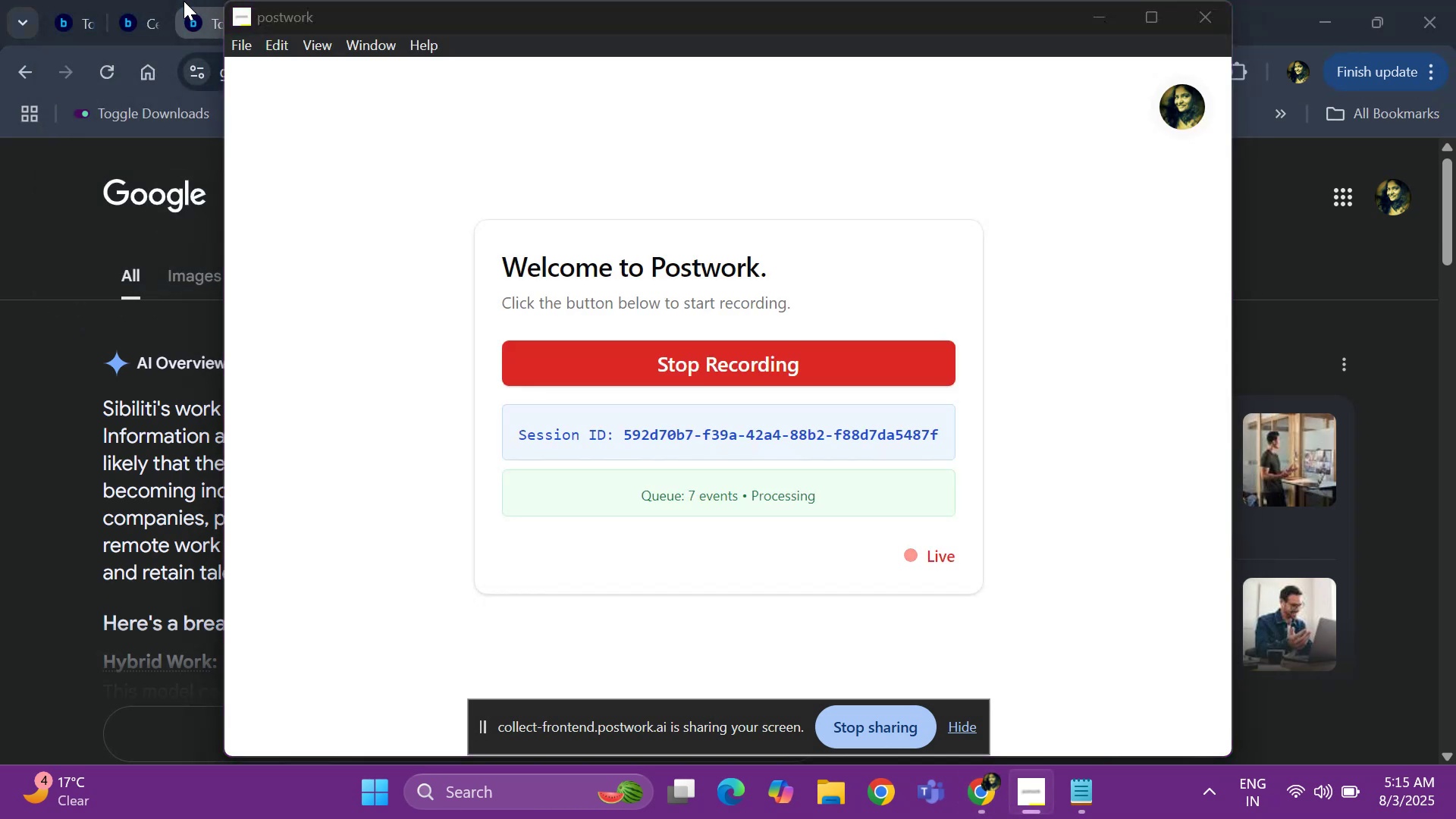 
key(Alt+ArrowRight)
 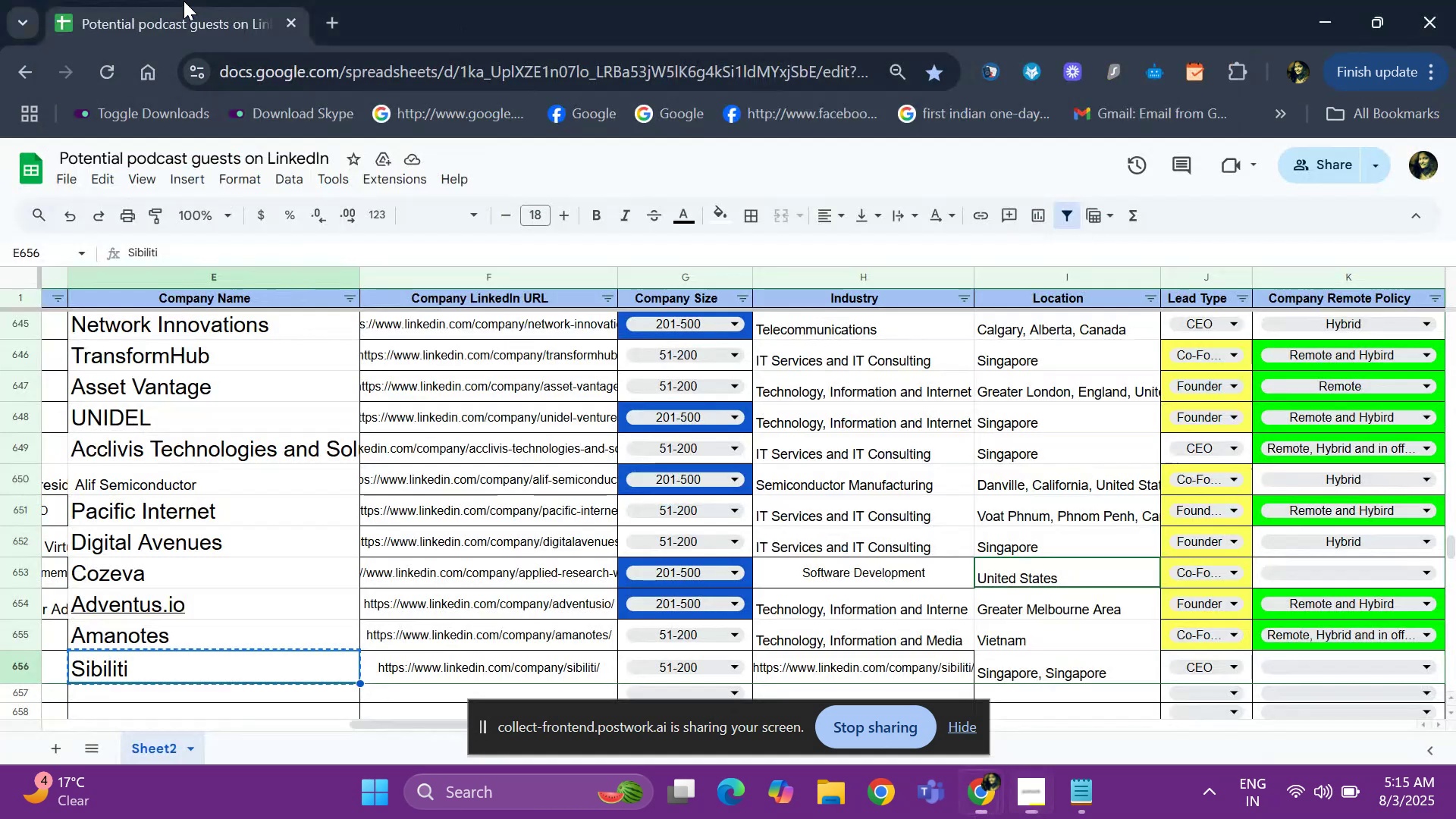 
key(ArrowRight)
 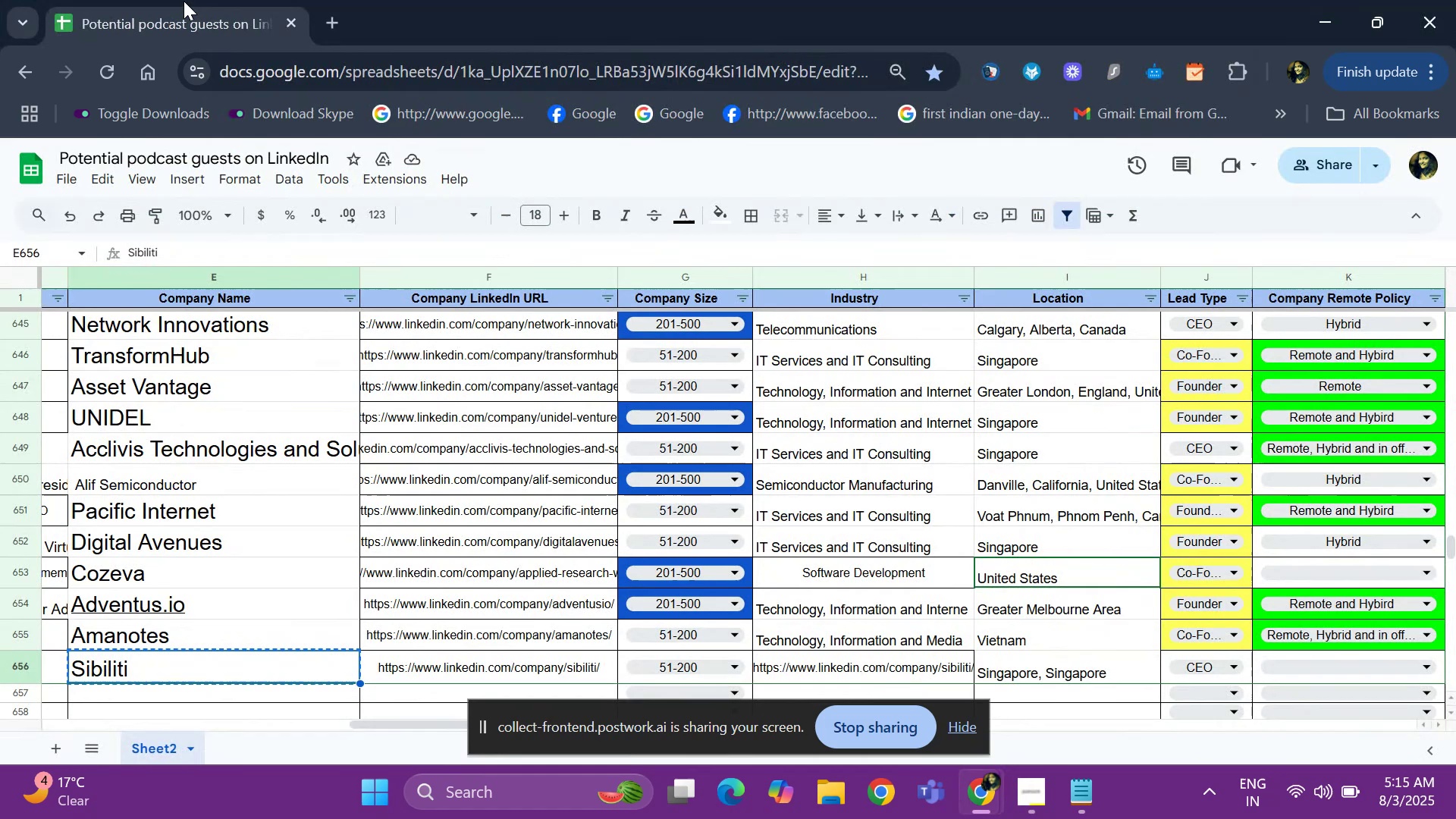 
key(ArrowRight)
 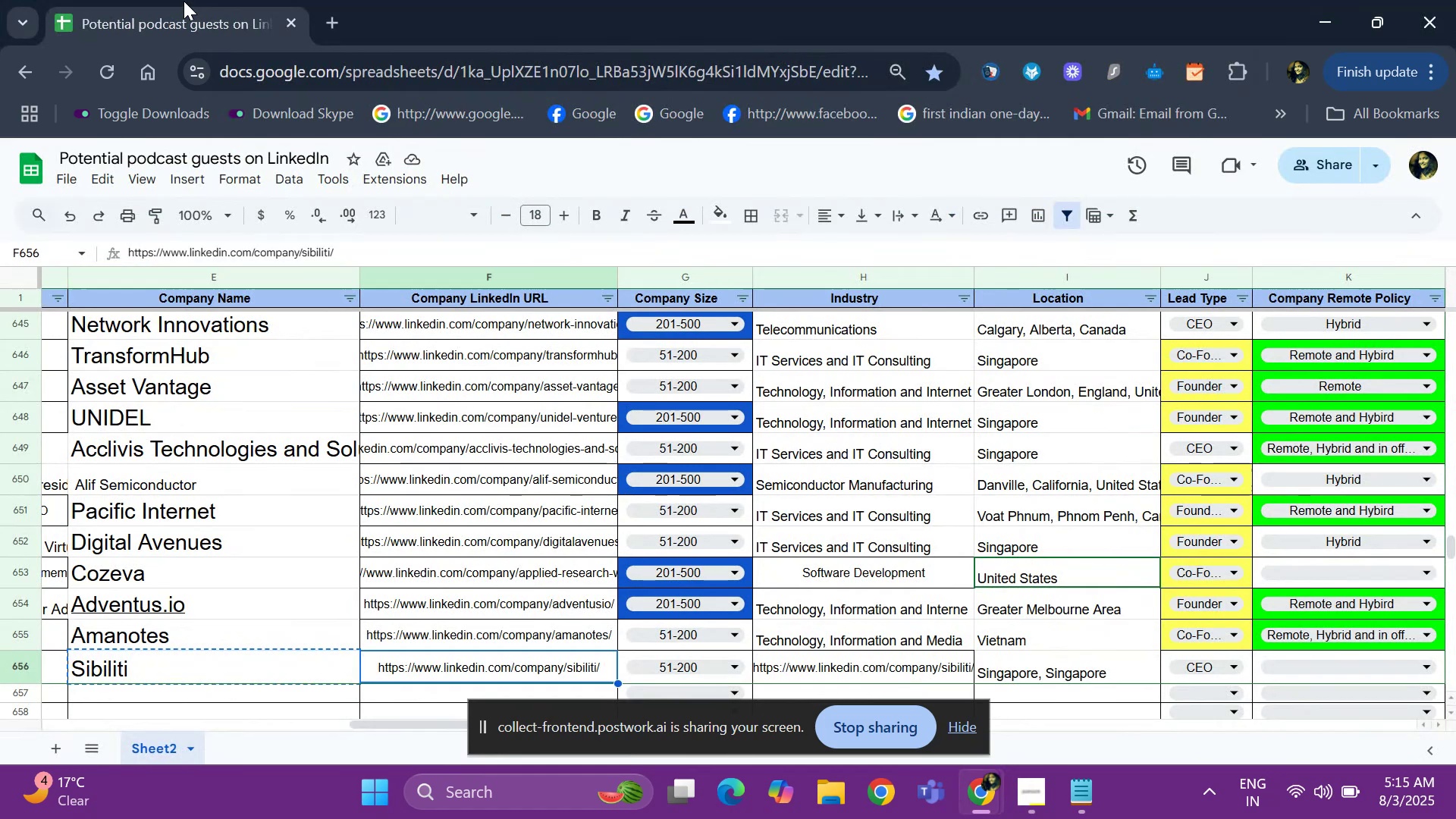 
key(ArrowRight)
 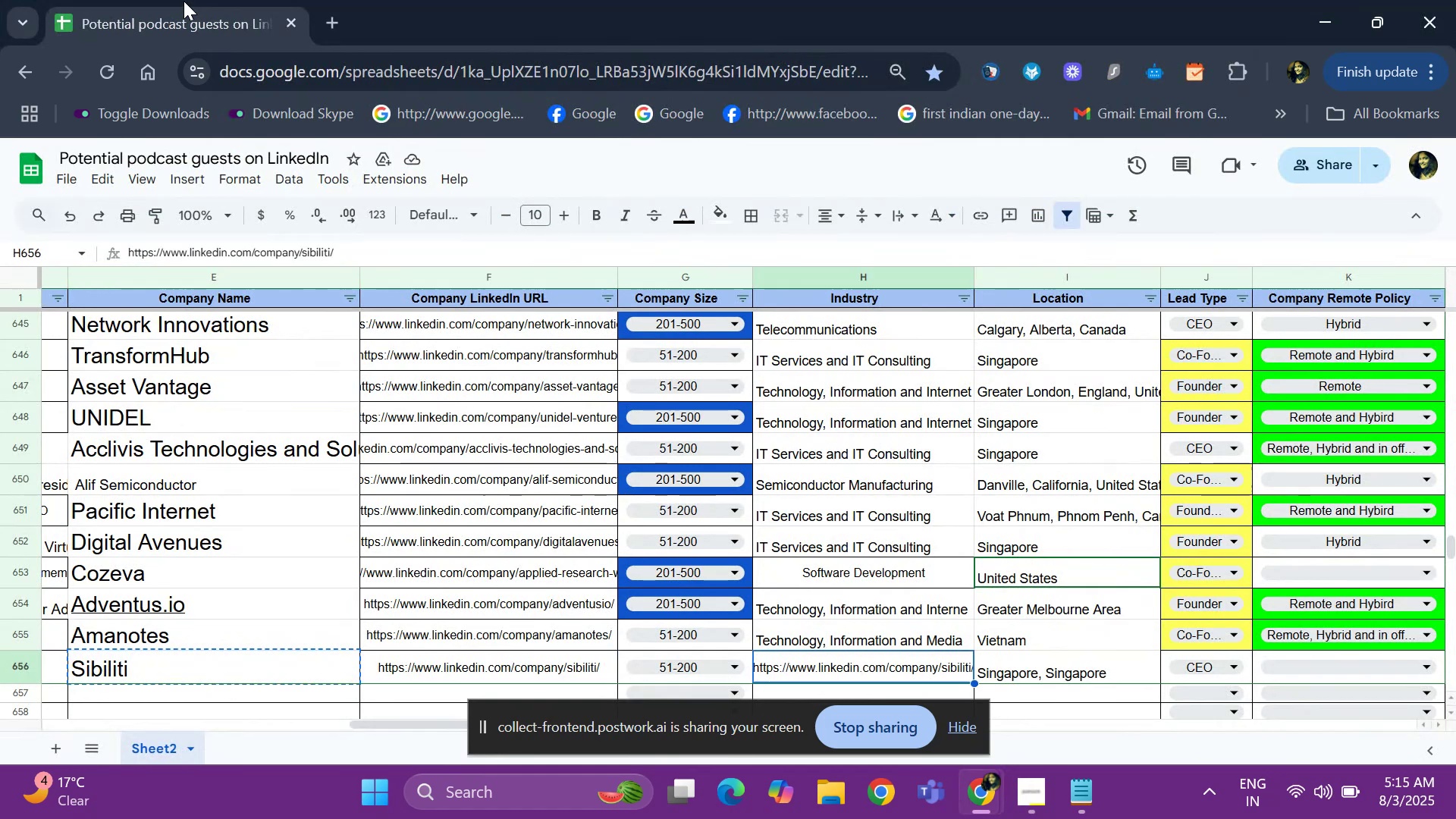 
key(ArrowRight)
 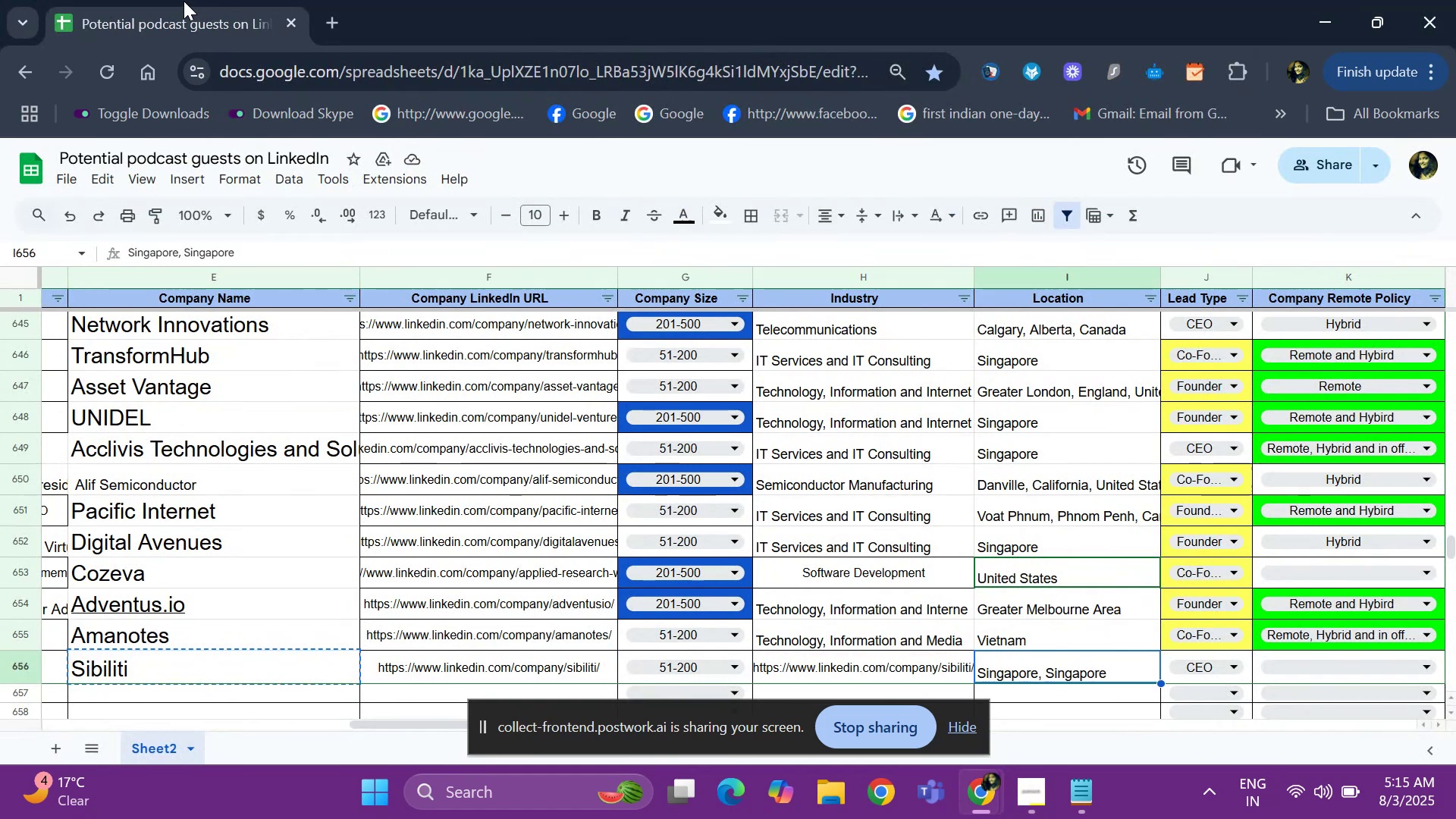 
key(ArrowRight)
 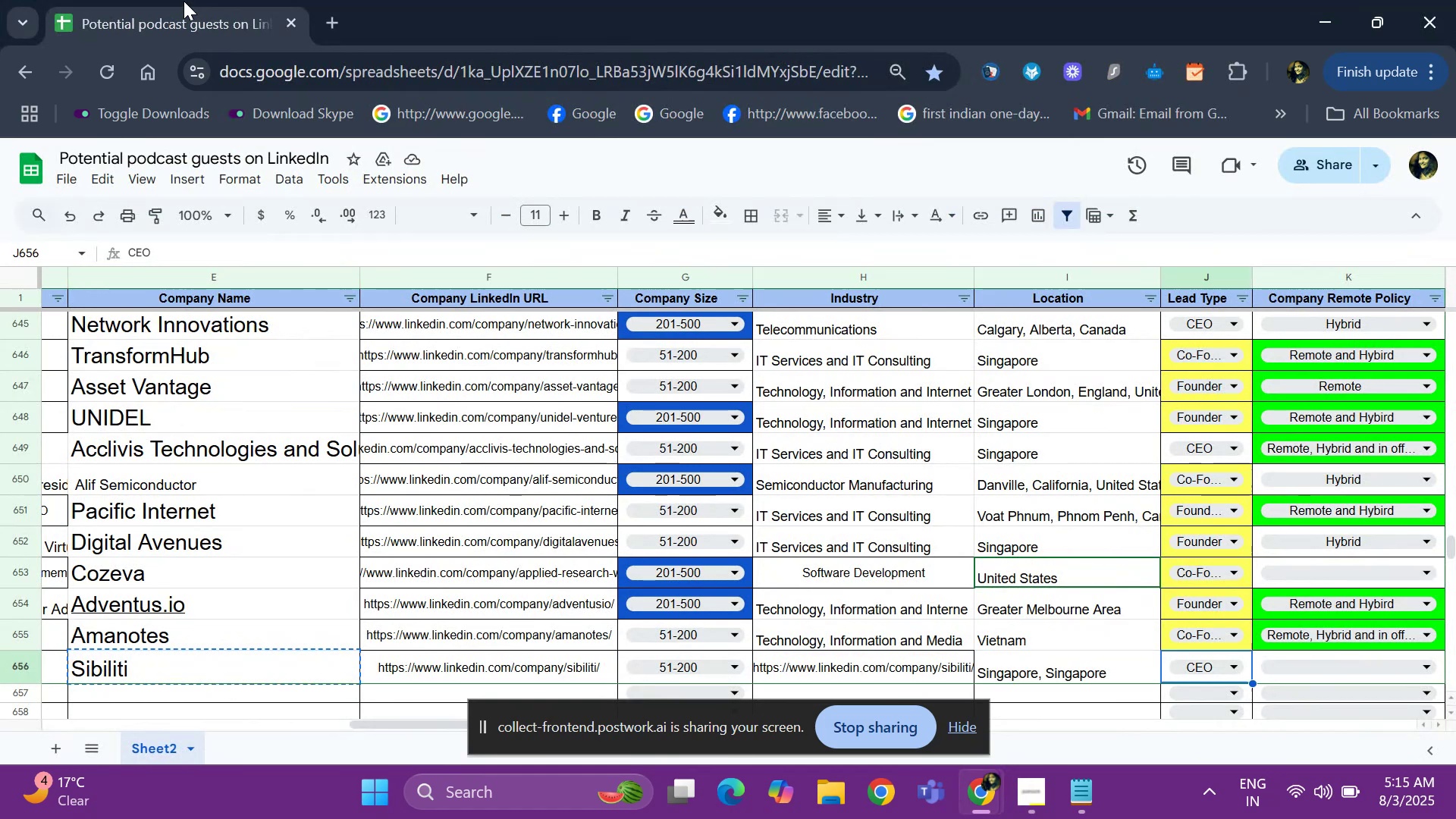 
key(ArrowRight)
 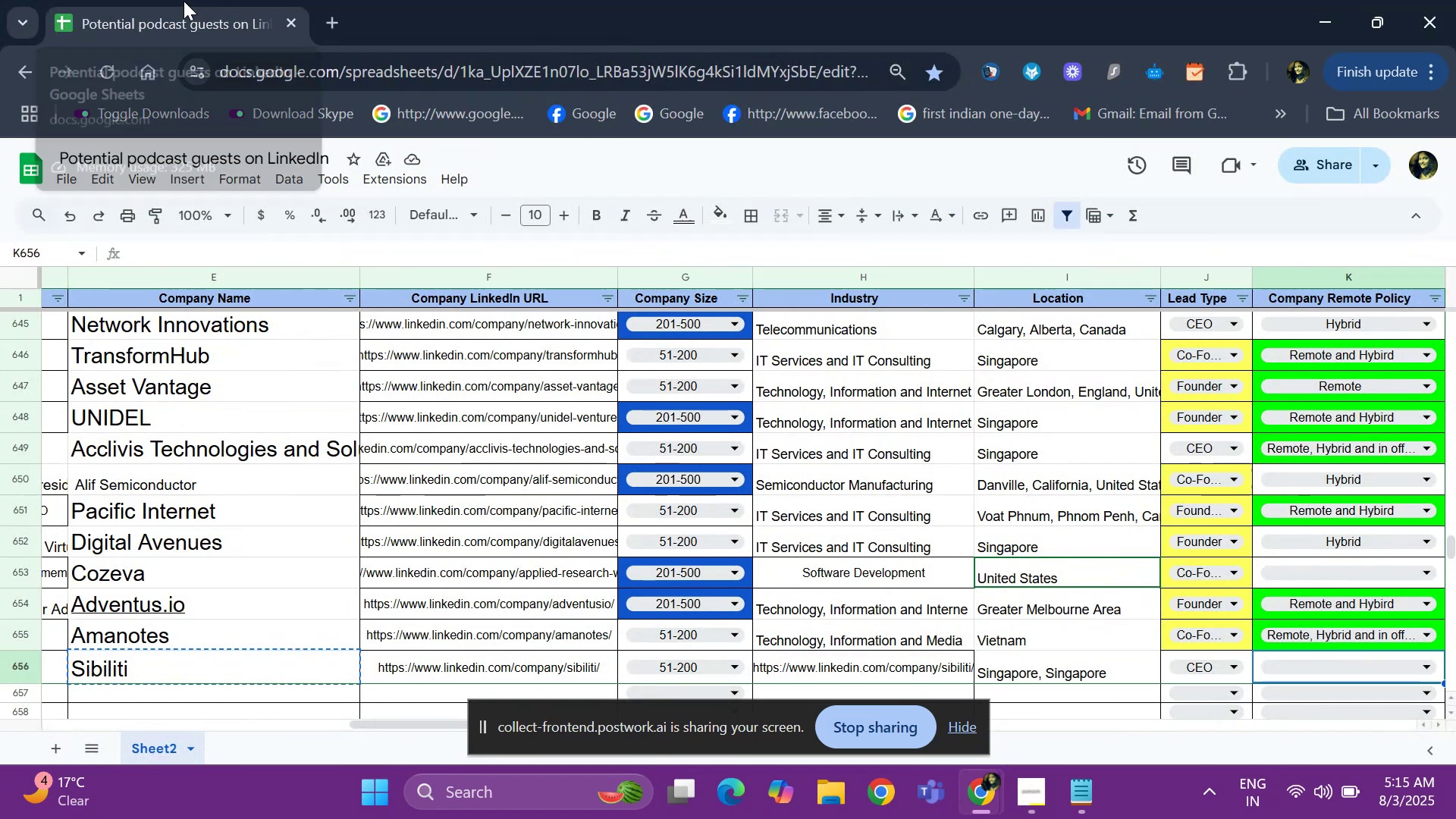 
key(Enter)
 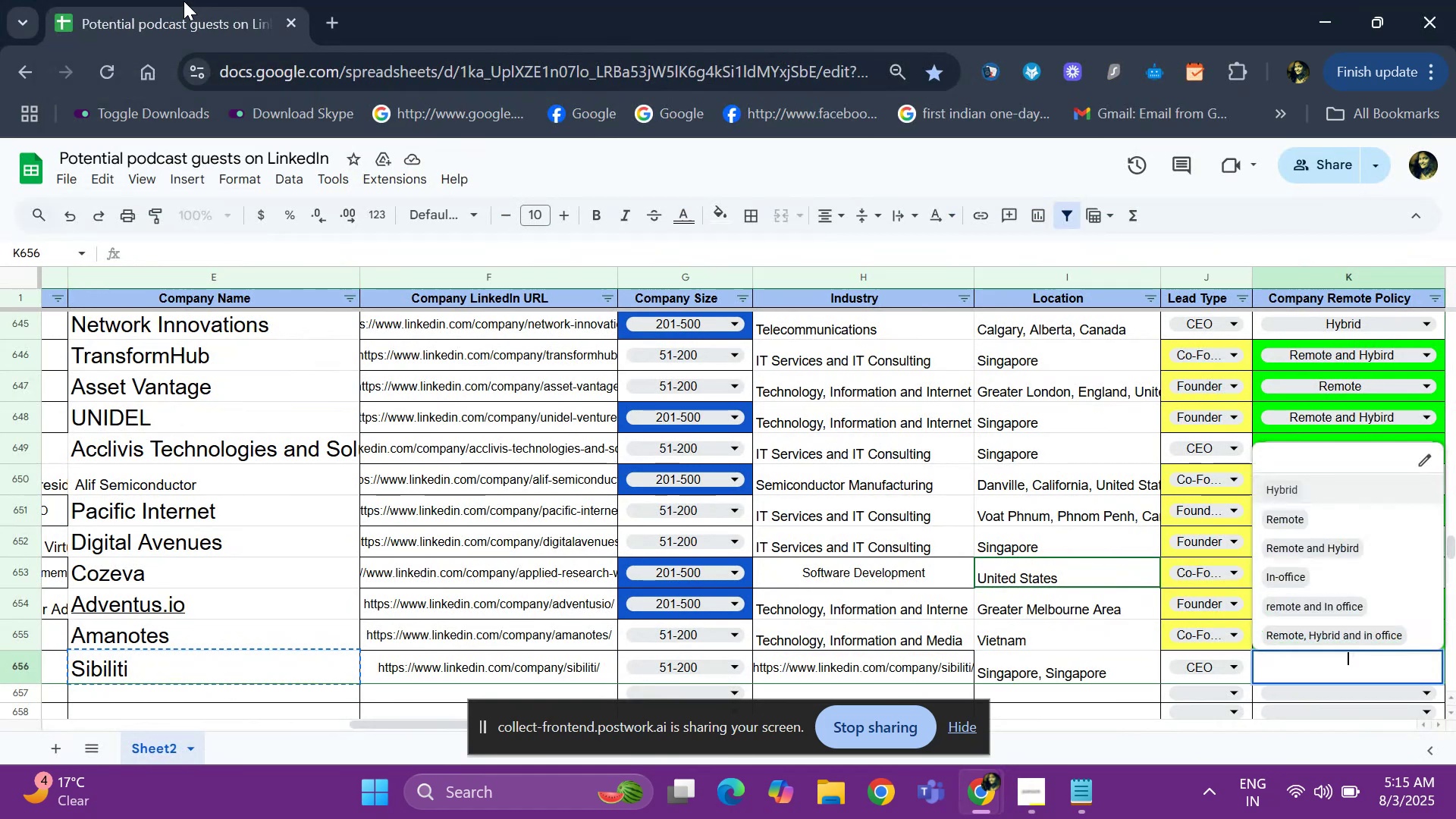 
key(ArrowDown)
 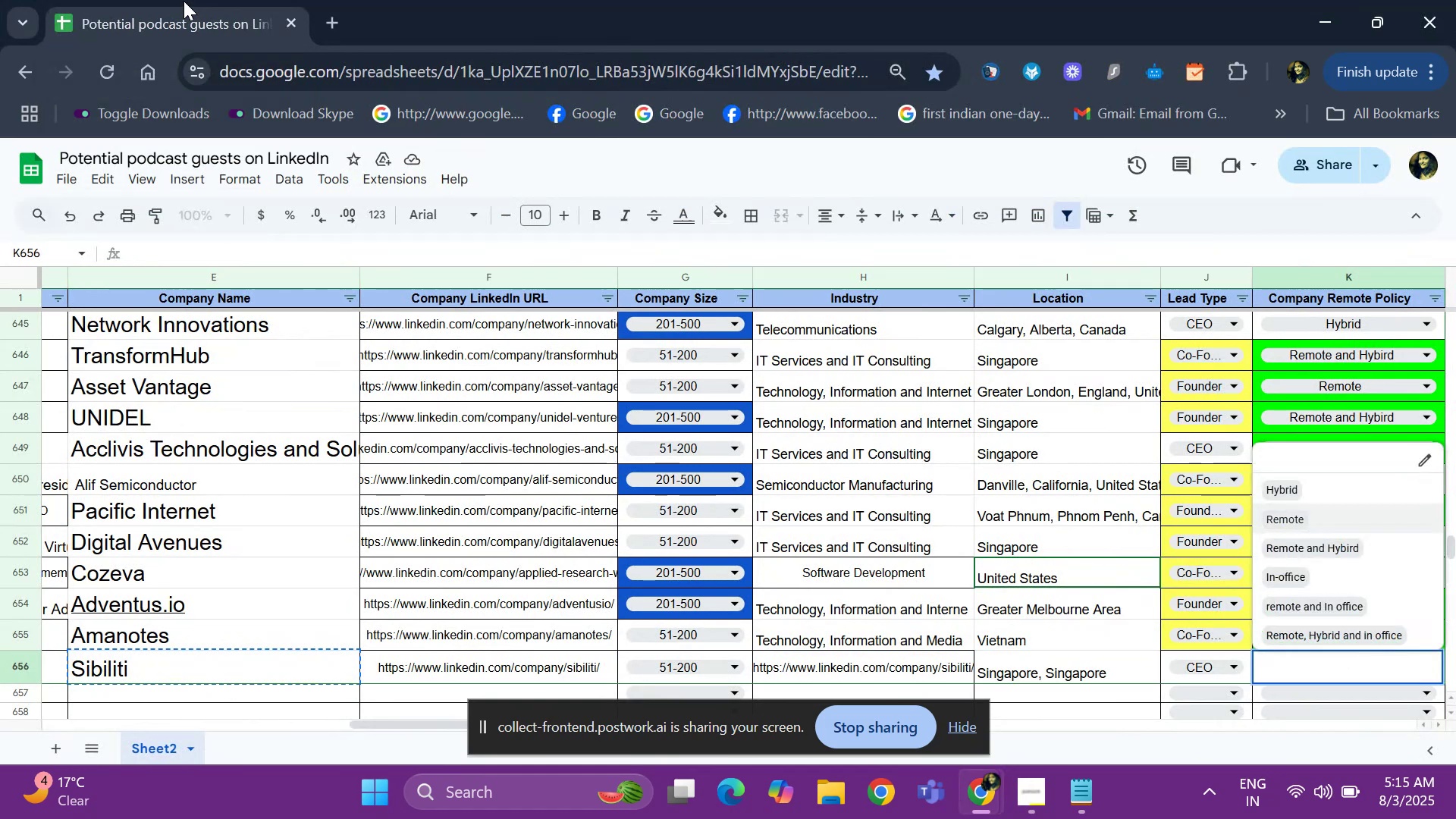 
key(ArrowDown)
 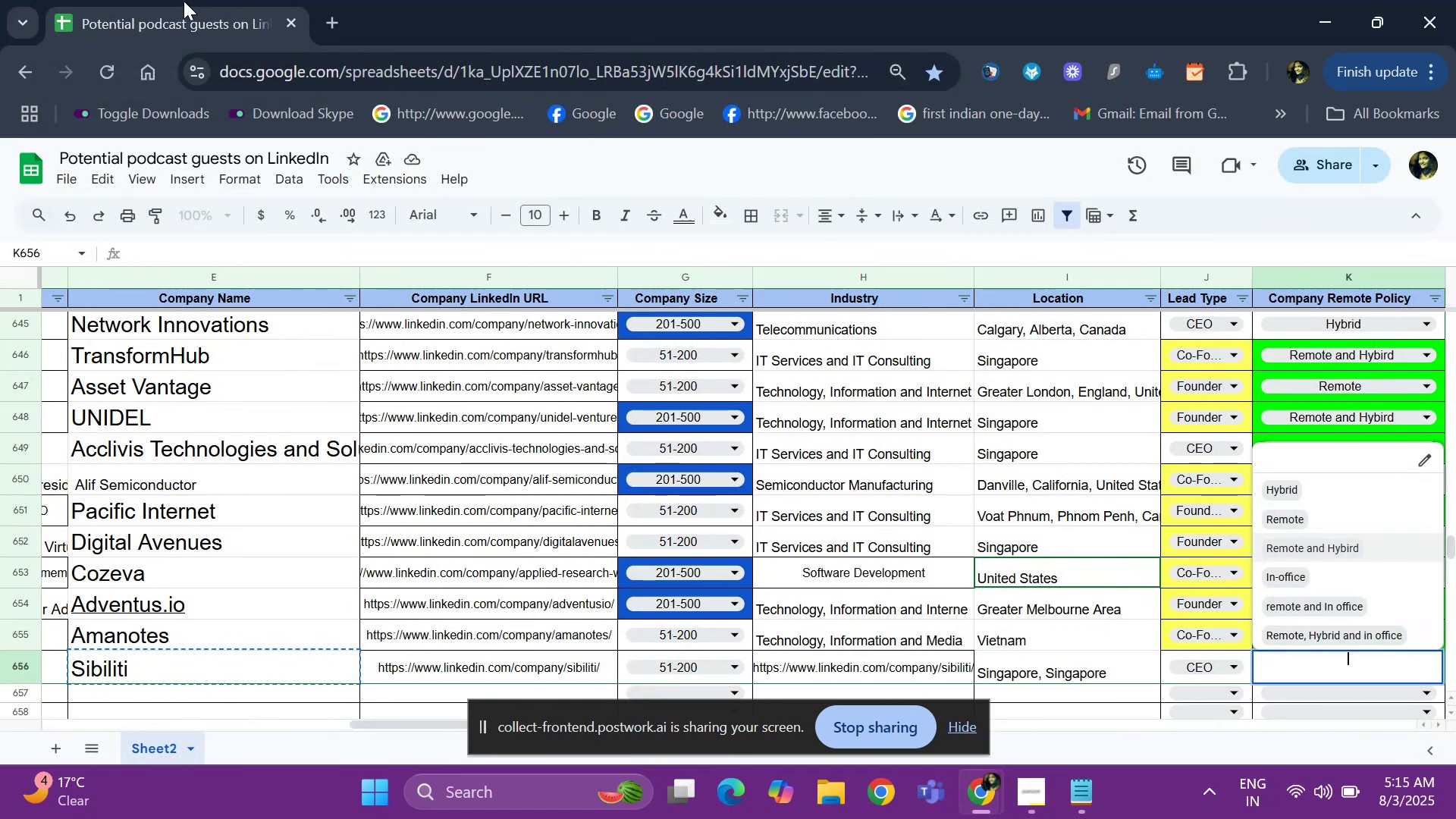 
key(Enter)
 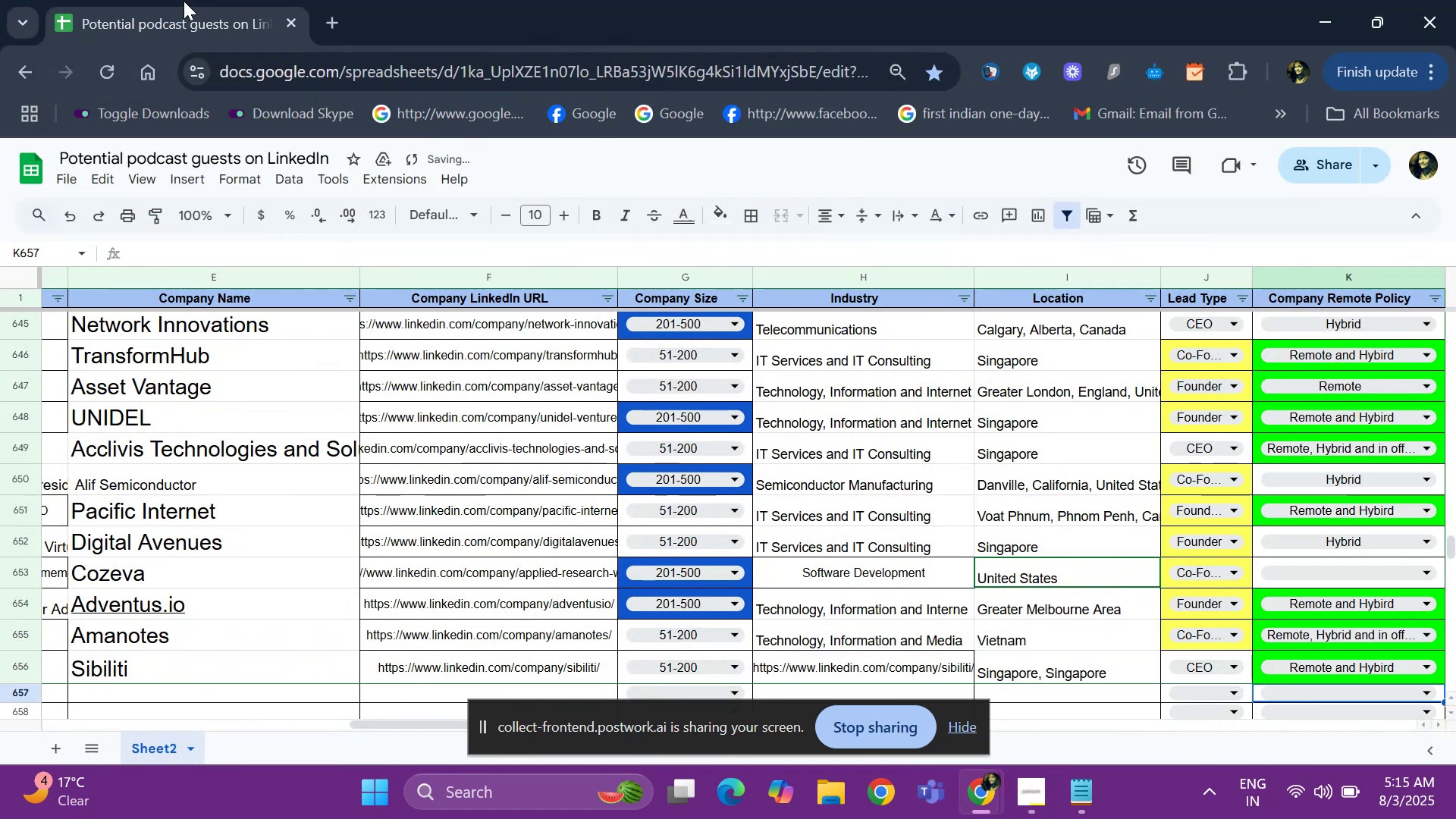 
hold_key(key=ArrowLeft, duration=1.11)
 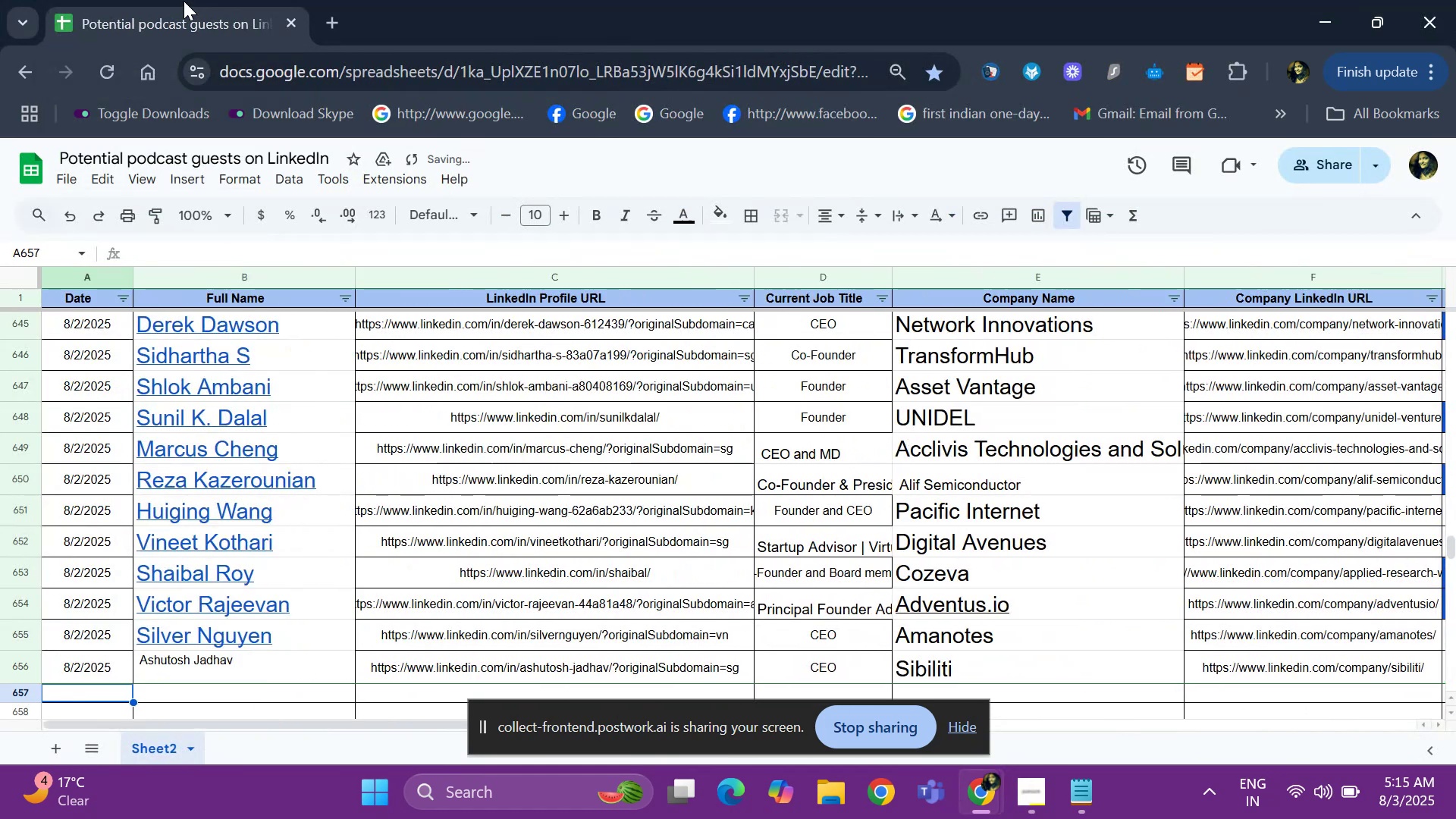 
key(Control+ControlLeft)
 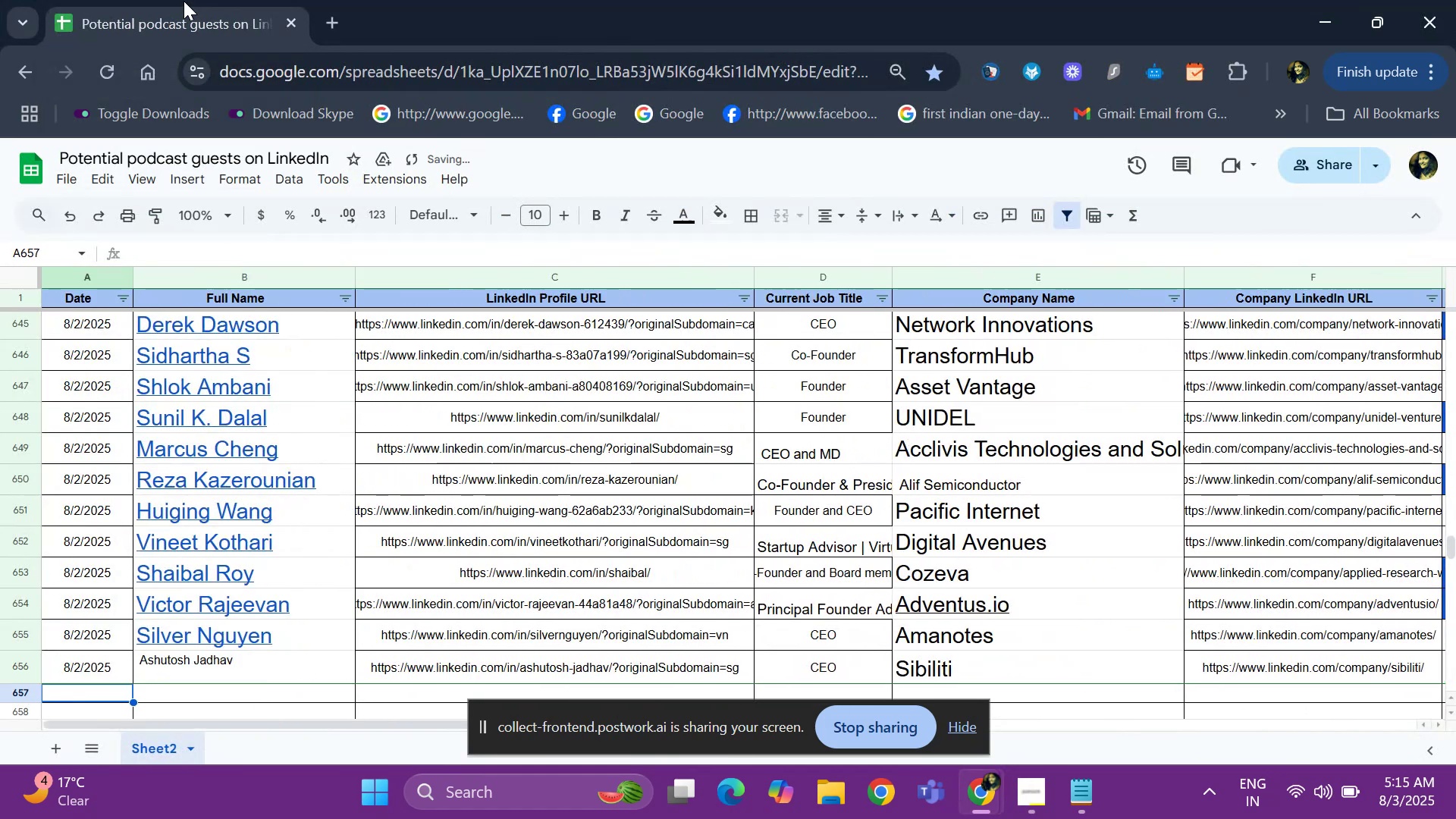 
key(Control+D)
 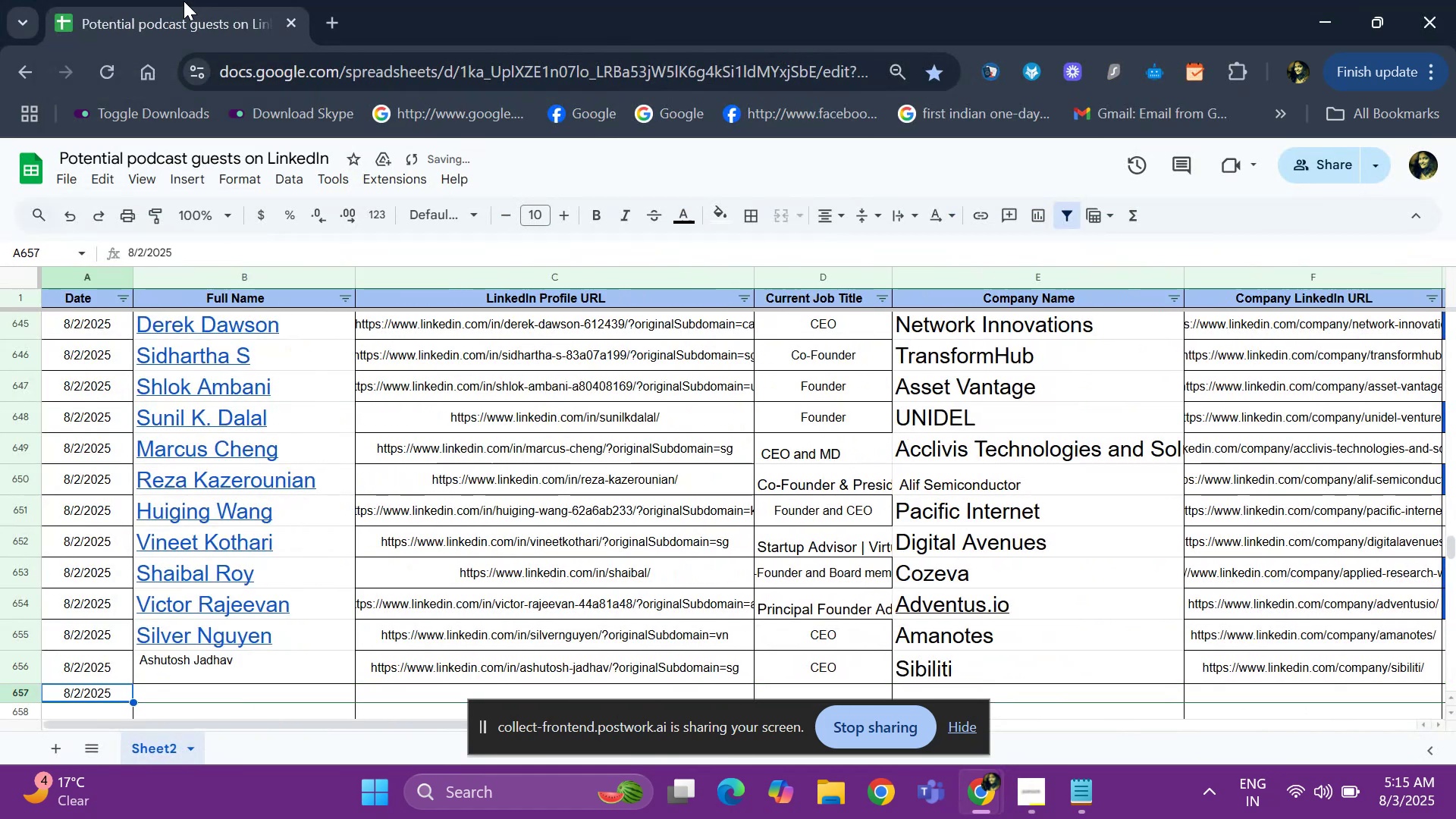 
key(ArrowDown)
 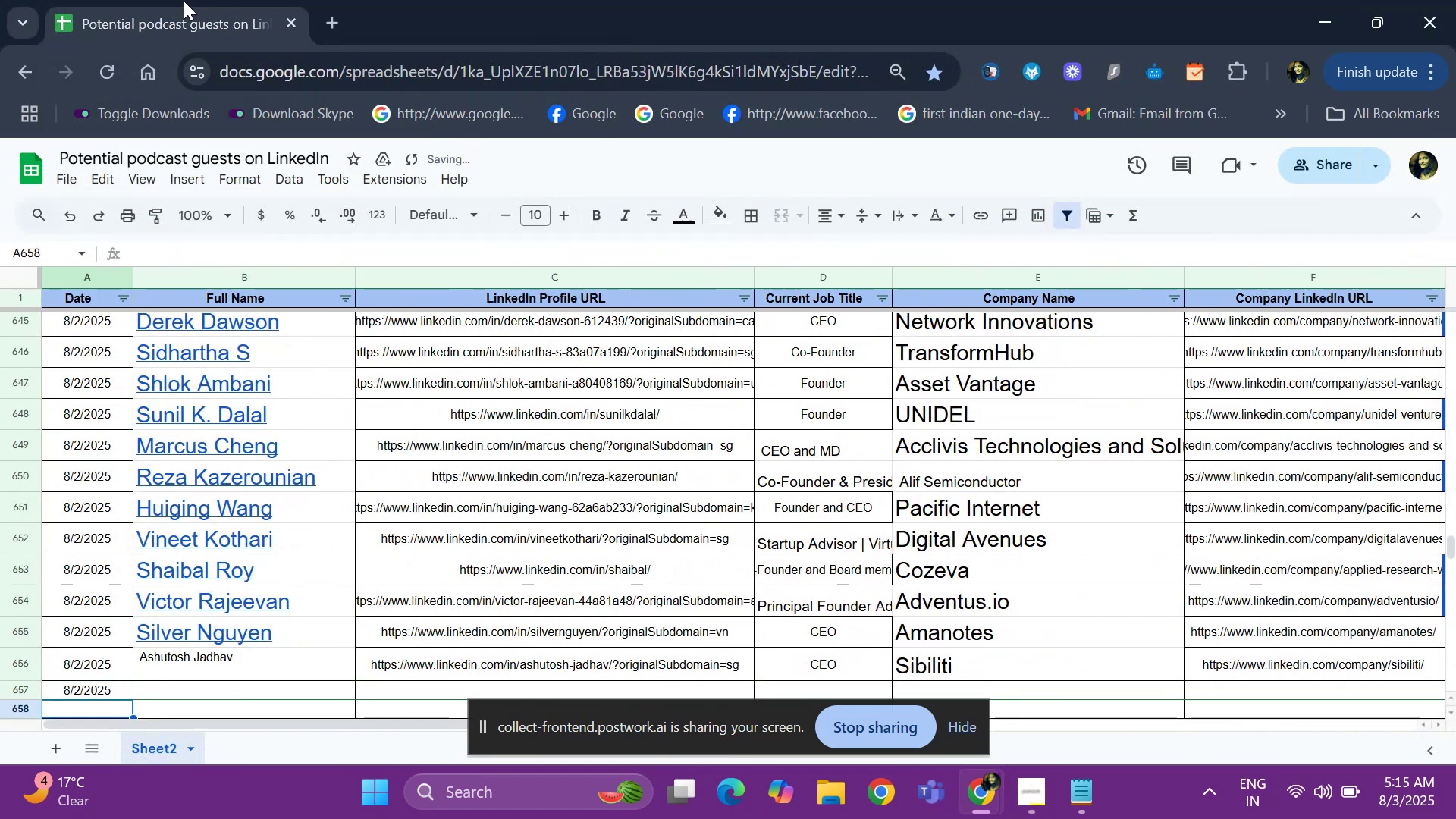 
key(ArrowDown)
 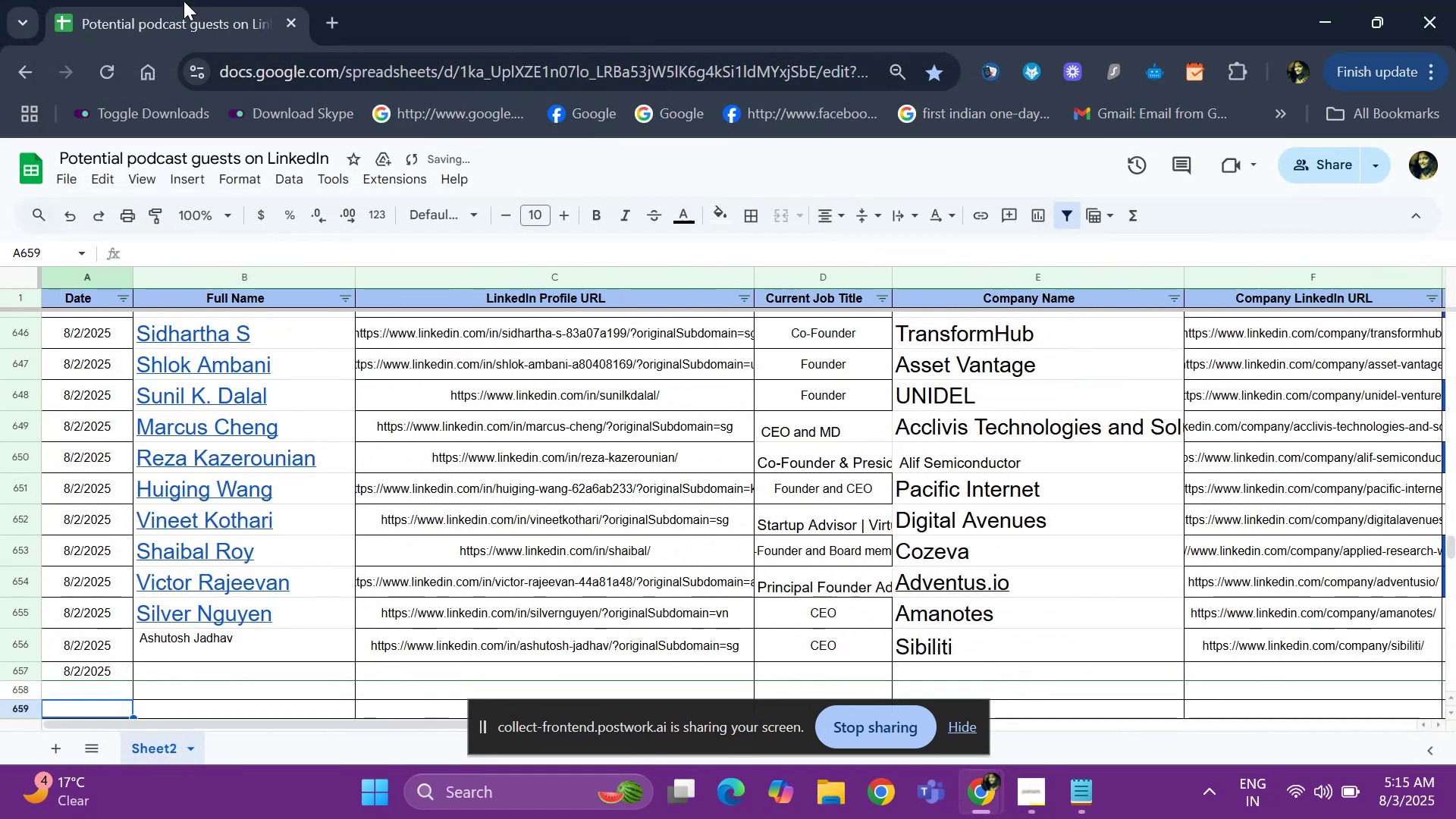 
key(ArrowDown)
 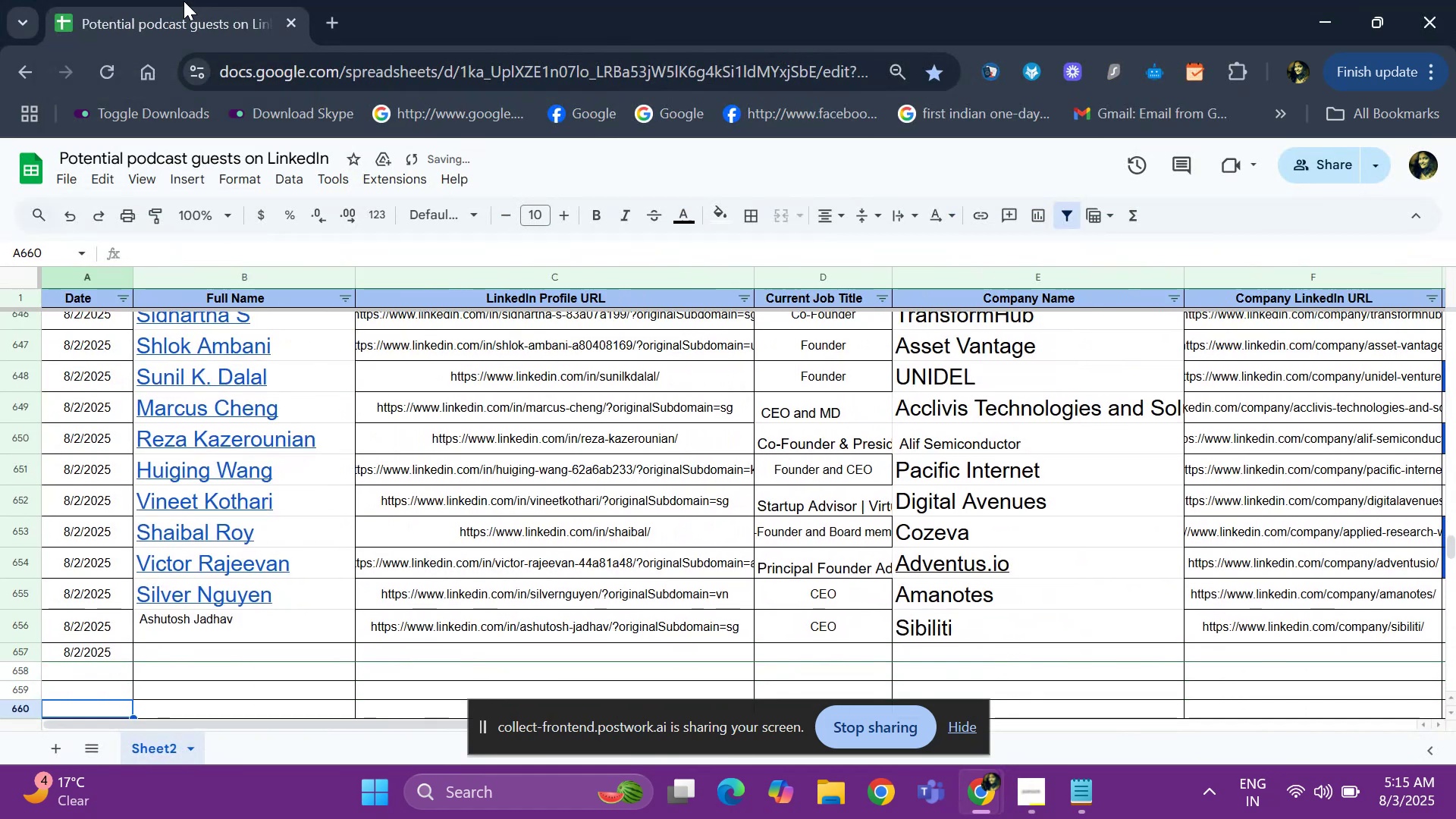 
key(ArrowDown)
 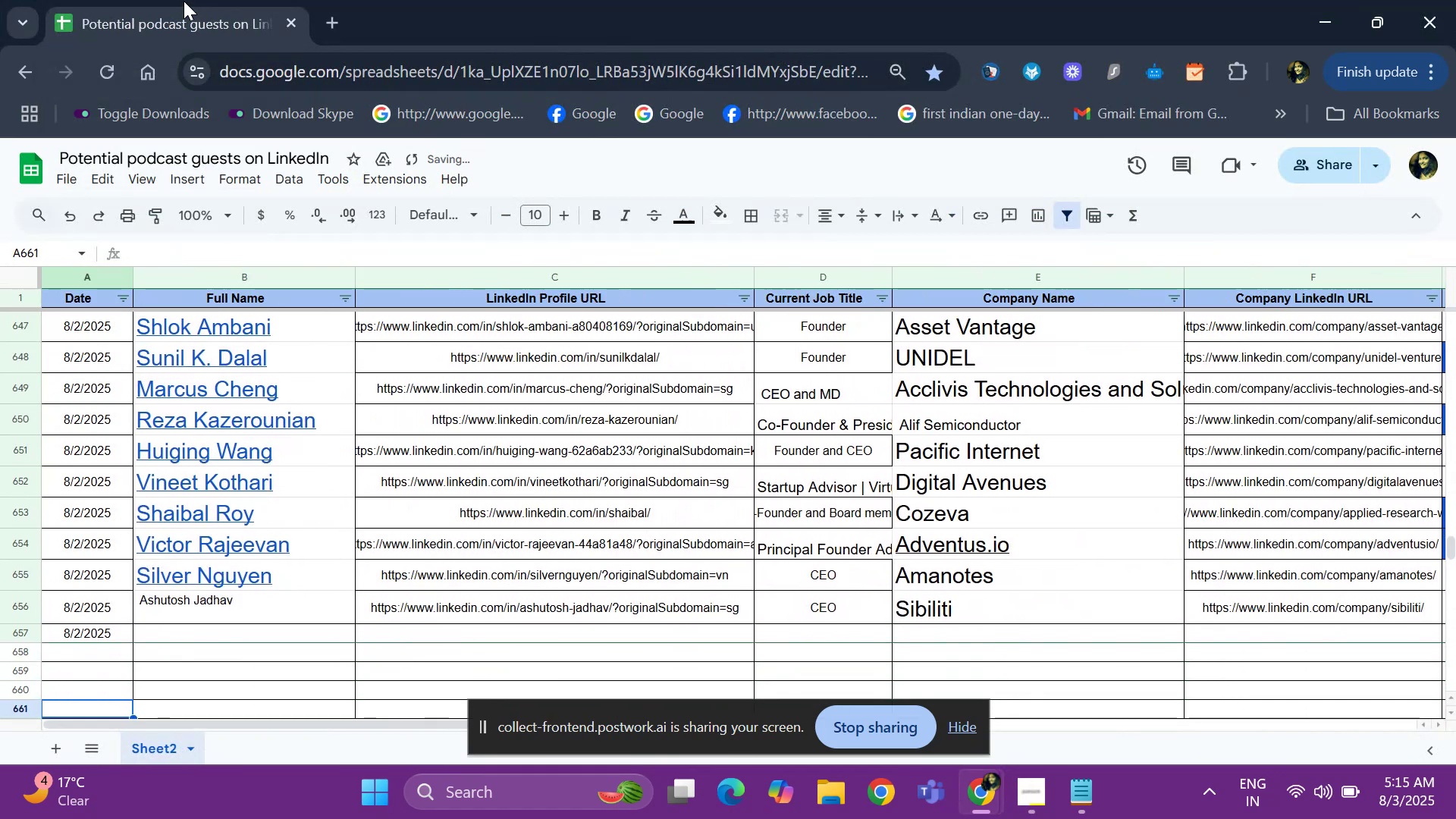 
key(ArrowDown)
 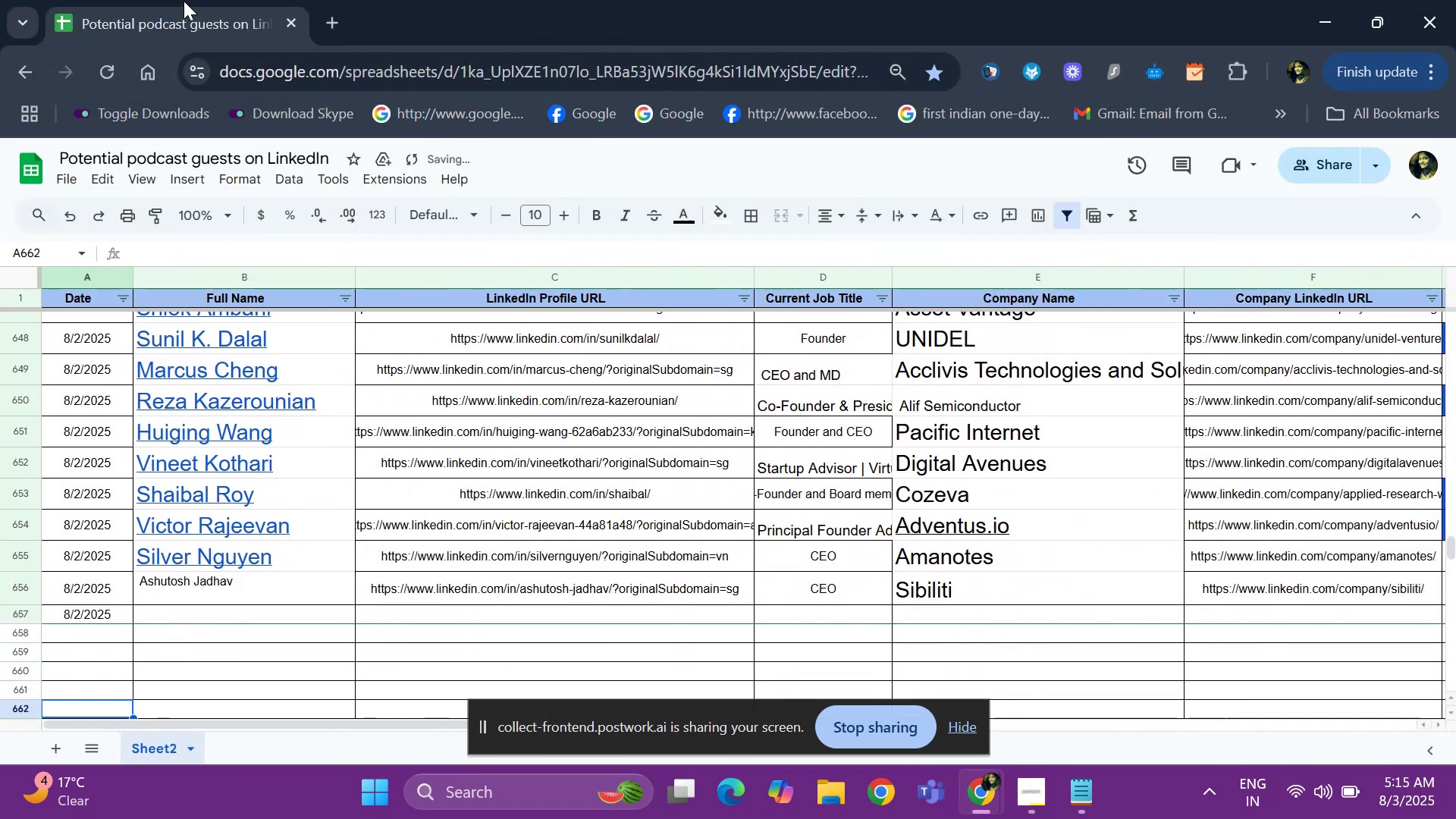 
key(ArrowDown)
 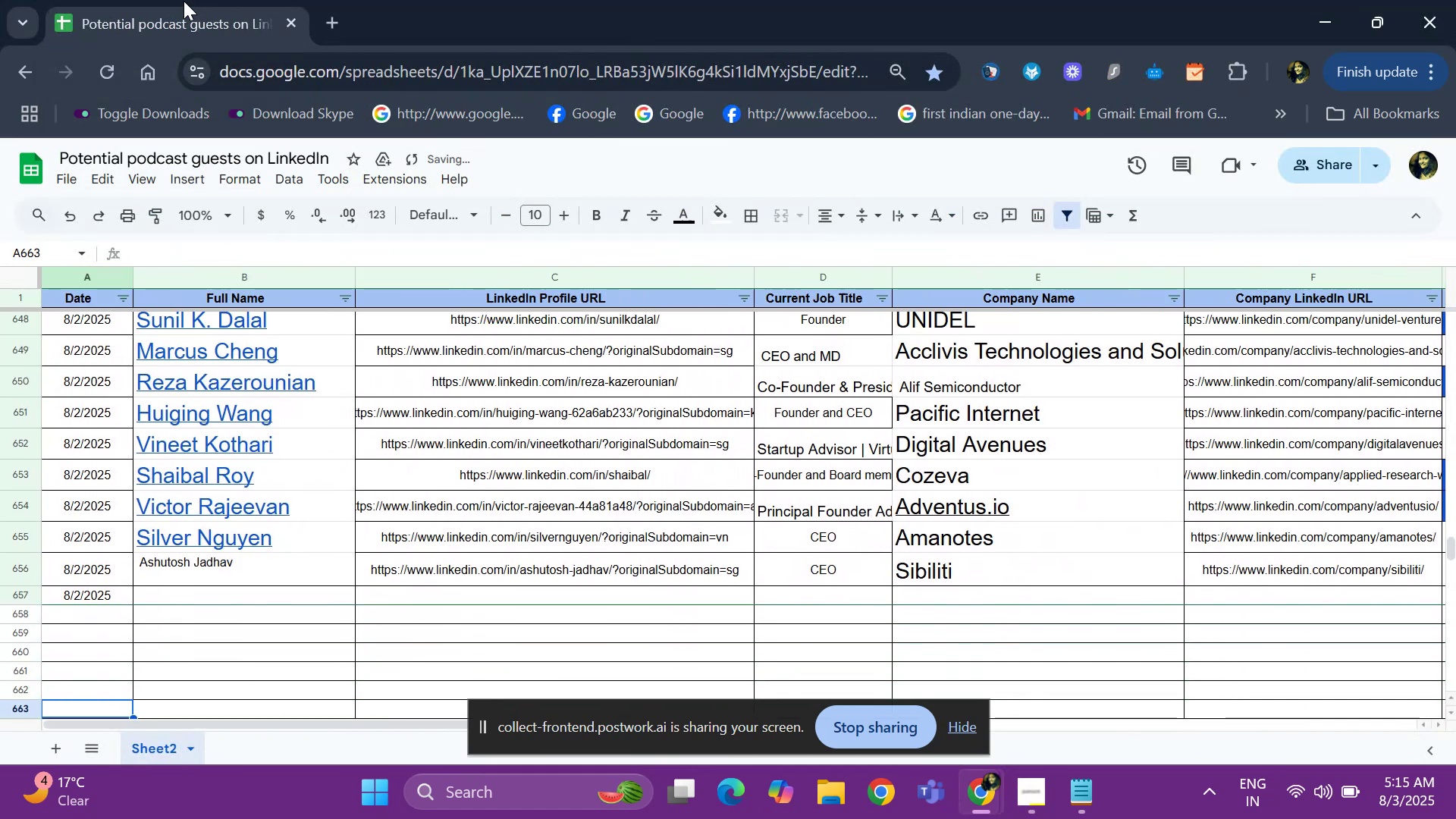 
key(ArrowDown)
 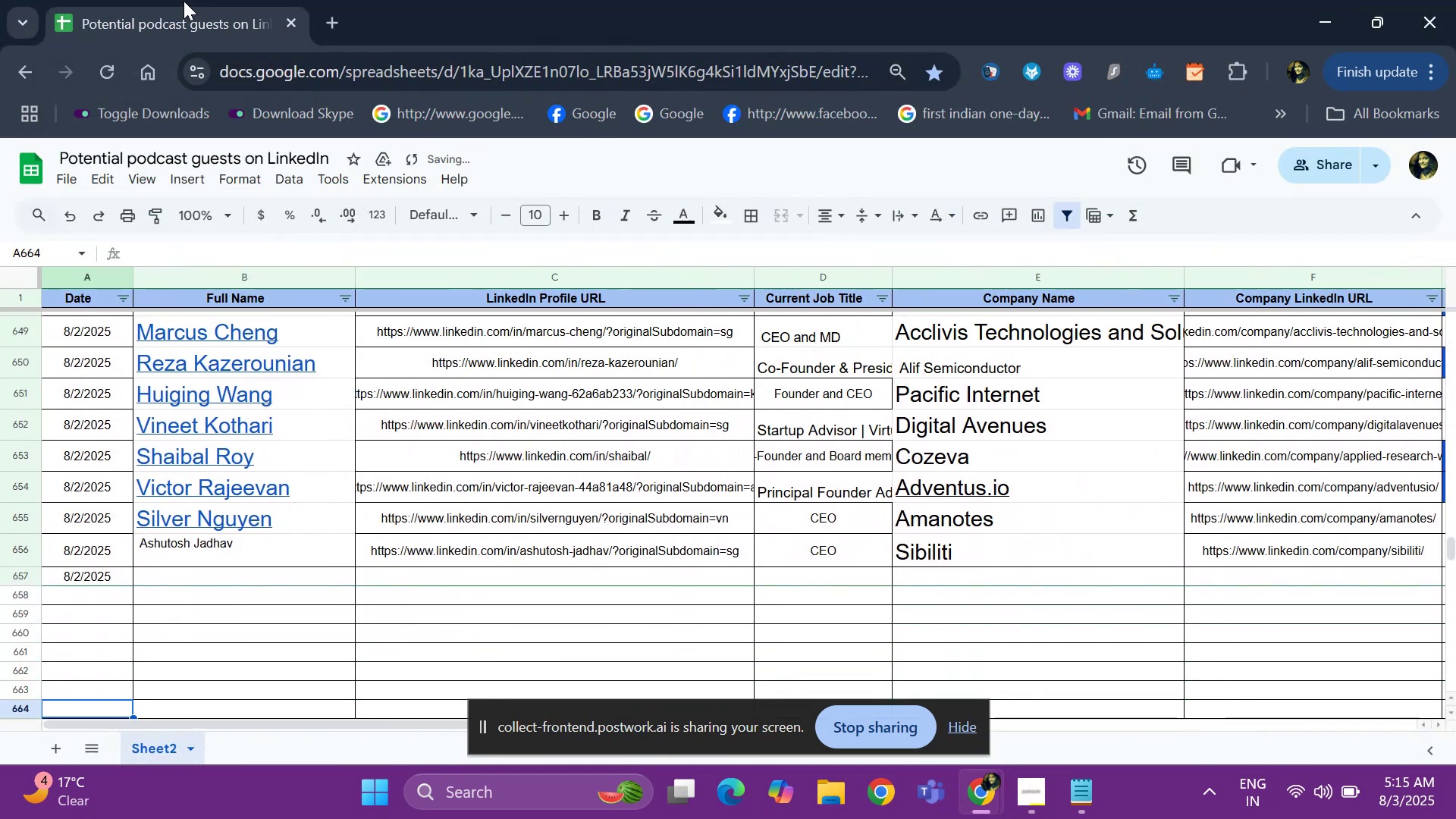 
key(ArrowDown)
 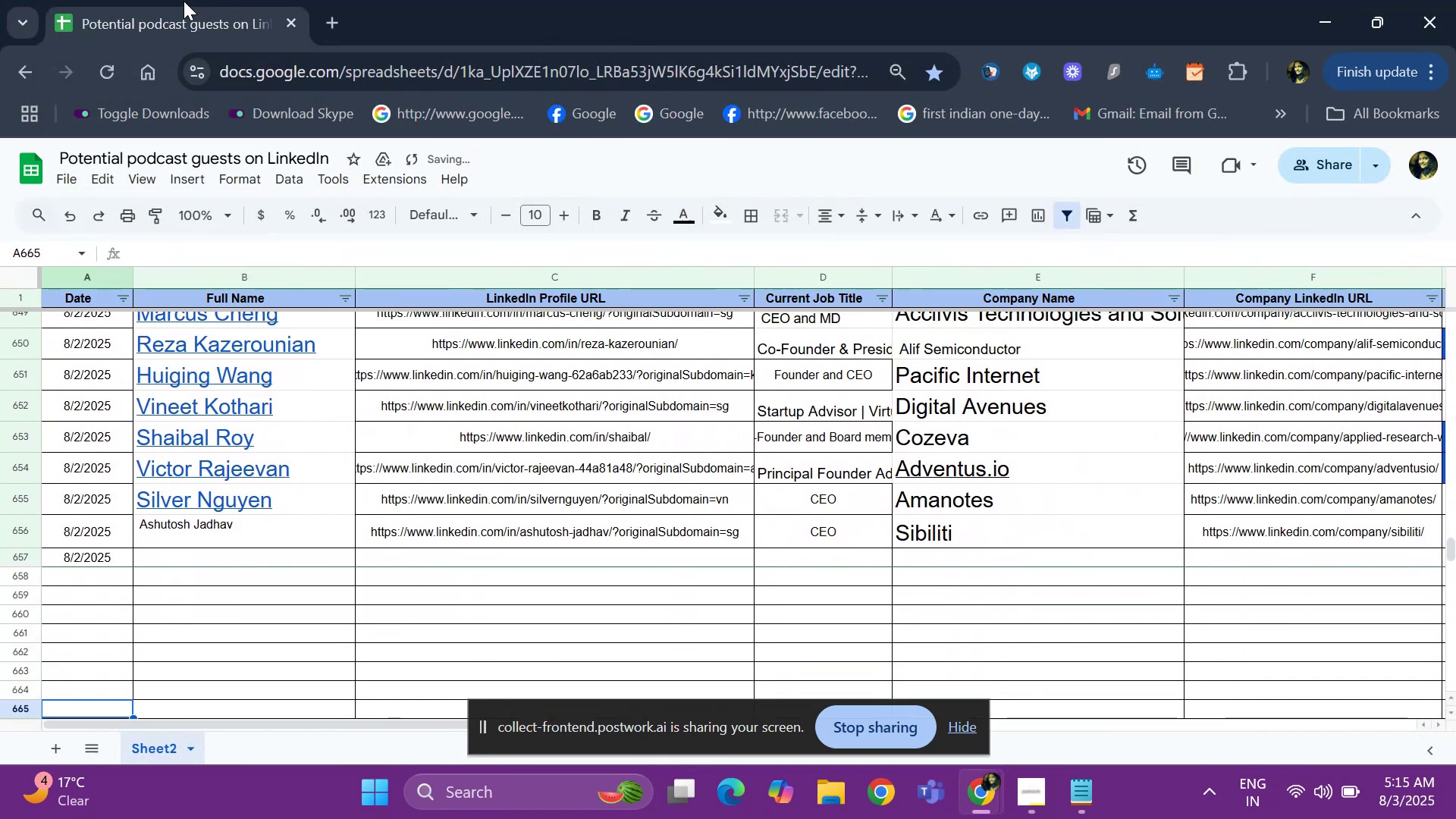 
hold_key(key=ArrowUp, duration=0.32)
 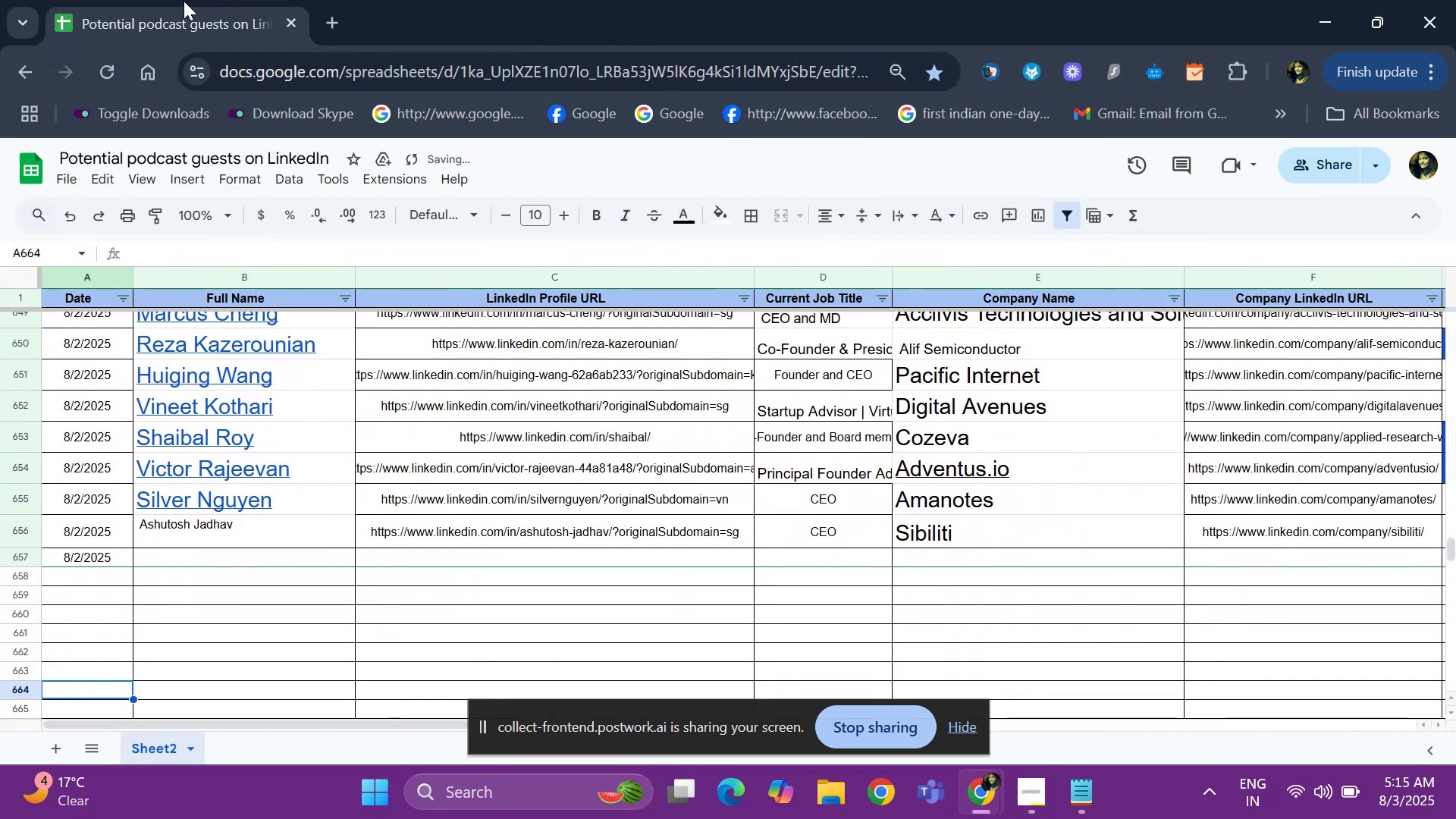 
key(ArrowUp)
 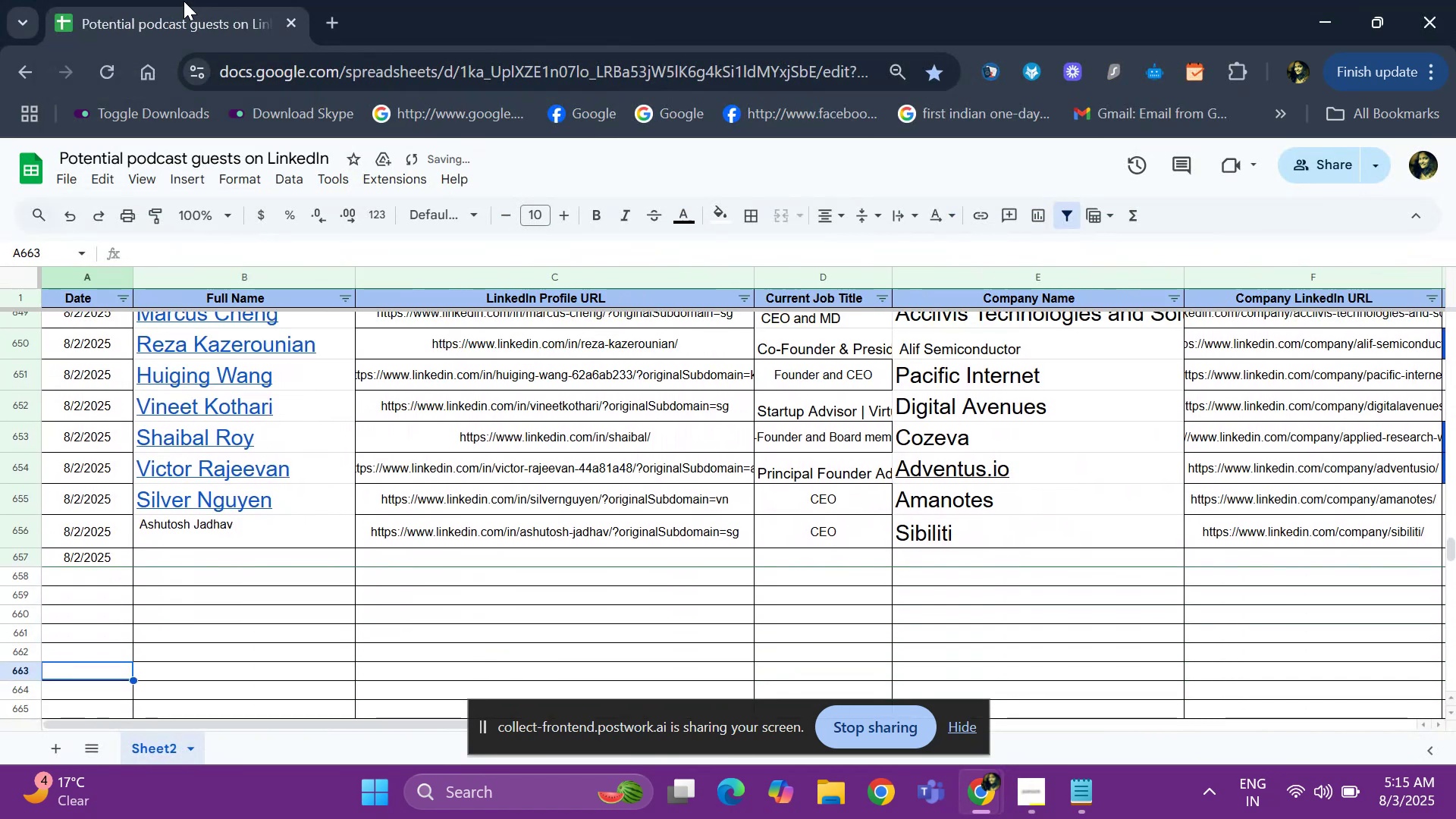 
key(ArrowUp)
 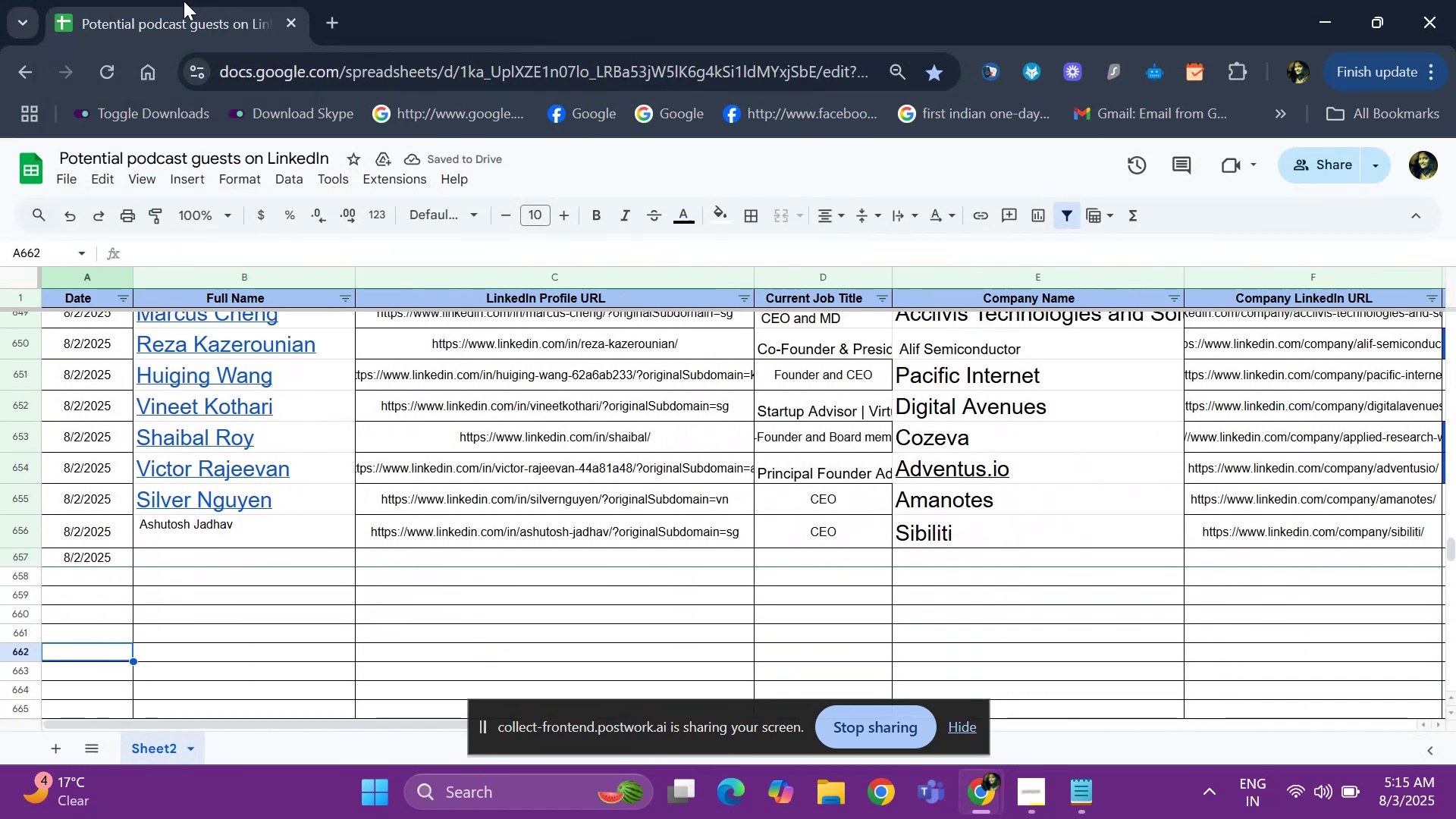 
key(ArrowUp)
 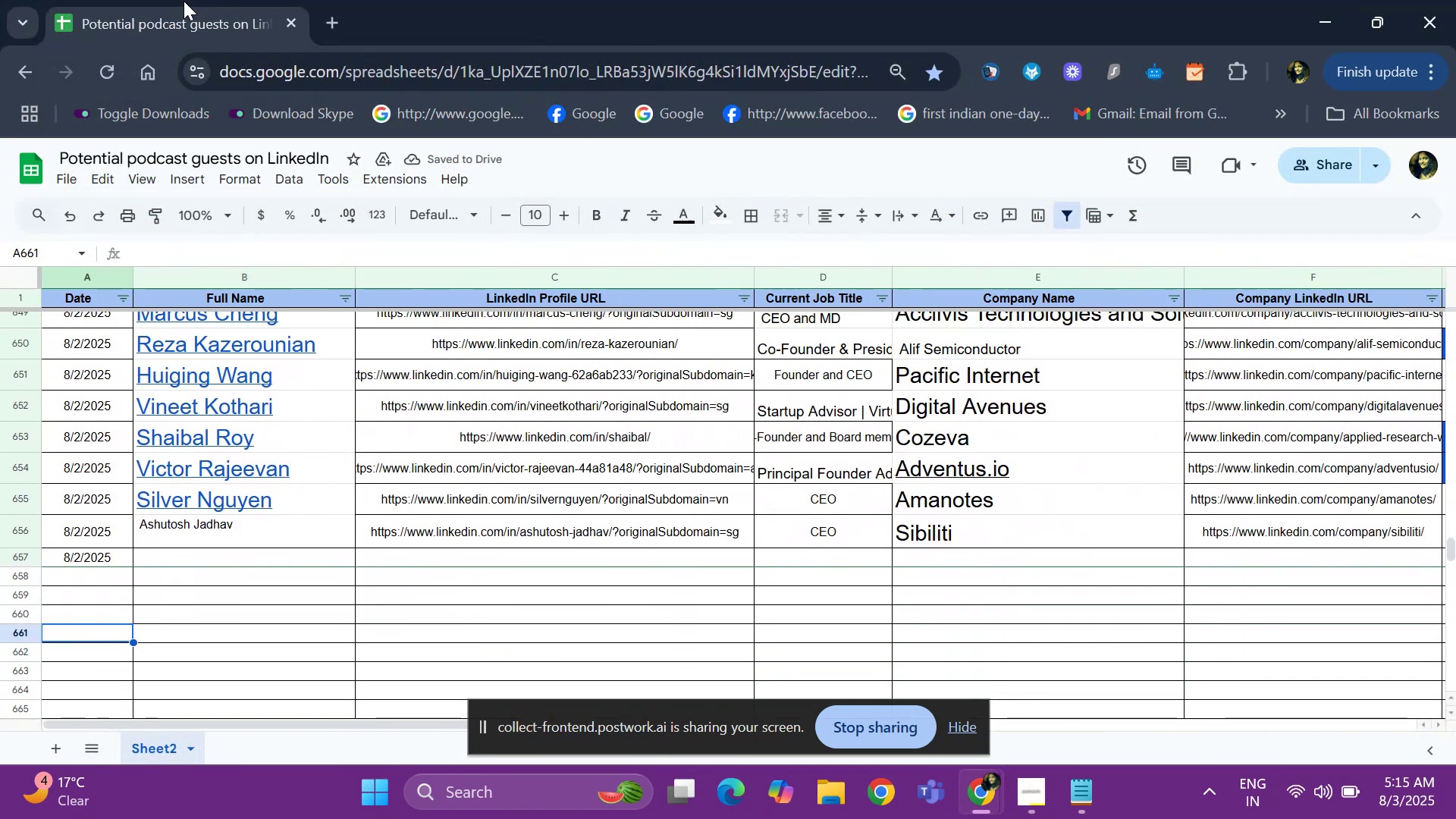 
key(ArrowUp)
 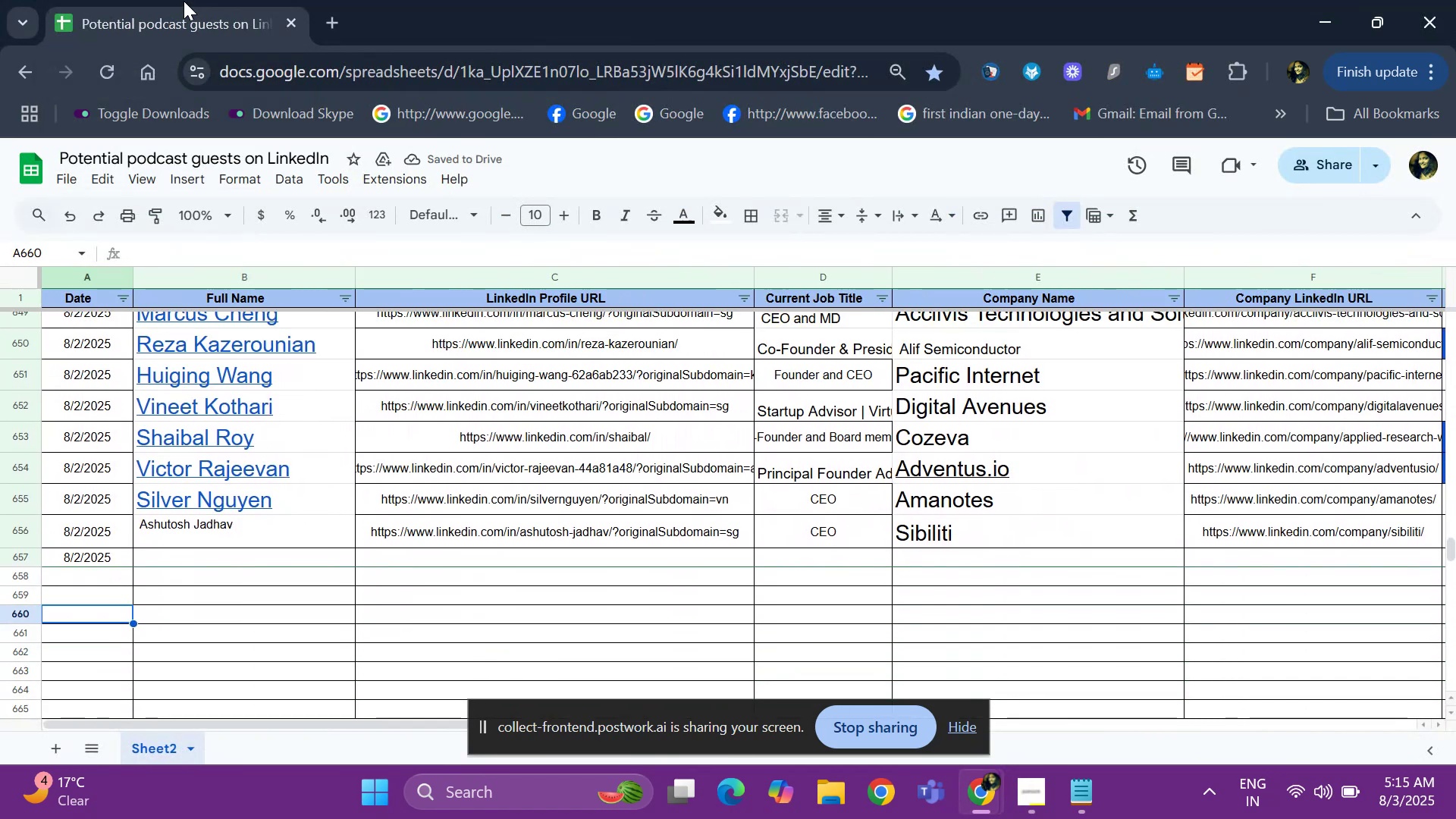 
key(ArrowUp)
 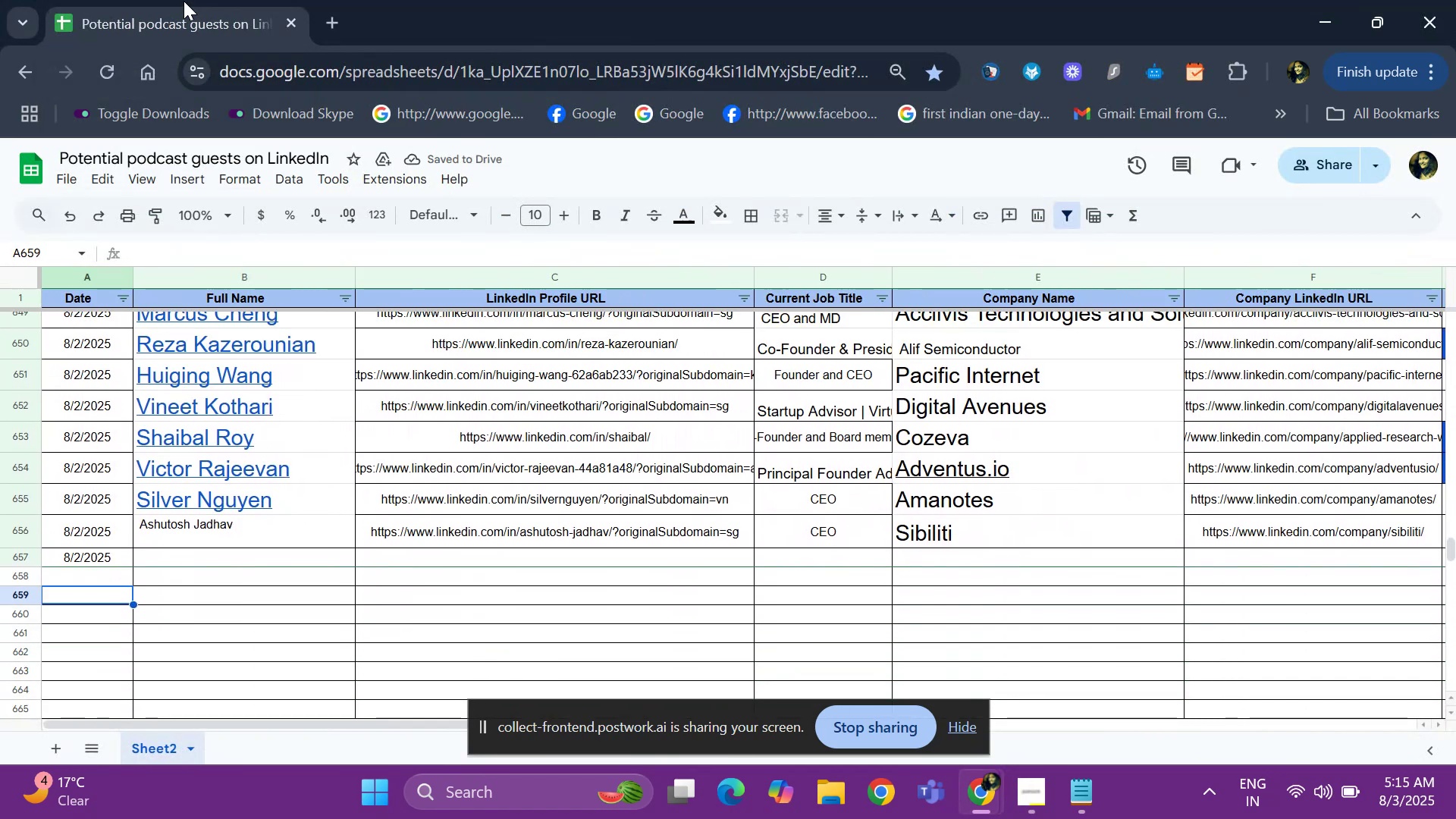 
key(ArrowUp)
 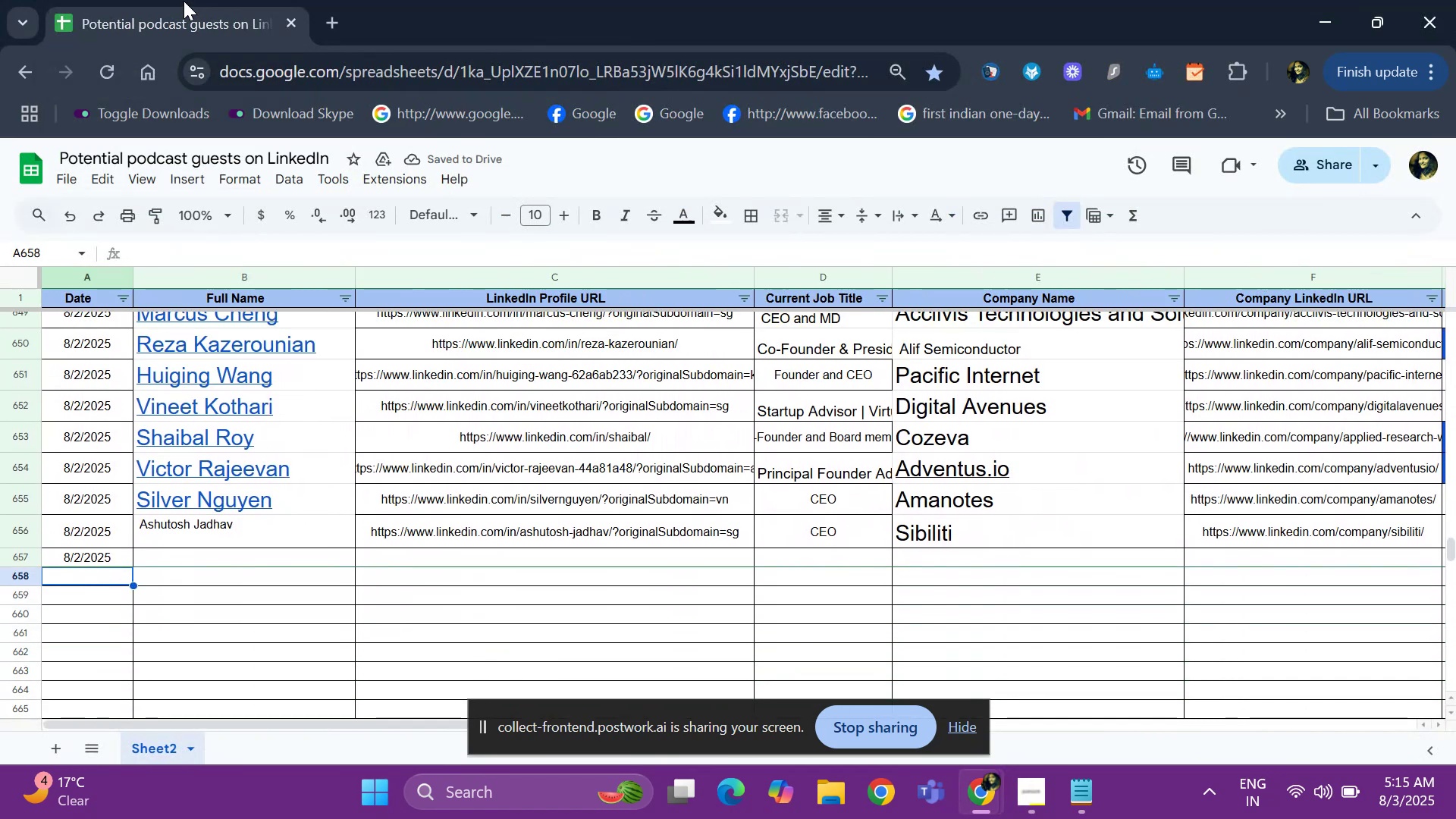 
key(ArrowUp)
 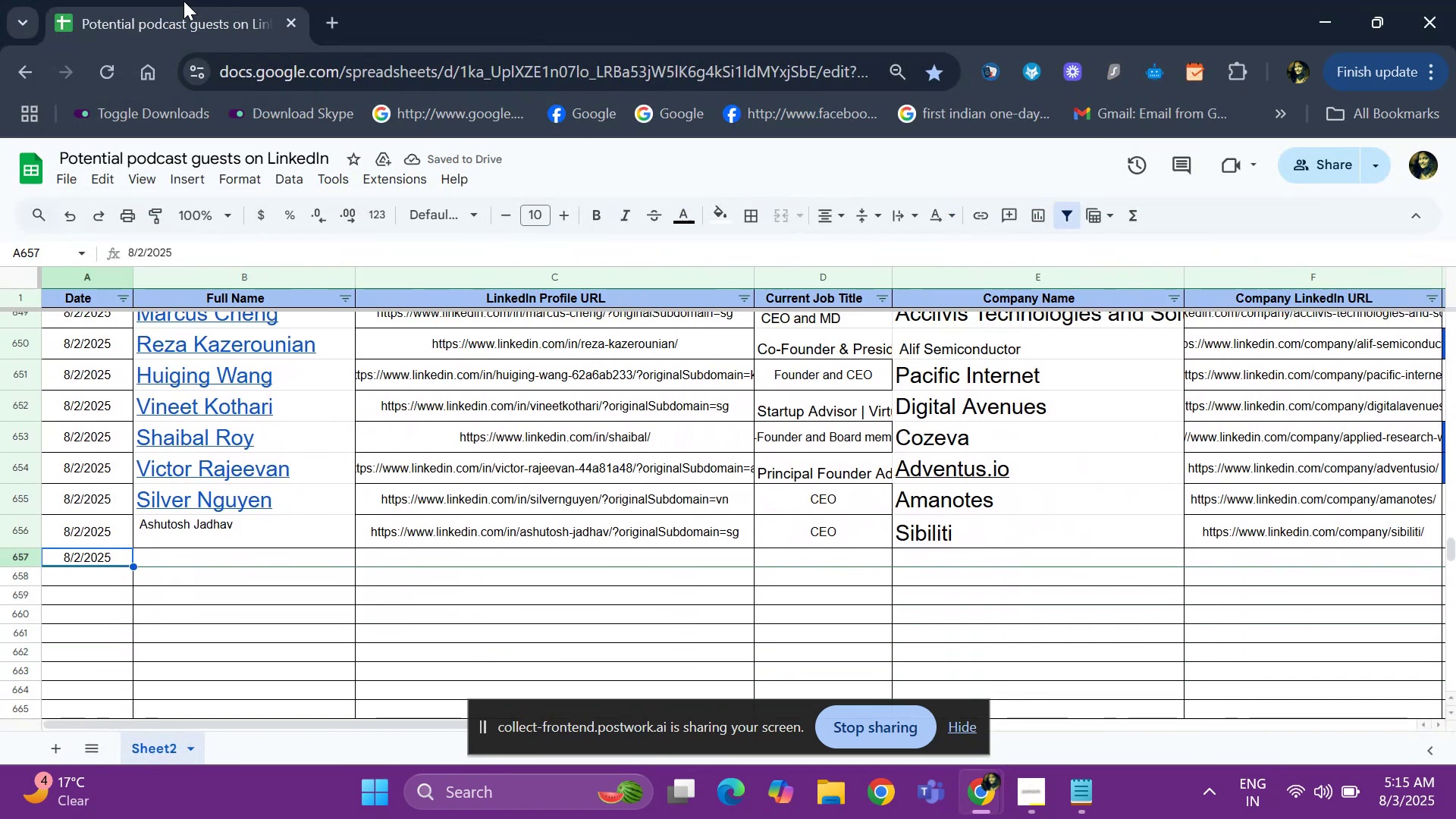 
key(ArrowRight)
 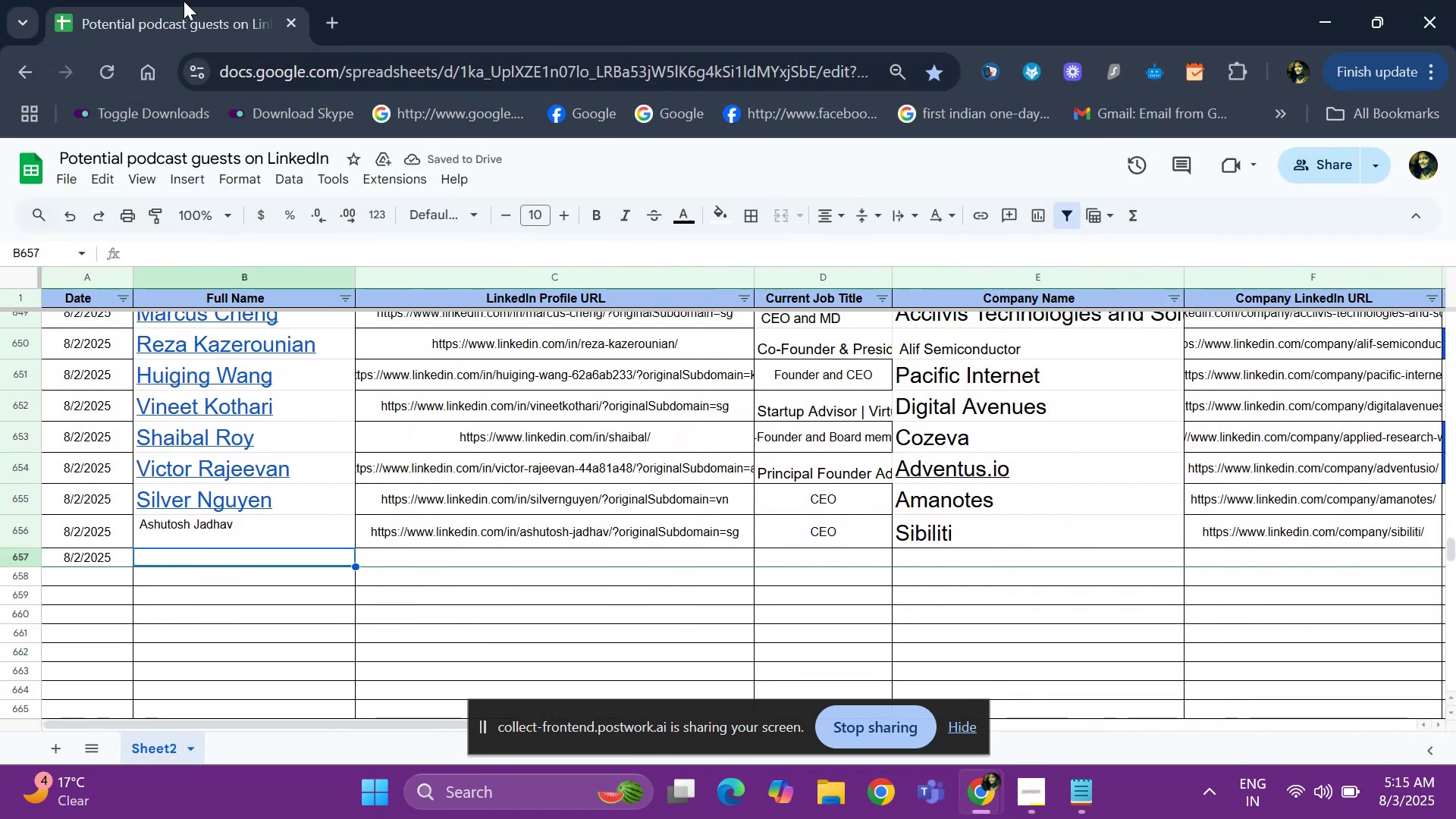 
key(Alt+Tab)
 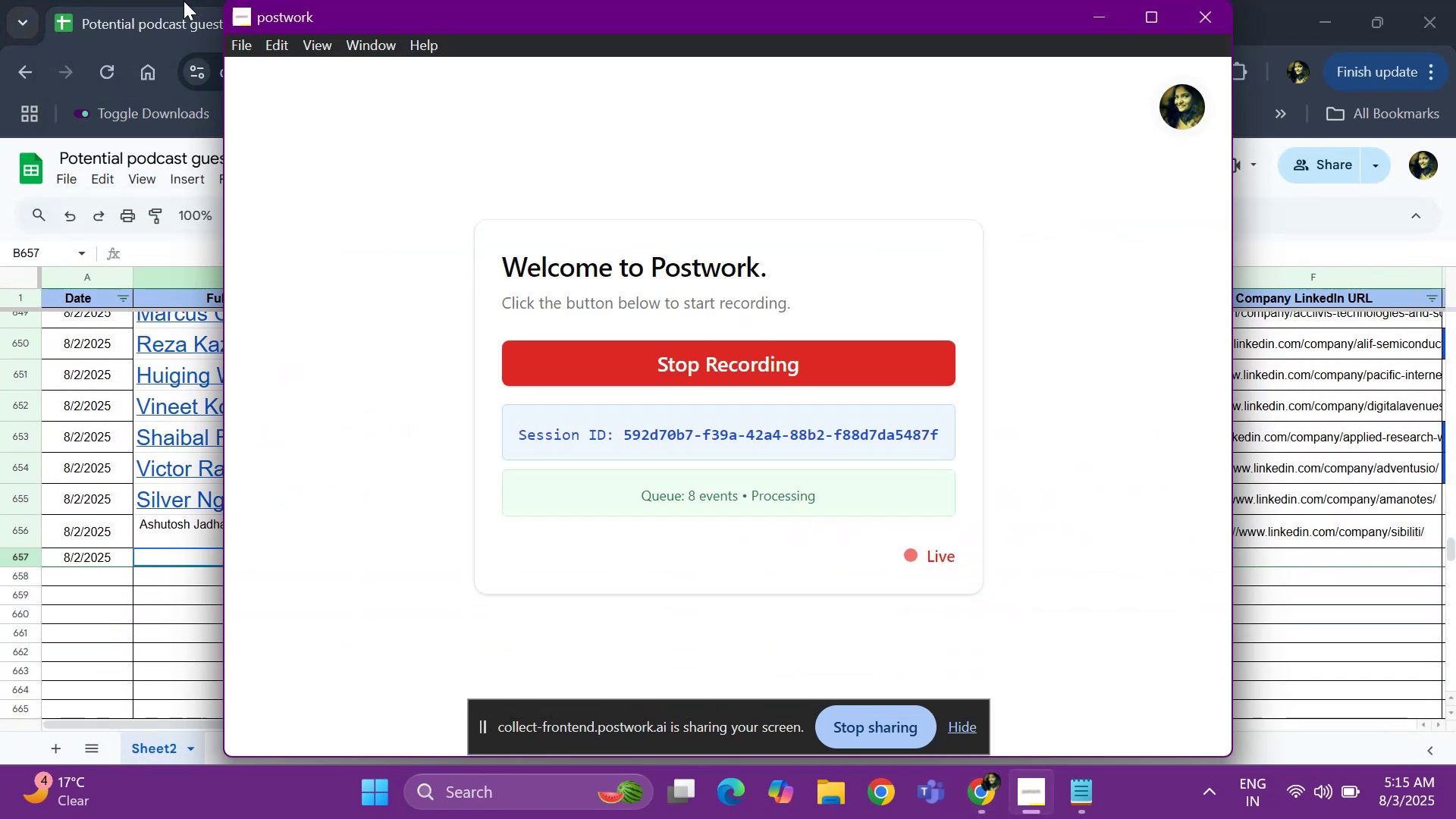 
key(Alt+Tab)
 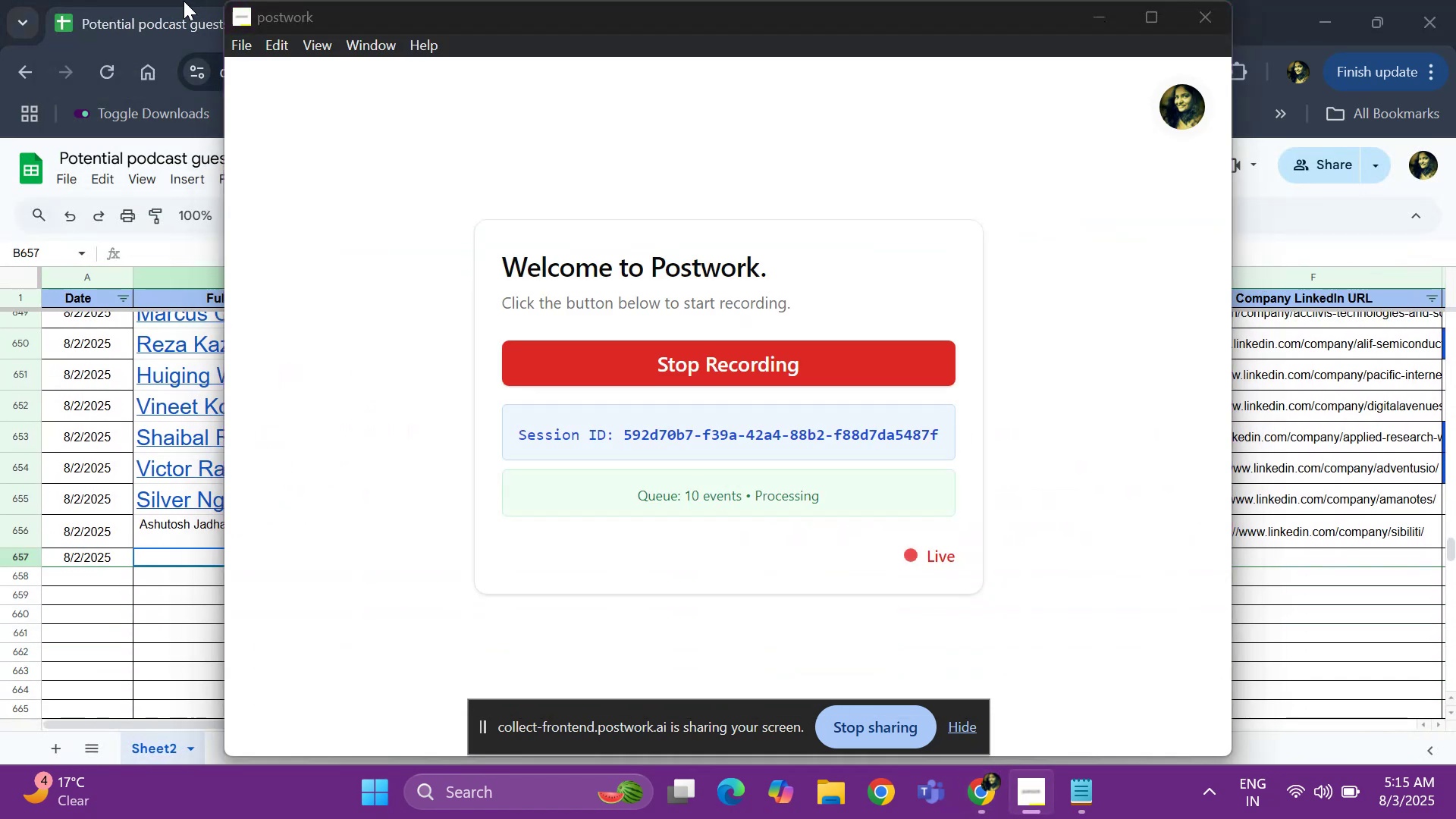 
key(Alt+ArrowRight)
 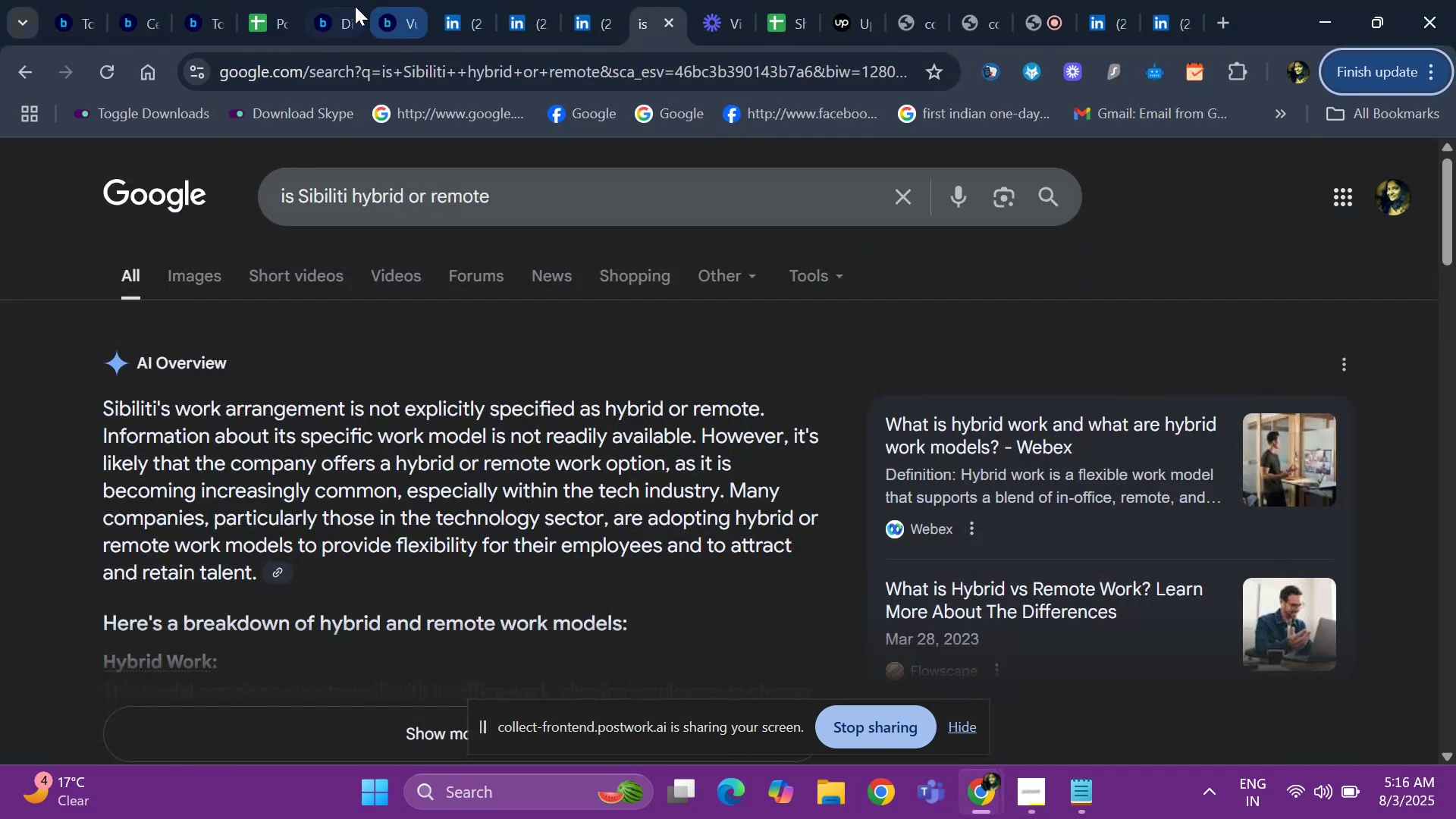 
left_click([273, 12])
 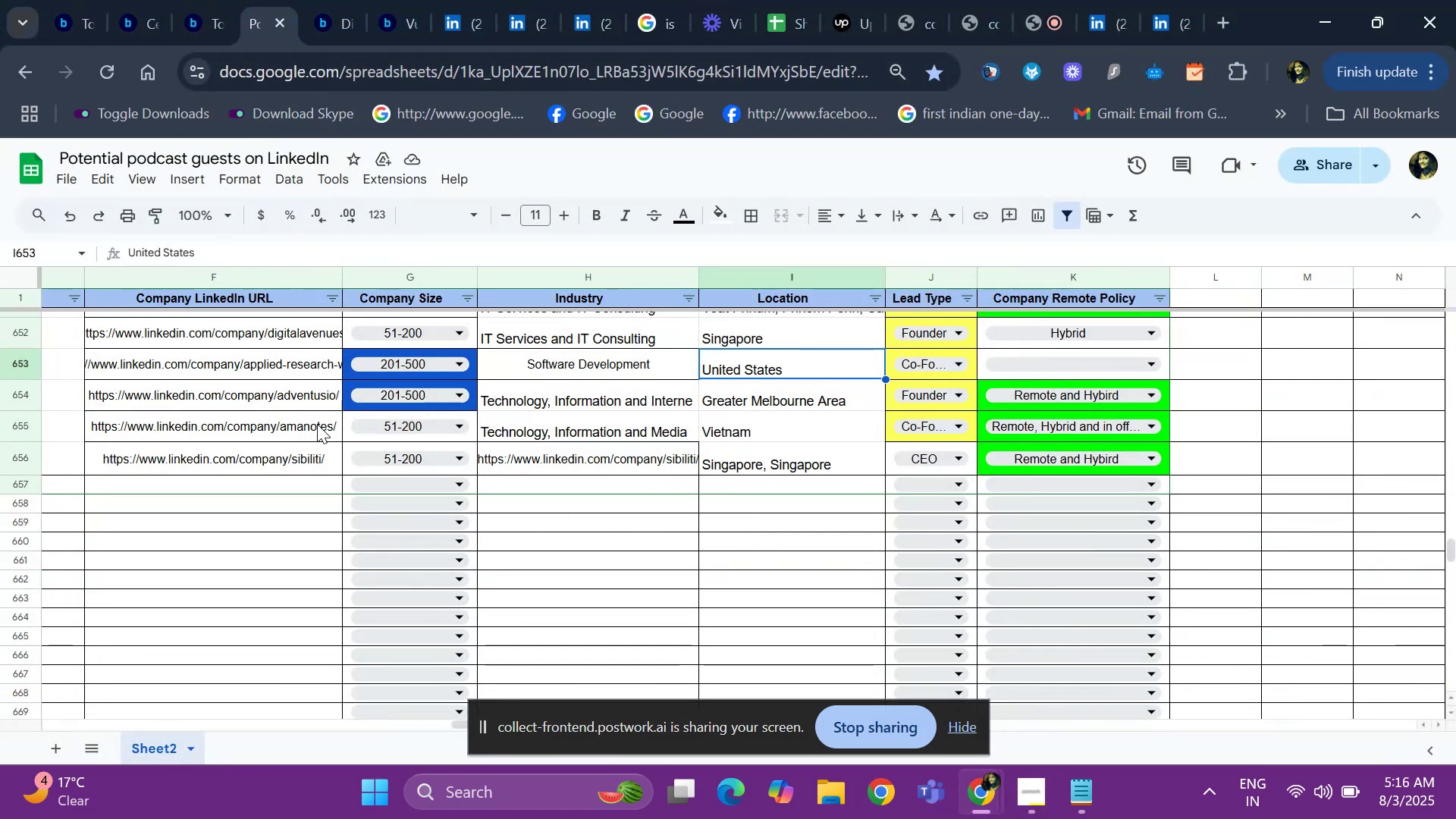 
left_click([312, 494])
 